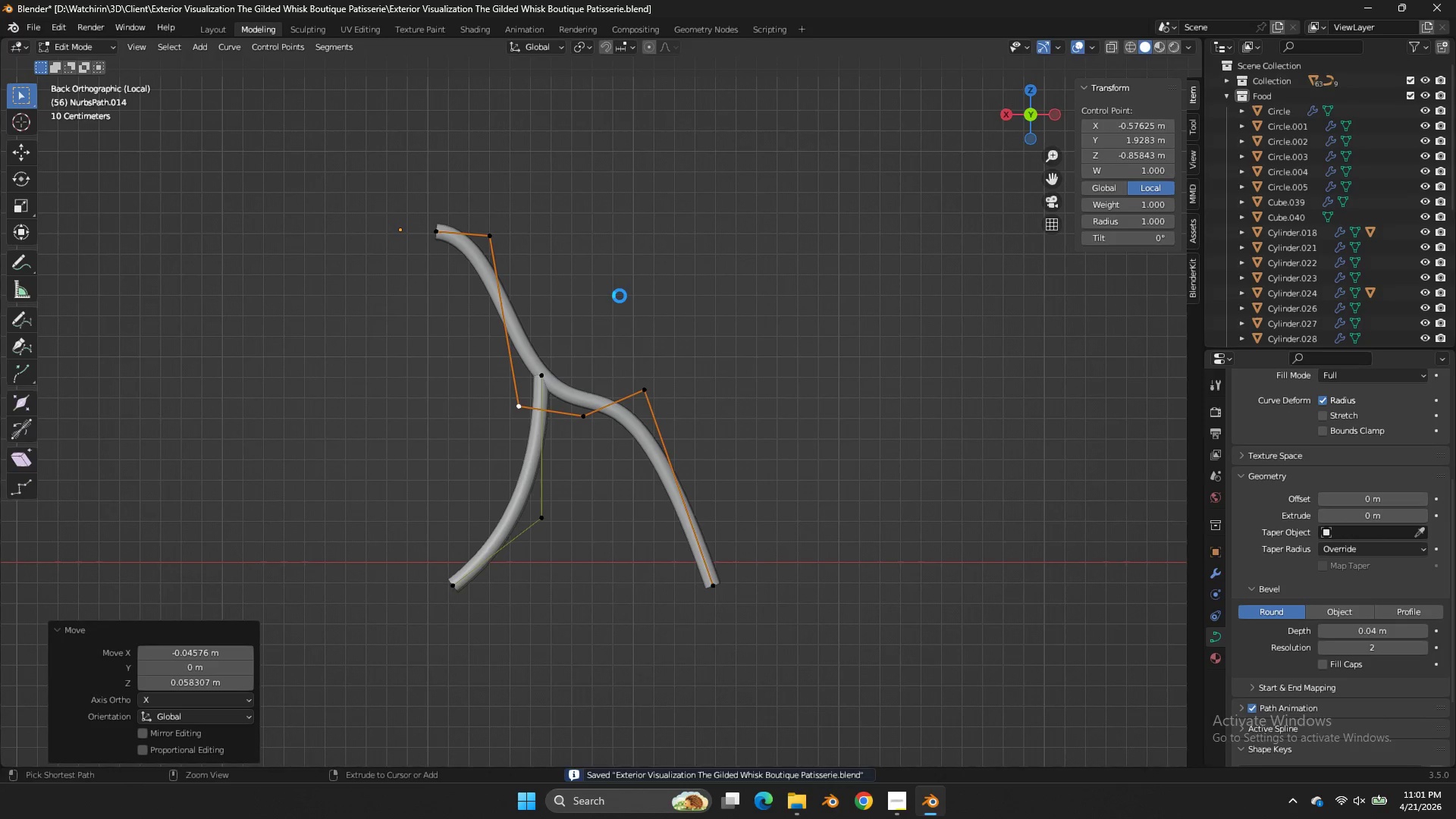 
key(Control+S)
 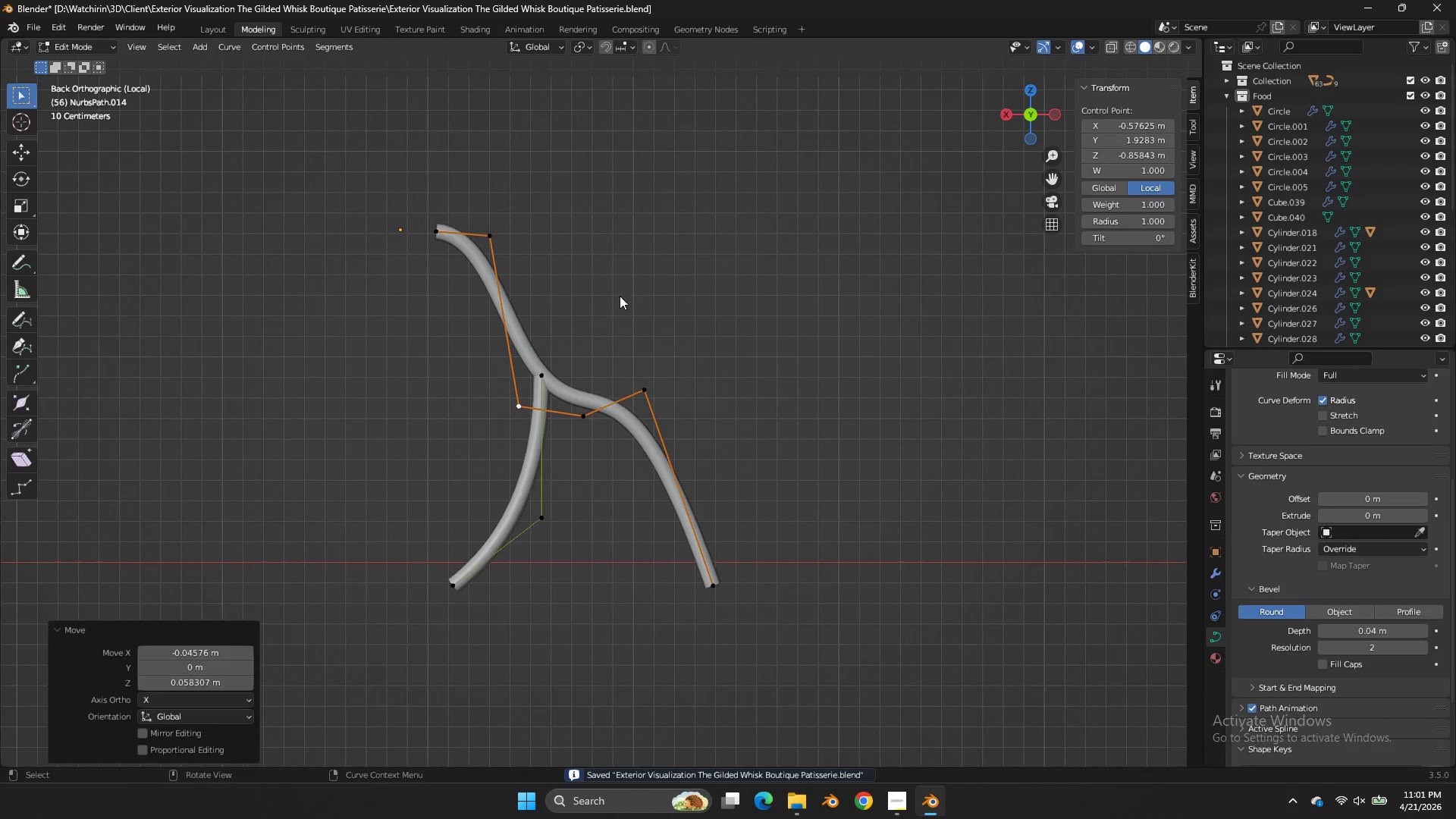 
key(Tab)
 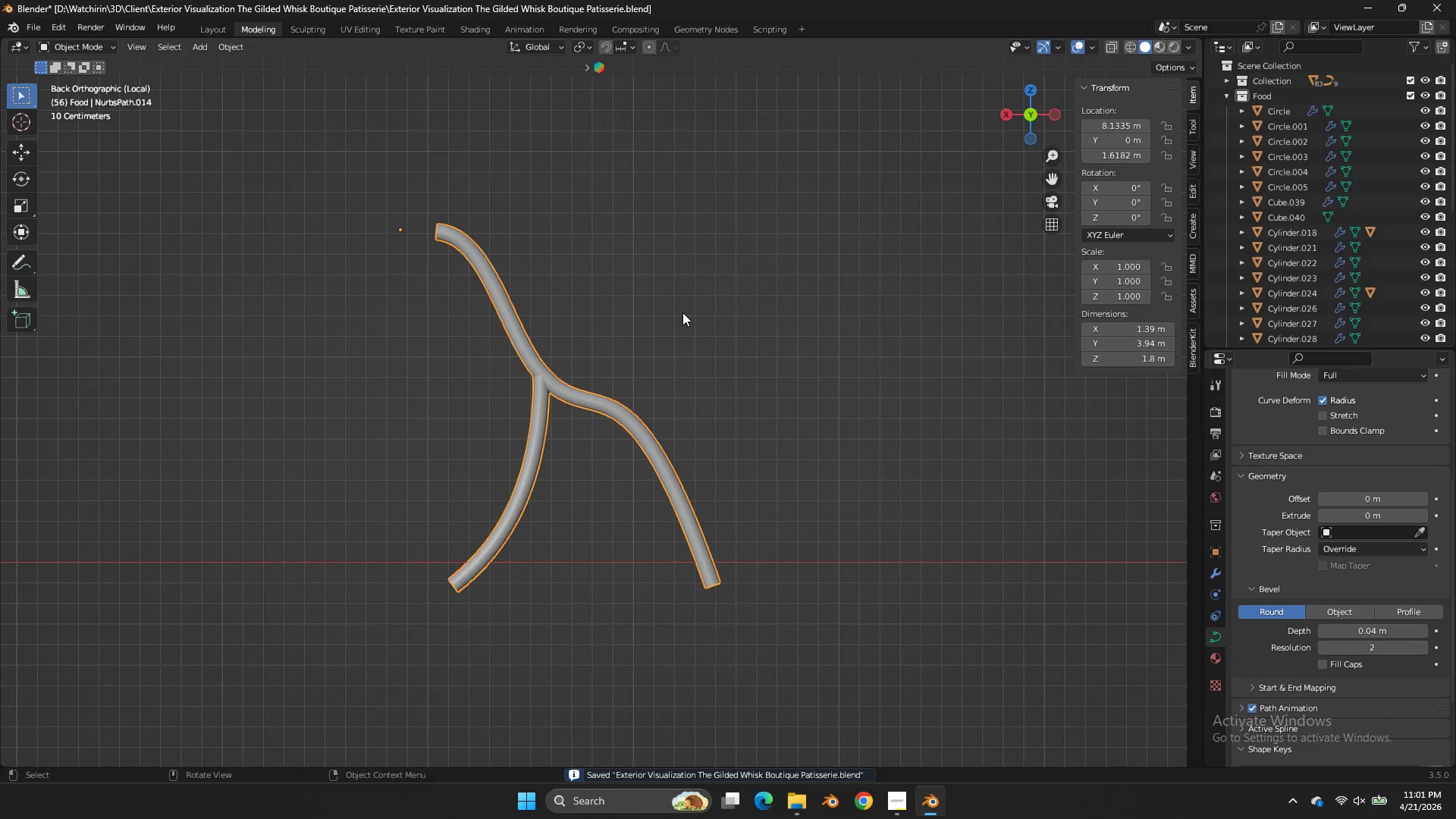 
key(Tab)
 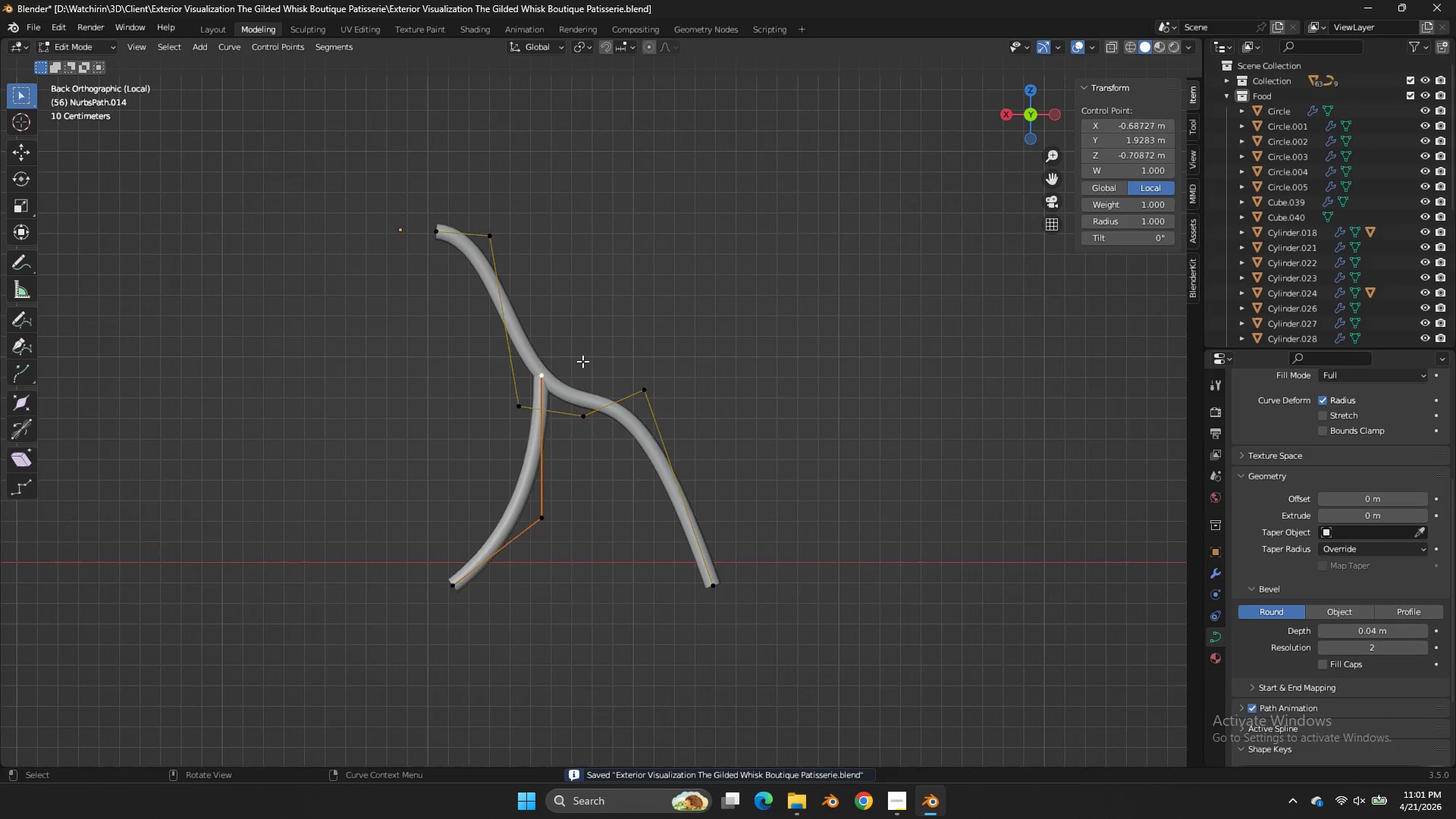 
double_click([582, 361])
 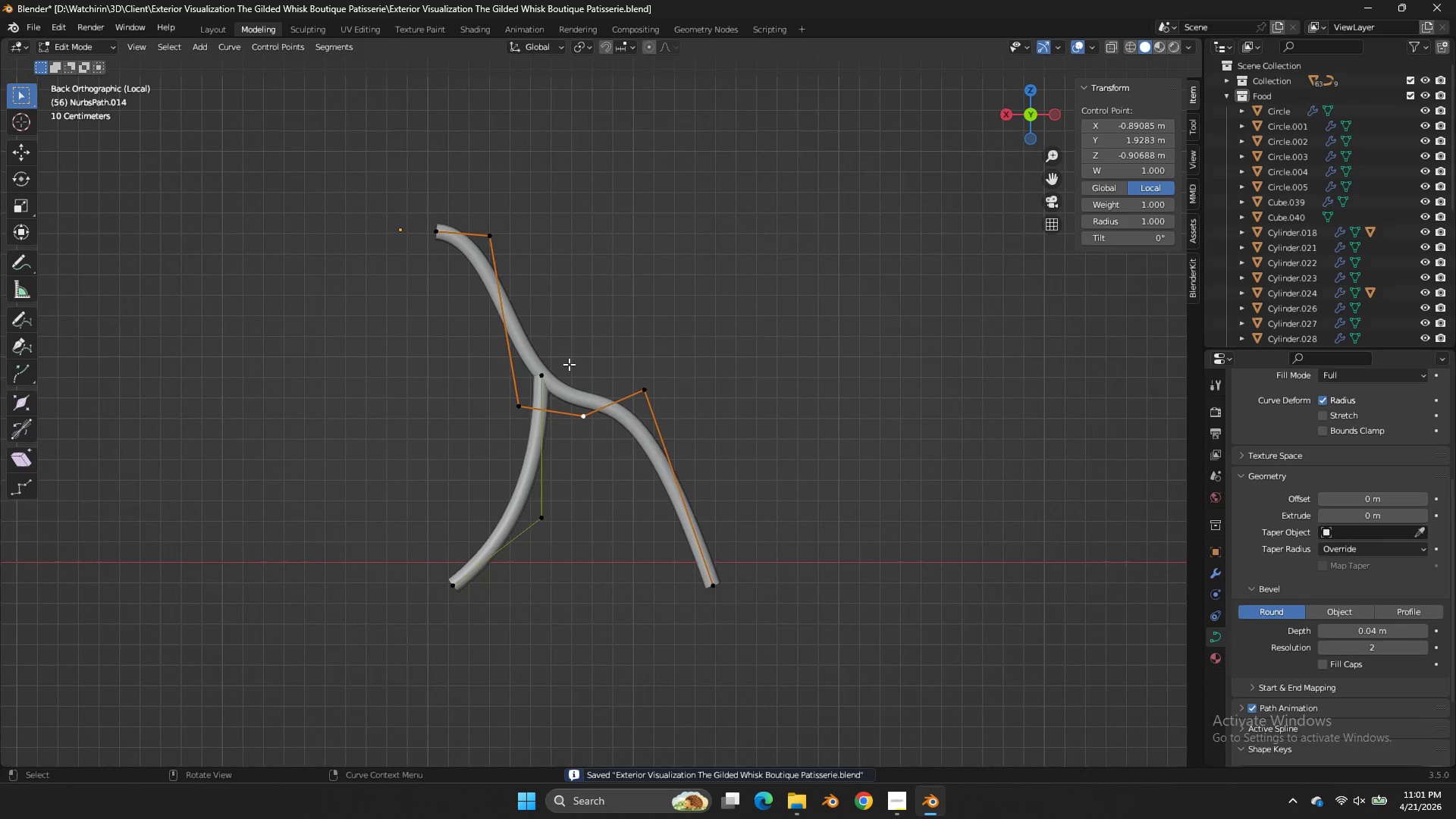 
left_click([560, 369])
 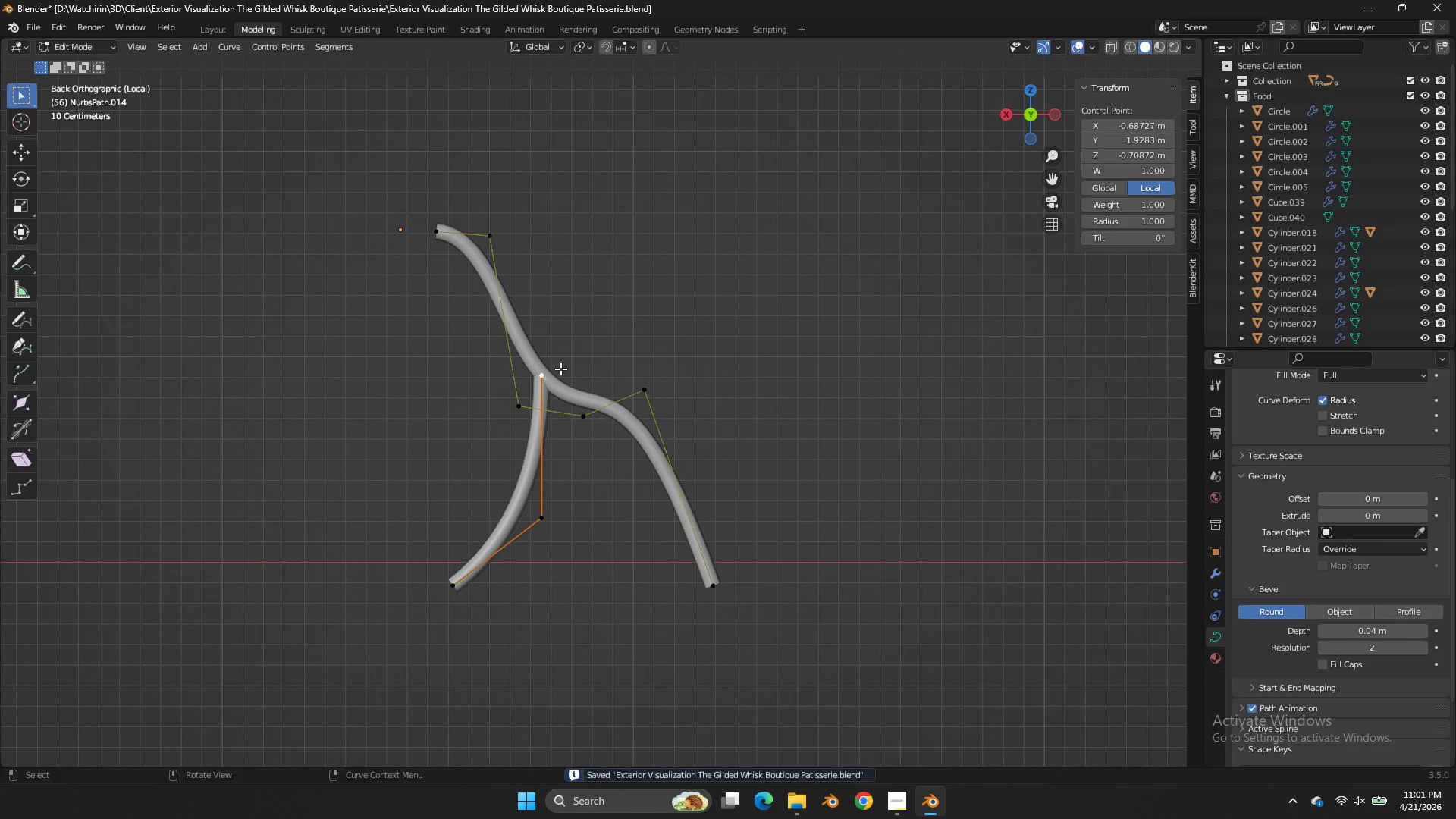 
key(G)
 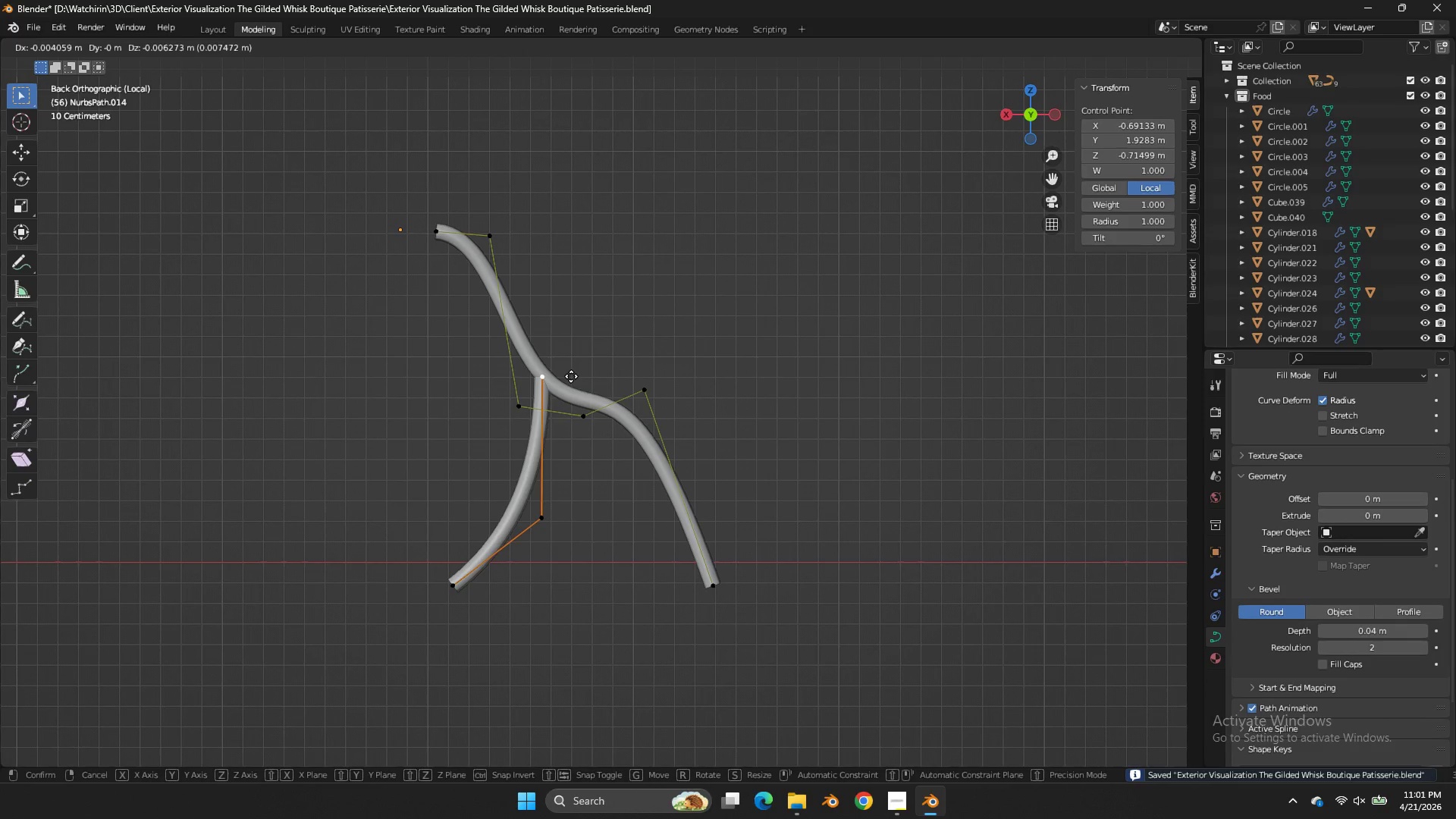 
hold_key(key=ShiftLeft, duration=0.66)
double_click([667, 438])
 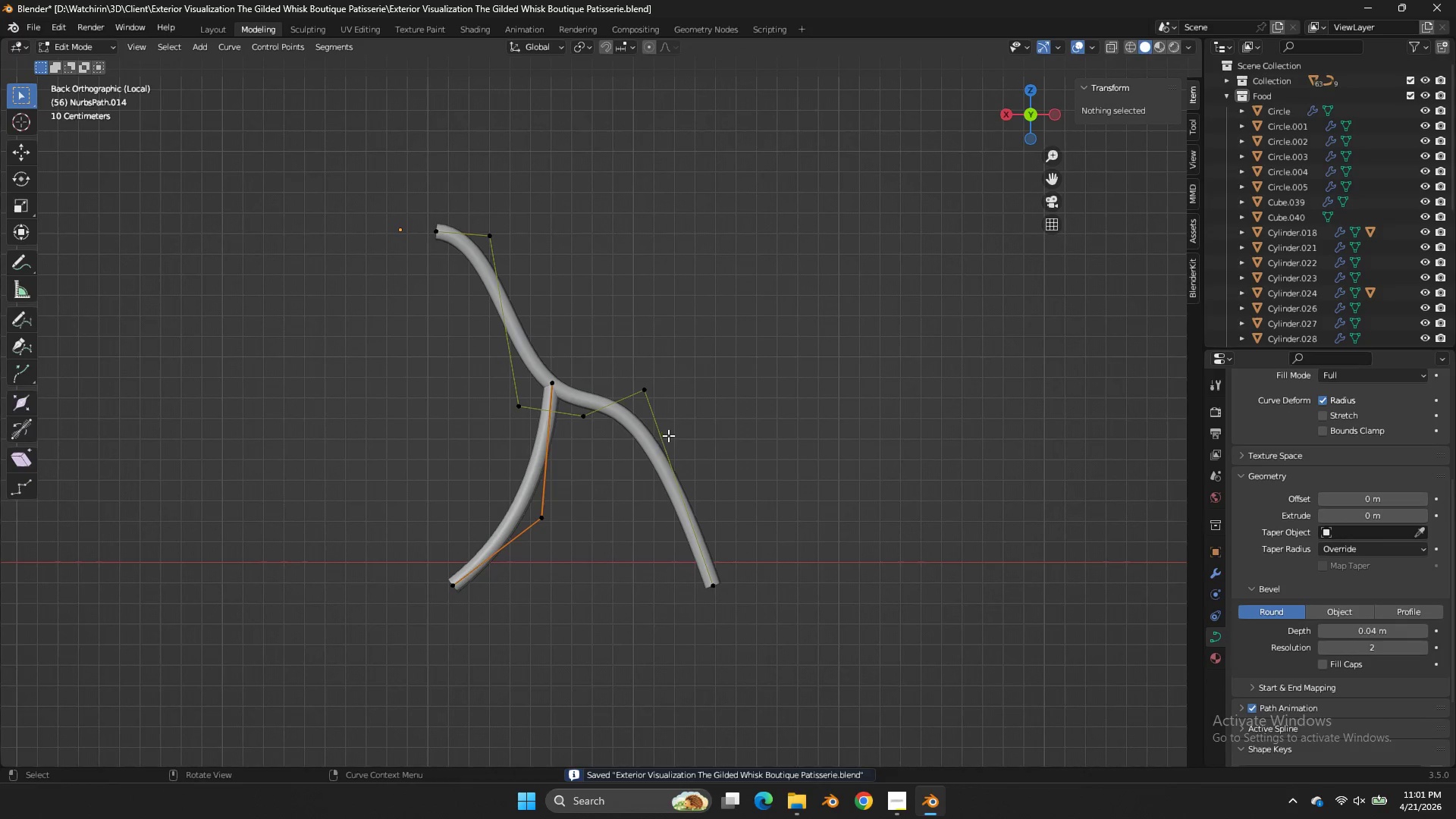 
key(Control+ControlLeft)
 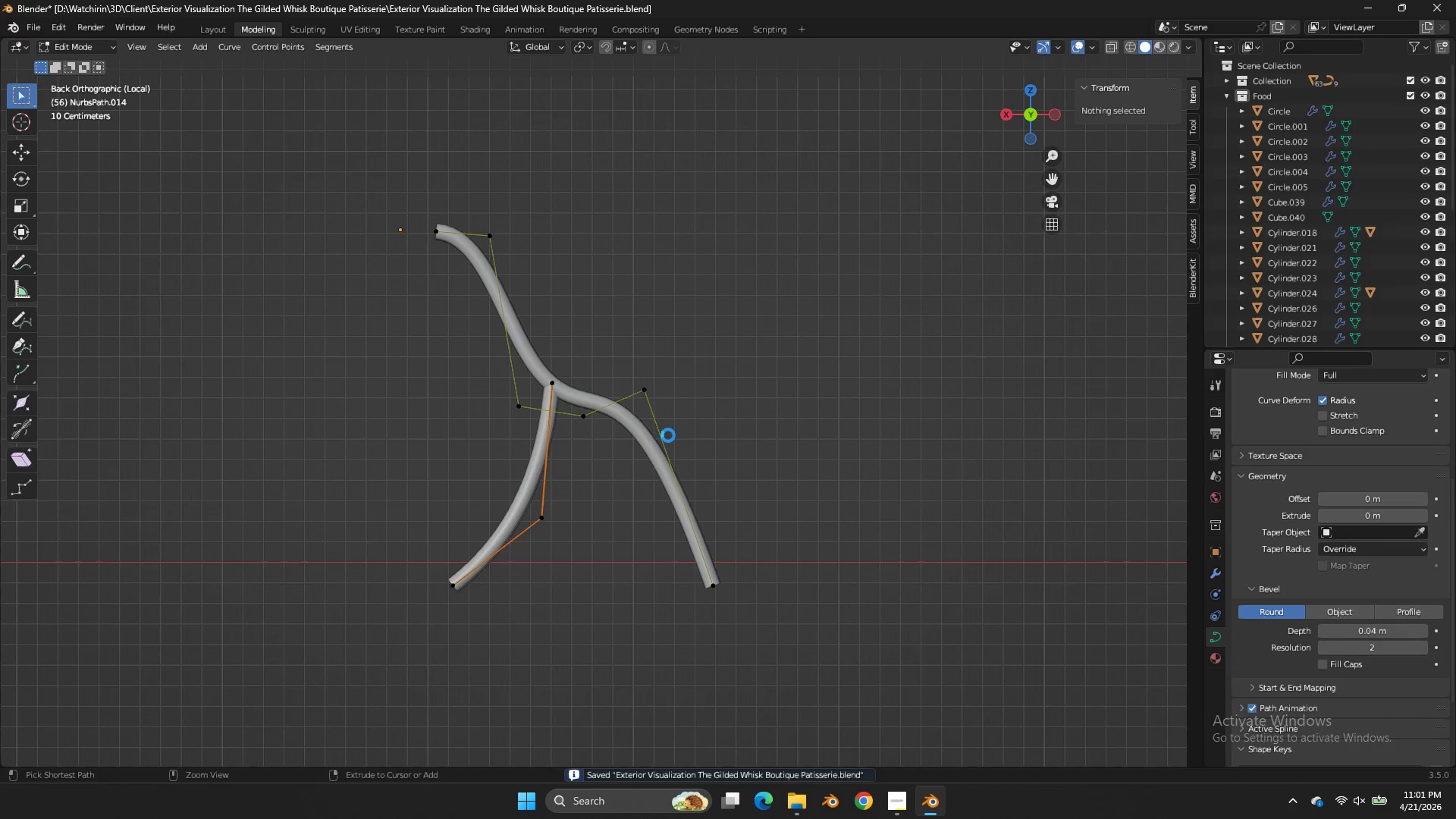 
key(Control+S)
 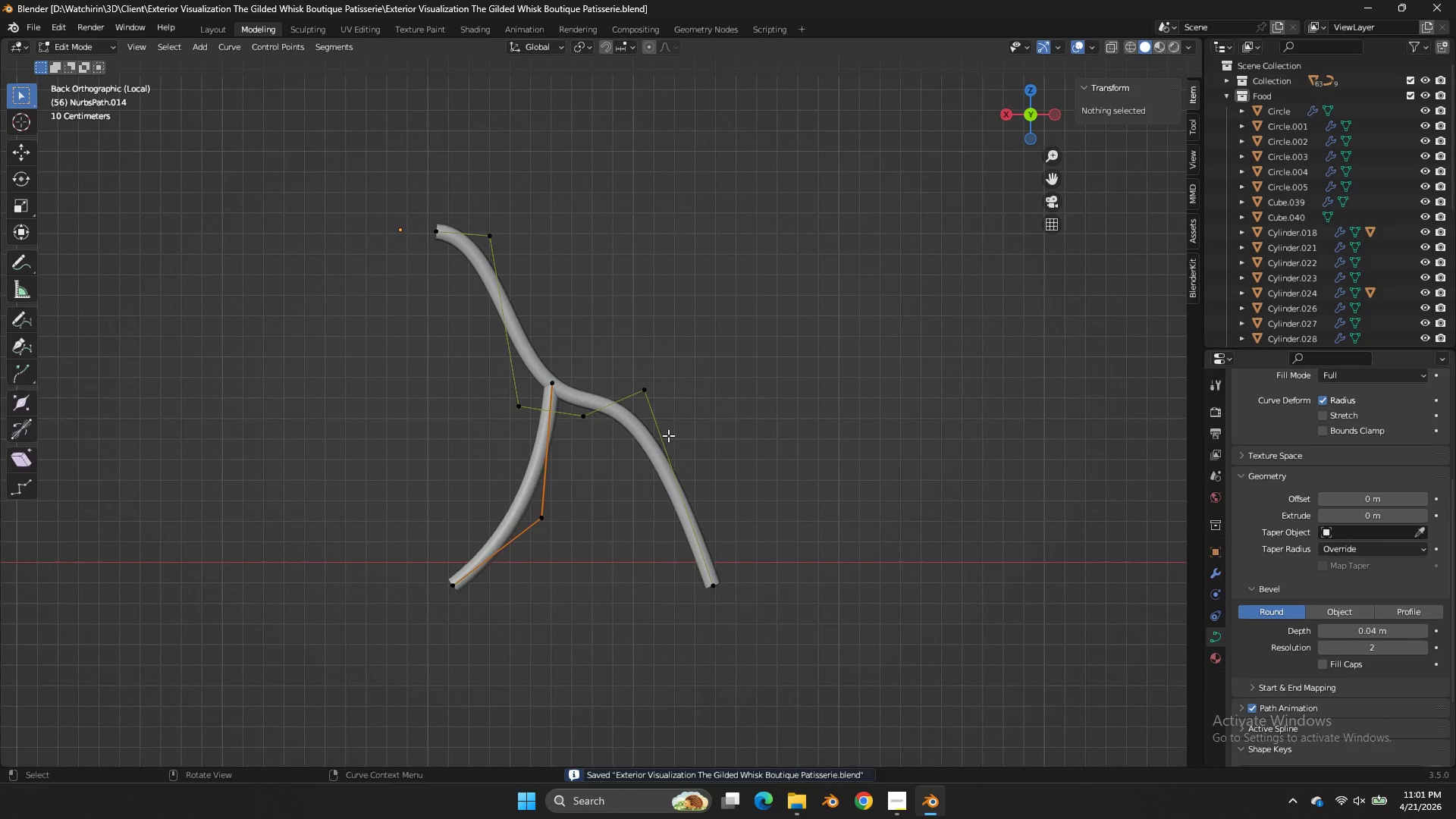 
key(Tab)
 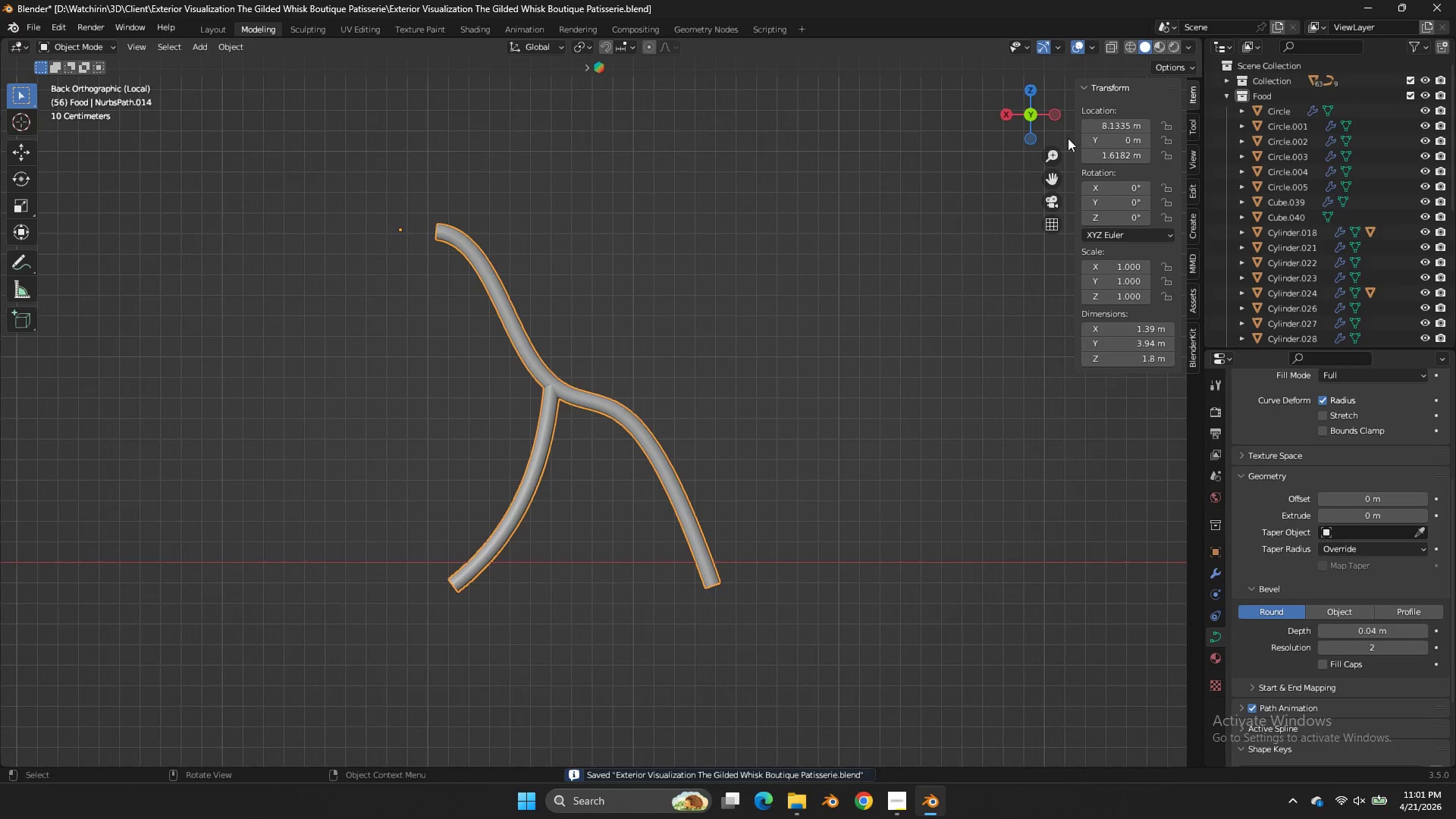 
left_click([1040, 121])
 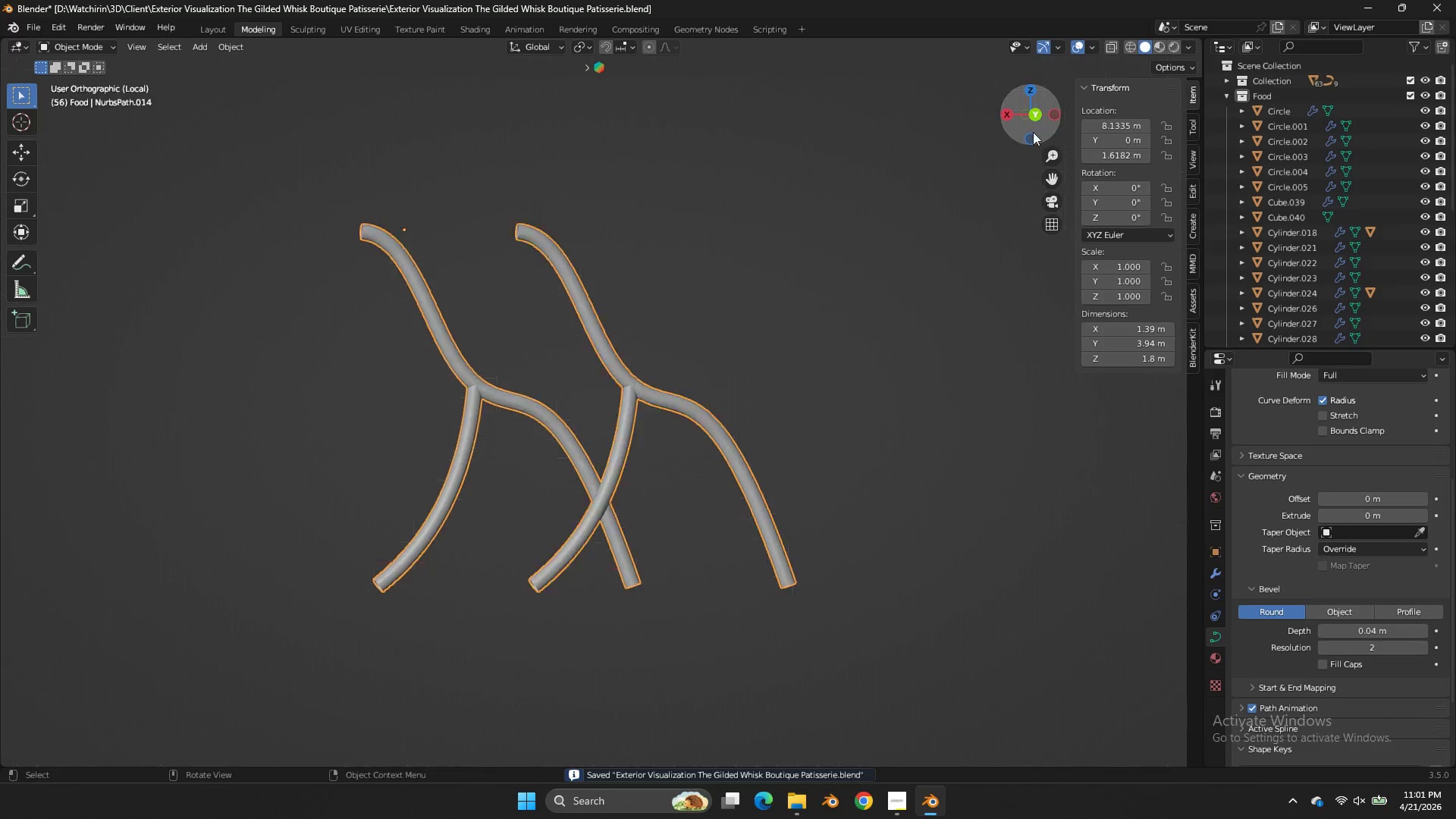 
left_click_drag(start_coordinate=[1040, 121], to_coordinate=[1005, 176])
 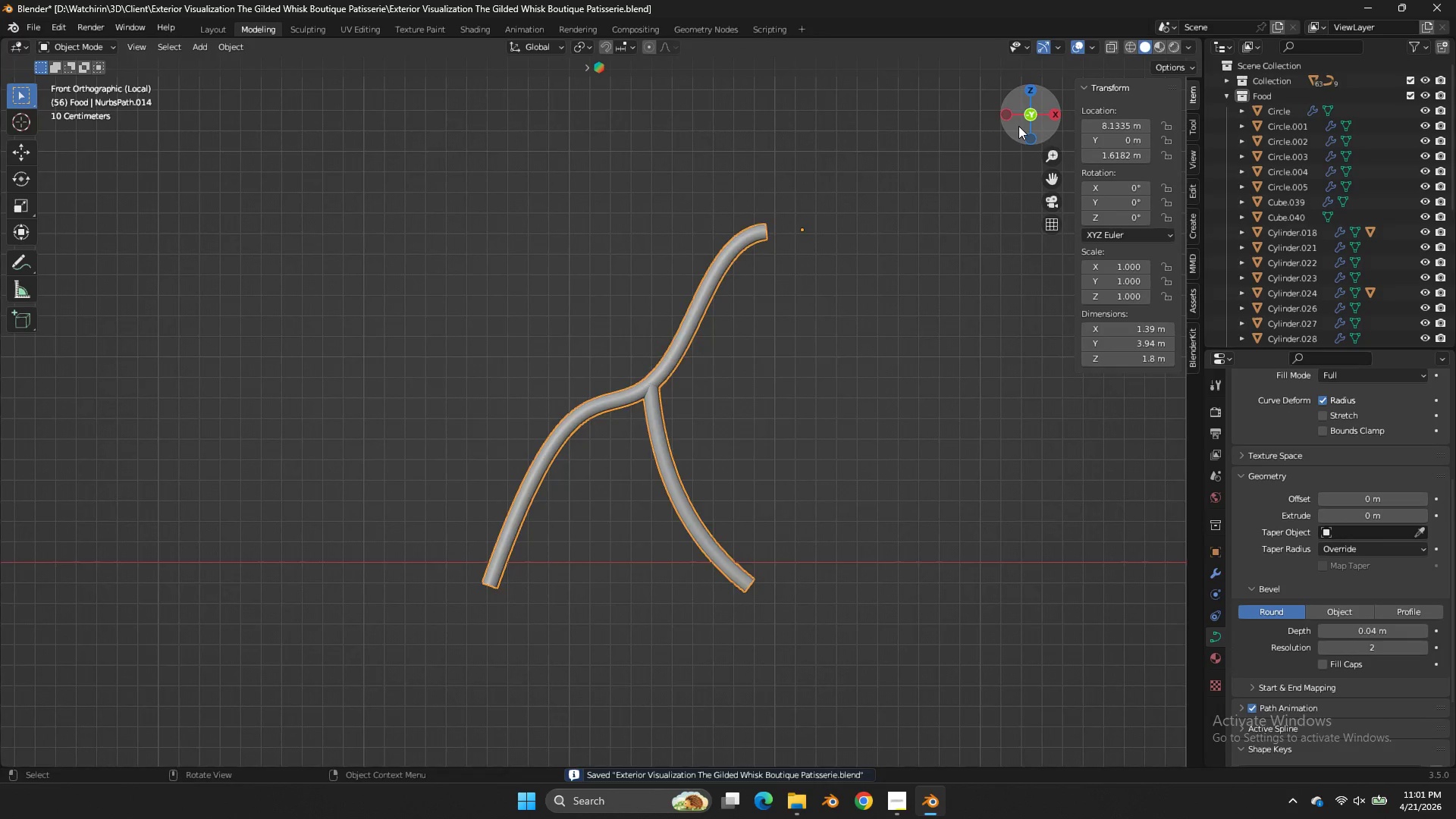 
left_click_drag(start_coordinate=[1018, 126], to_coordinate=[14, 186])
 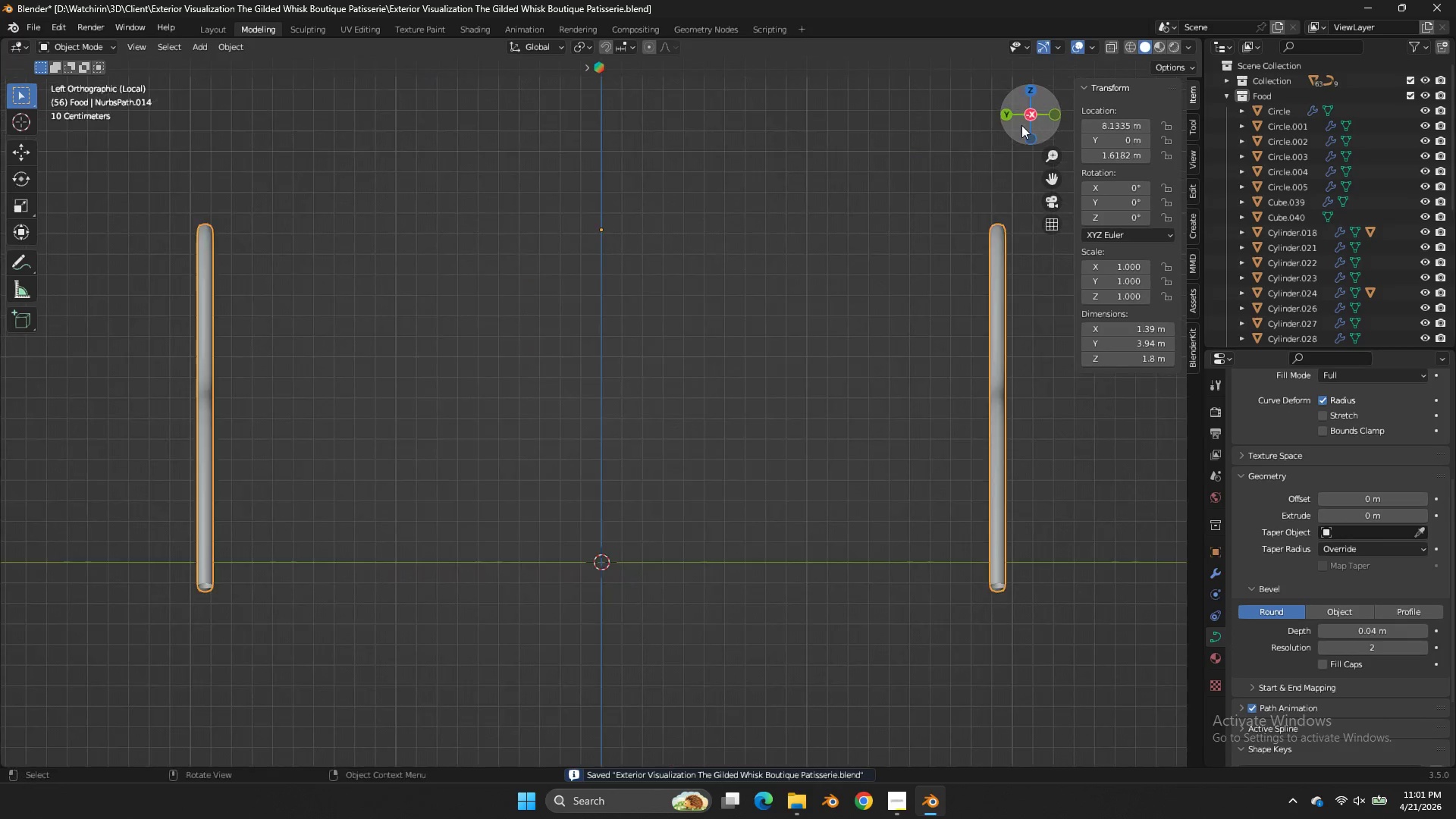 
left_click_drag(start_coordinate=[14, 186], to_coordinate=[1021, 125])
 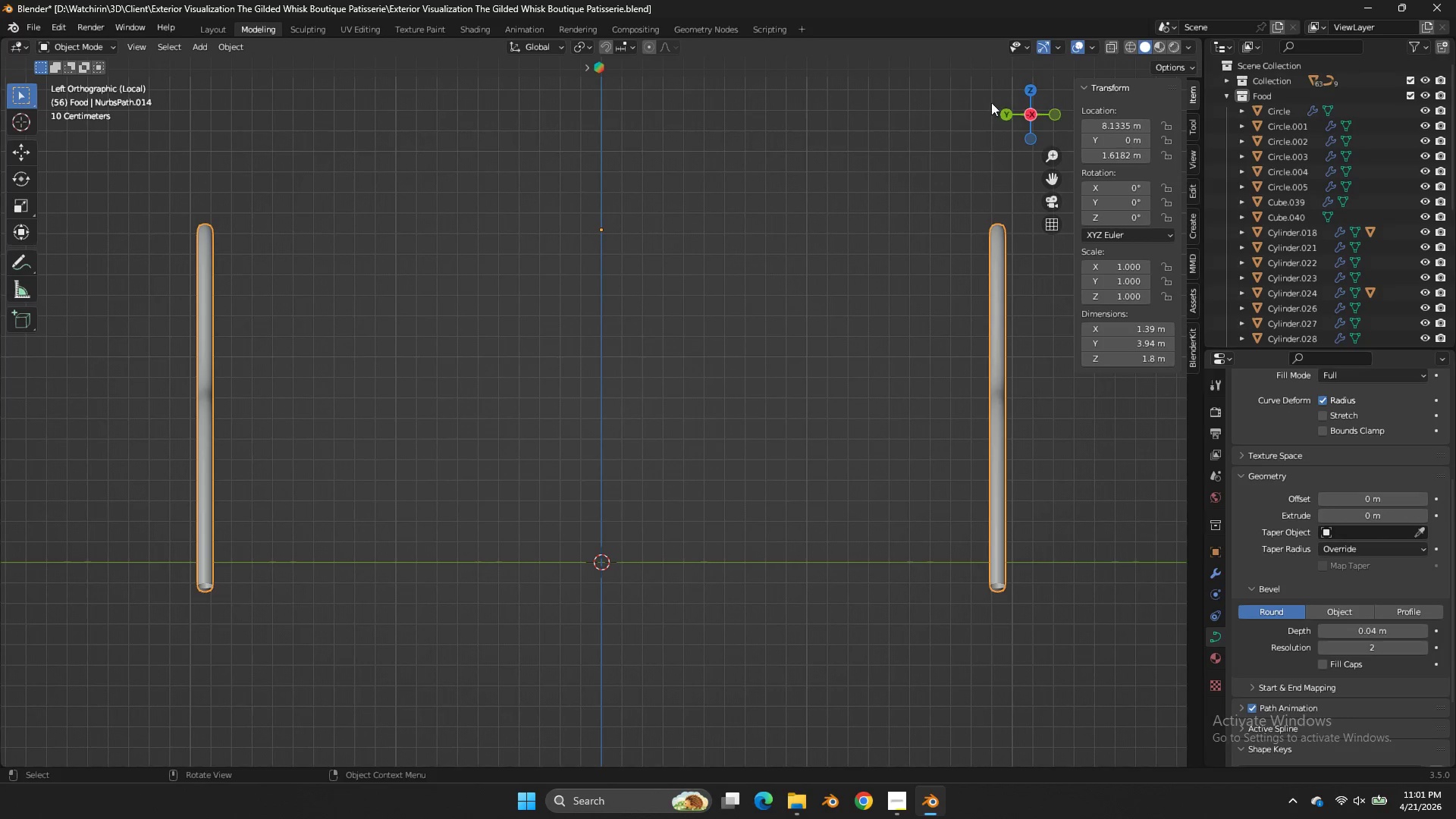 
left_click_drag(start_coordinate=[1038, 101], to_coordinate=[1172, 111])
 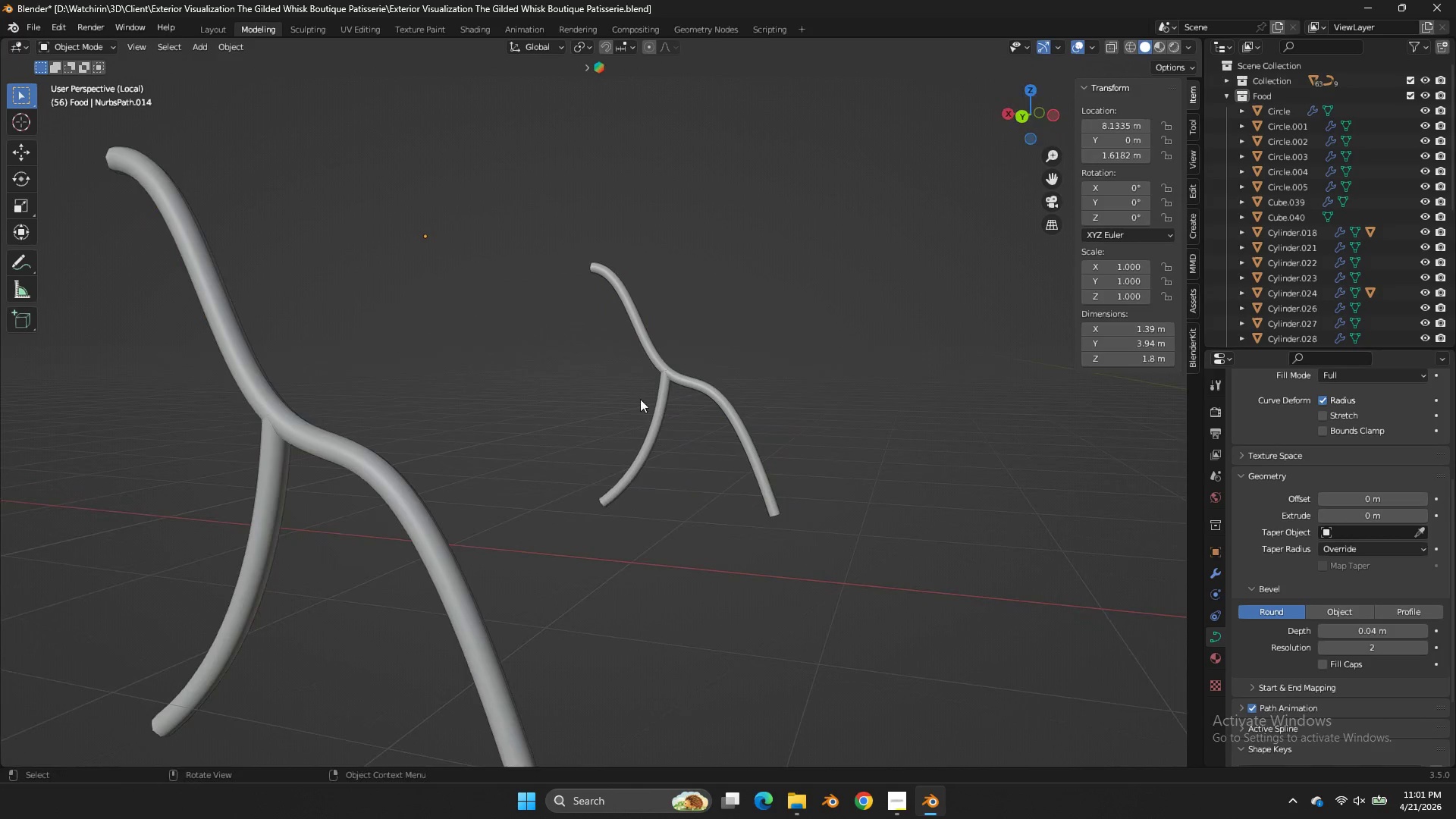 
key(Tab)
 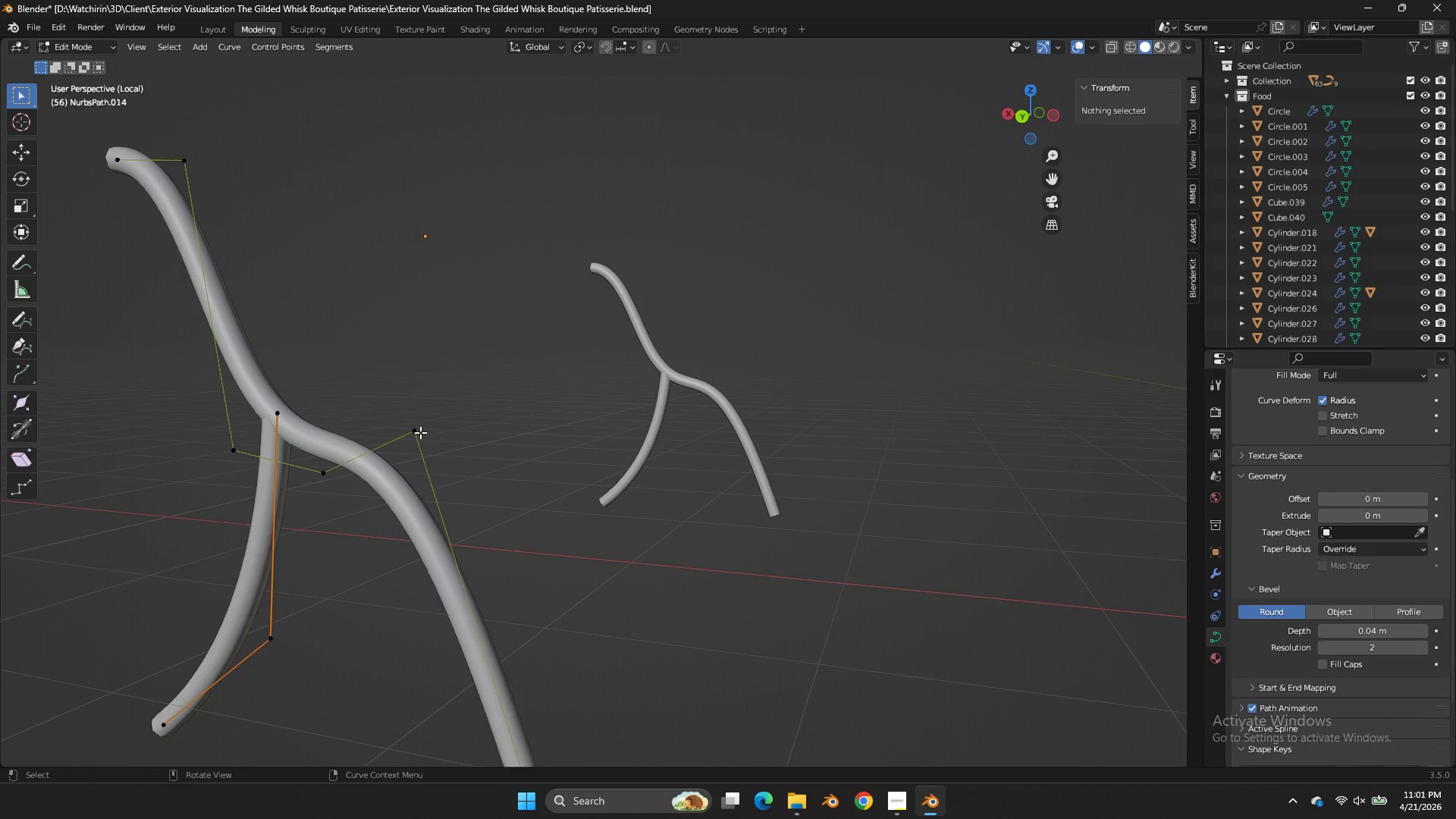 
double_click([420, 432])
 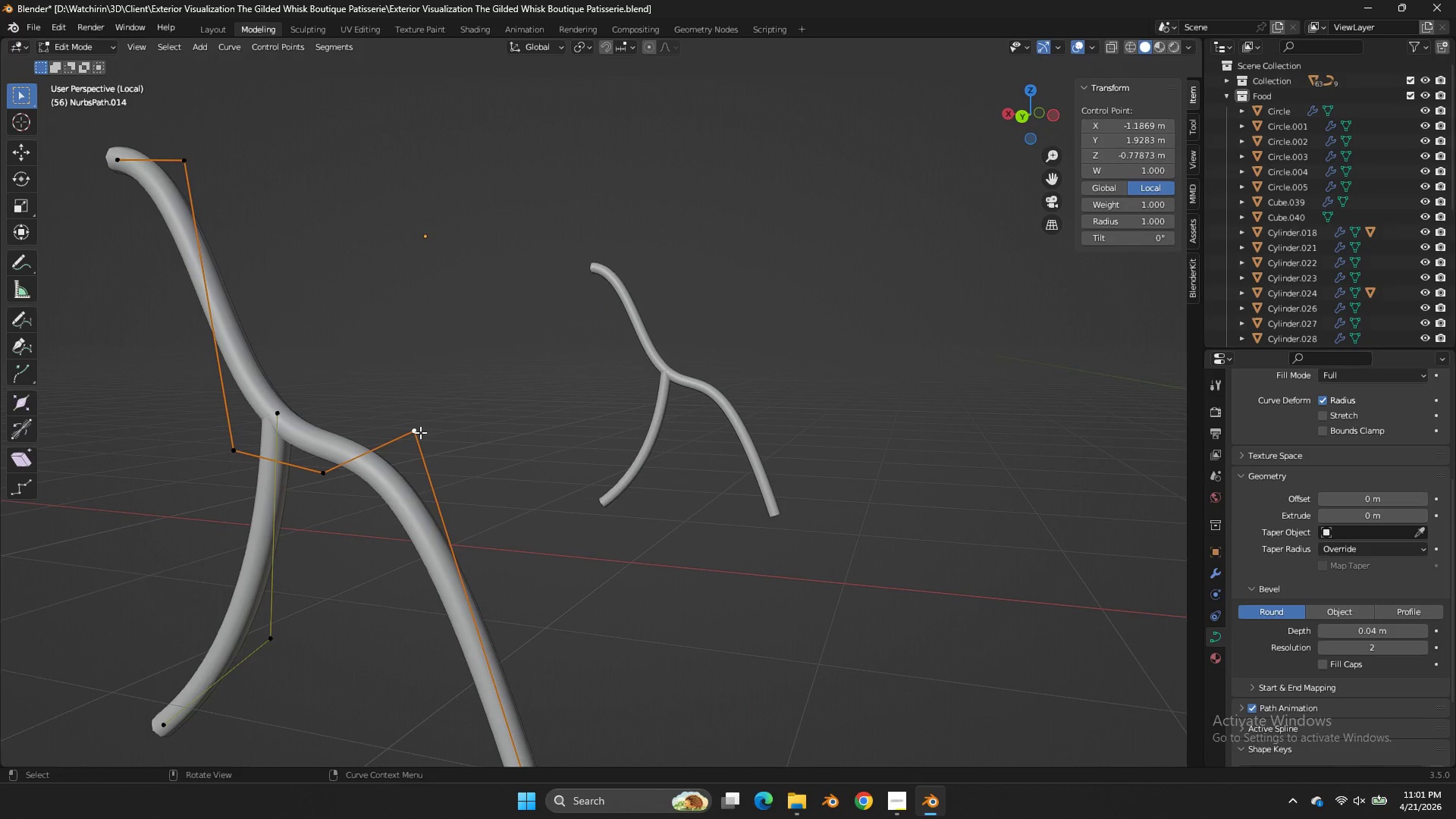 
key(L)
 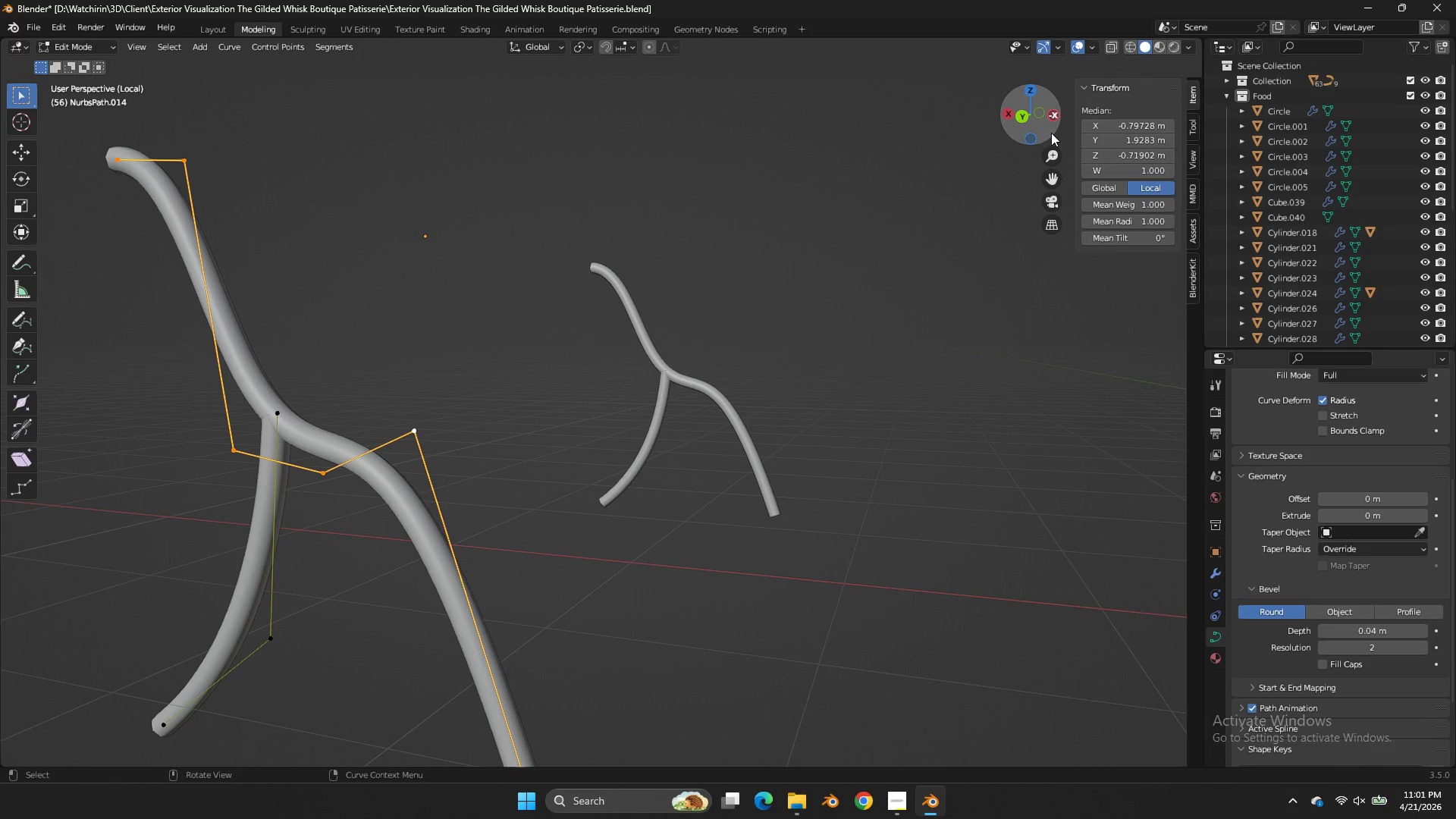 
left_click([1053, 124])
 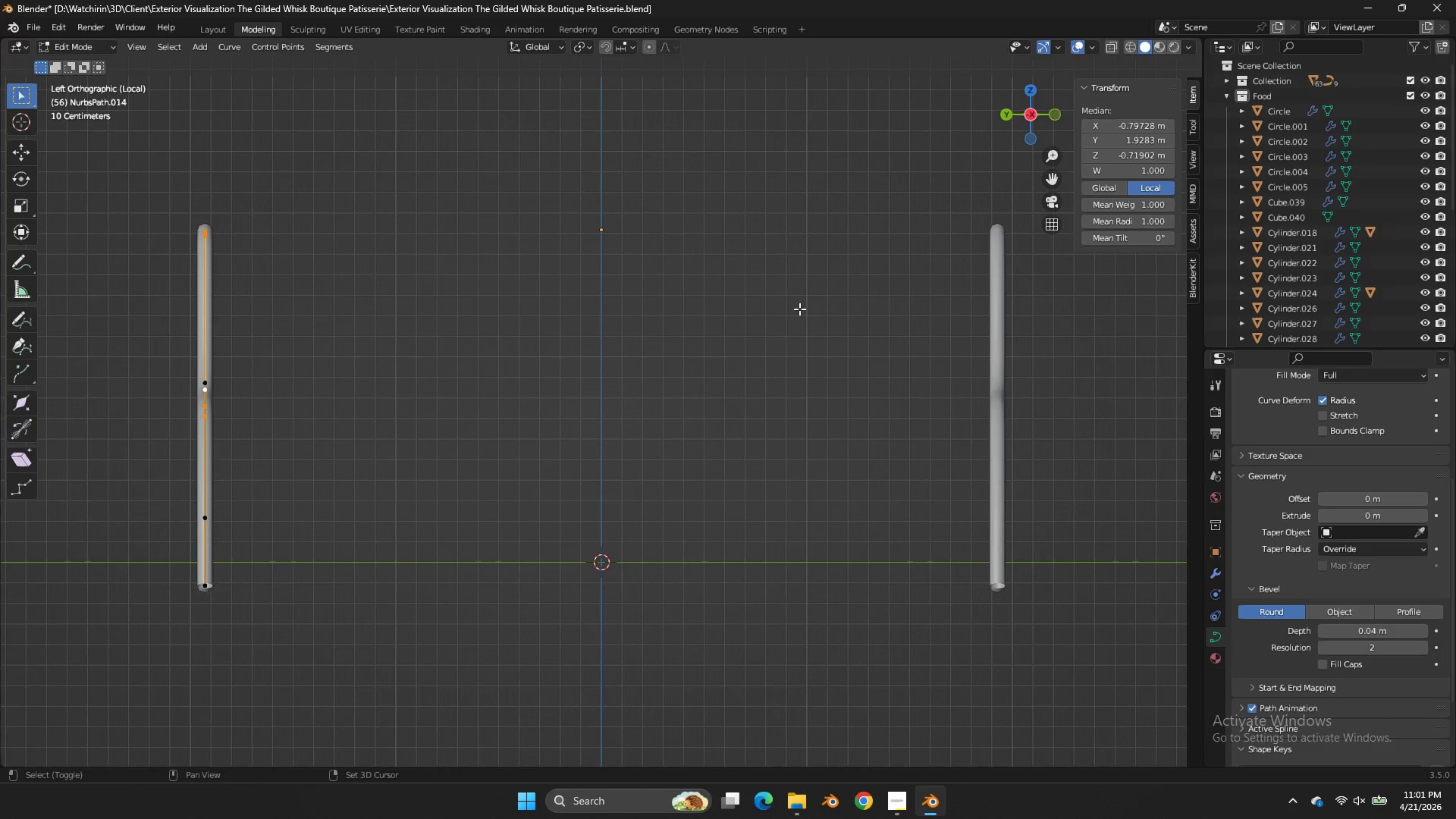 
type(Dxy)
 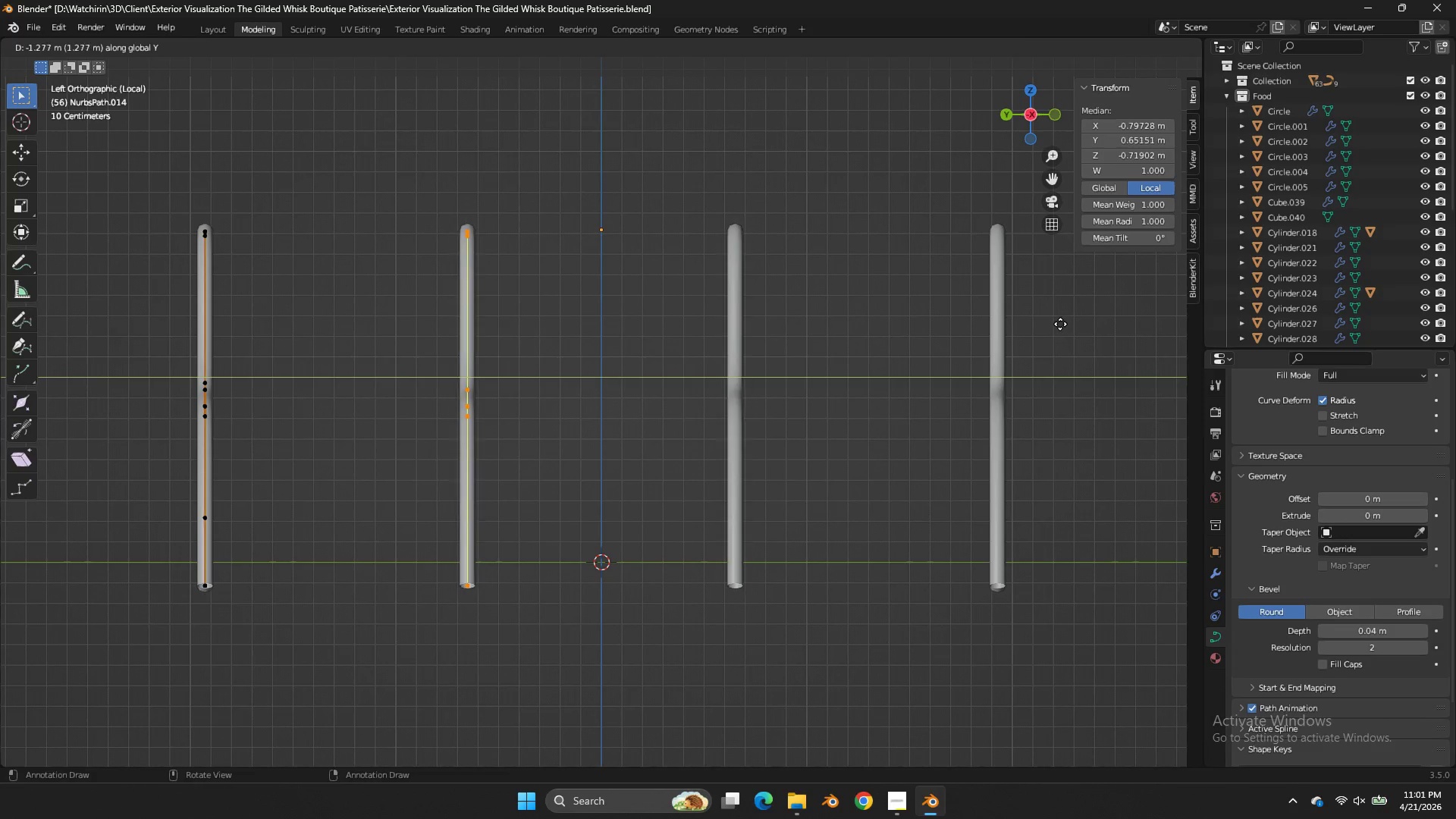 
left_click([1060, 324])
 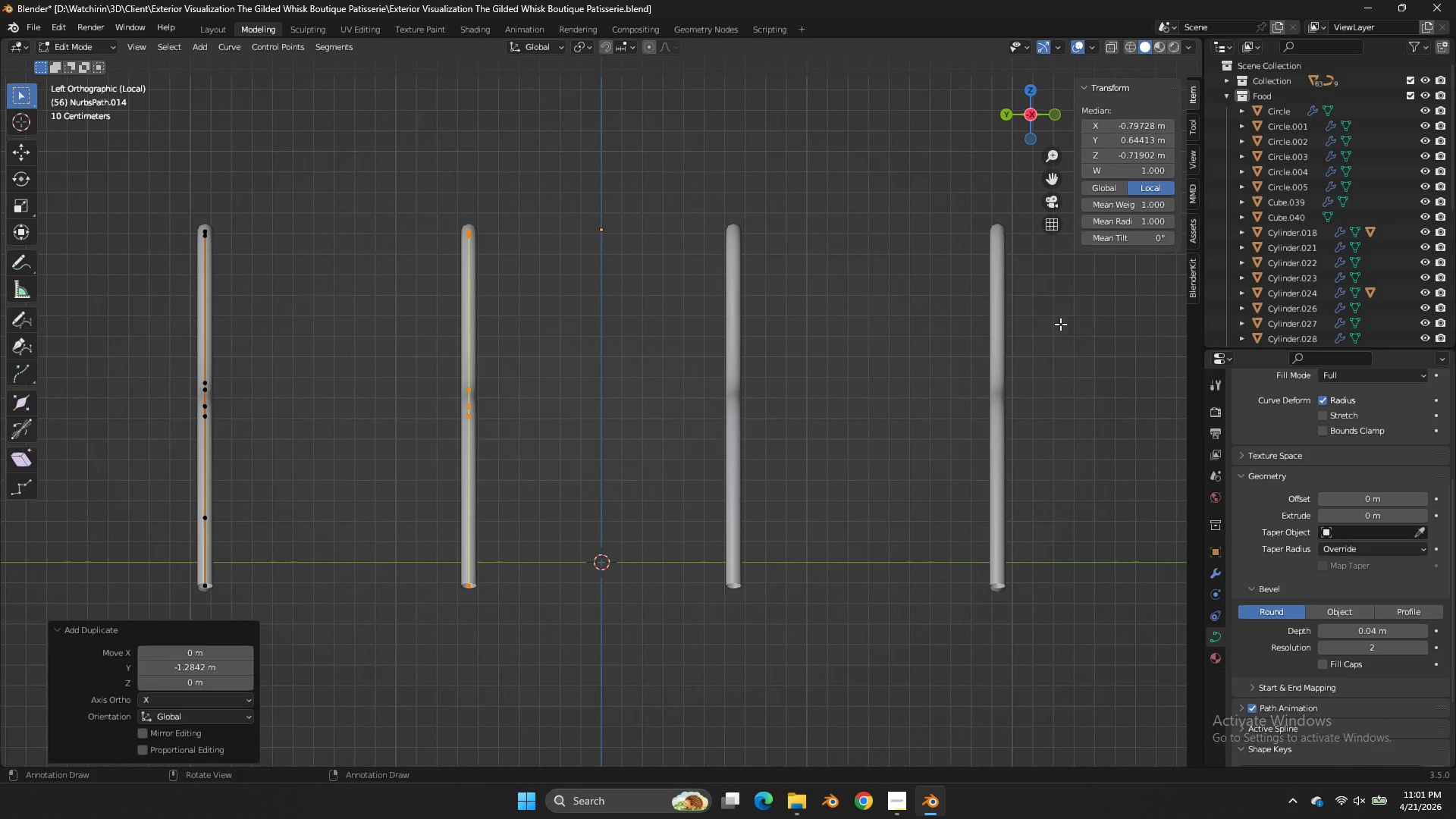 
key(P)
 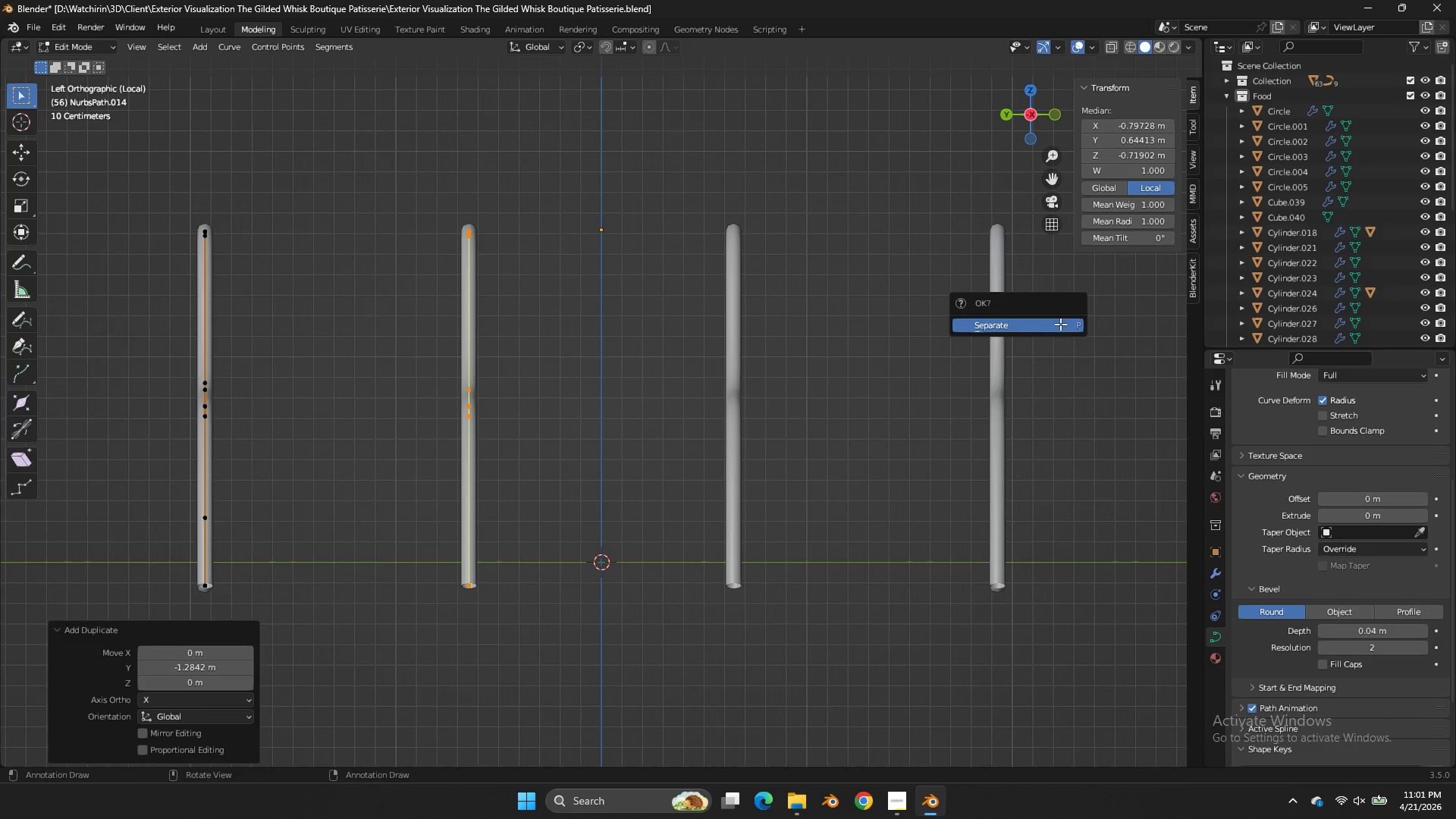 
double_click([1060, 324])
 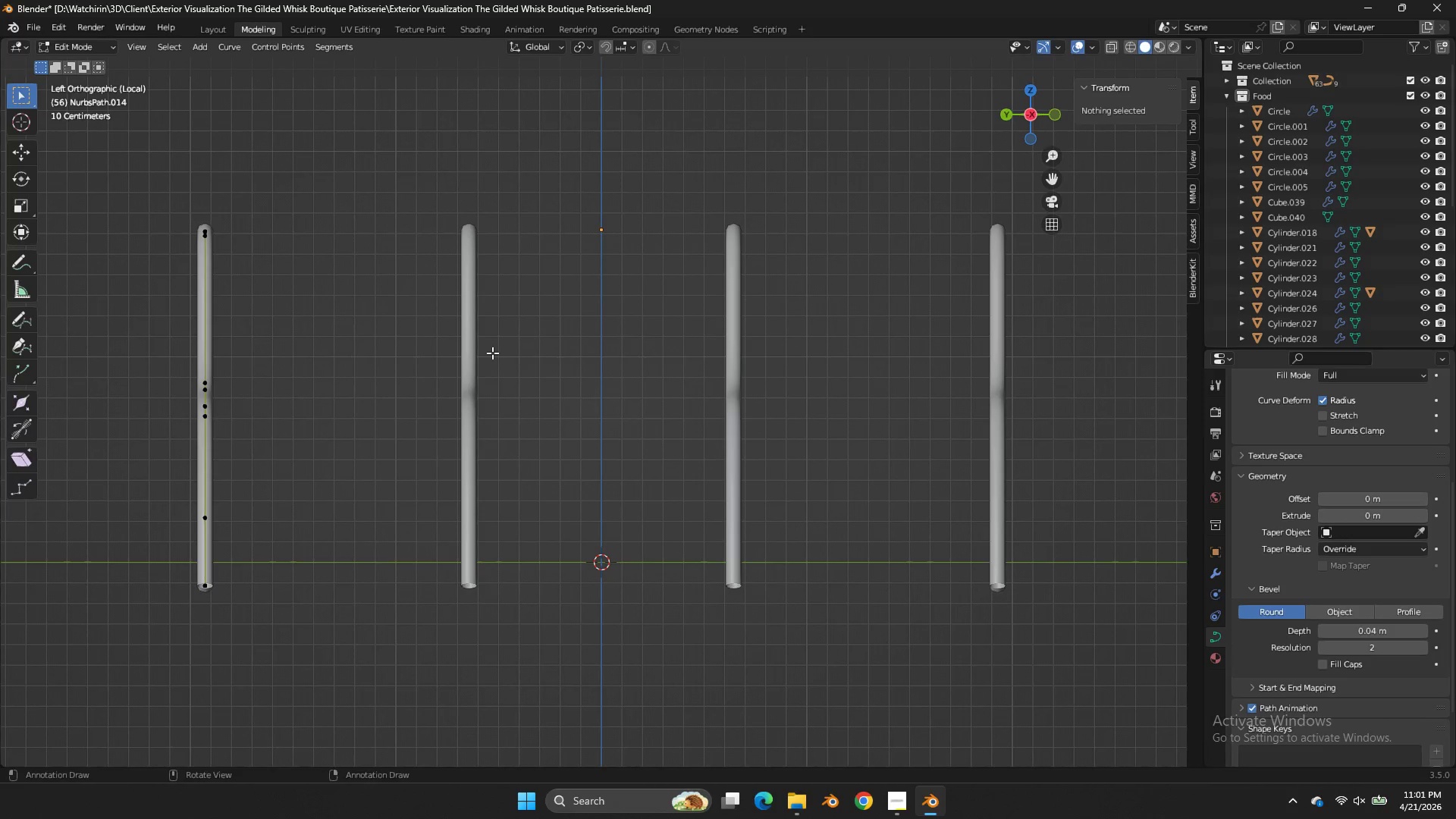 
key(Tab)
 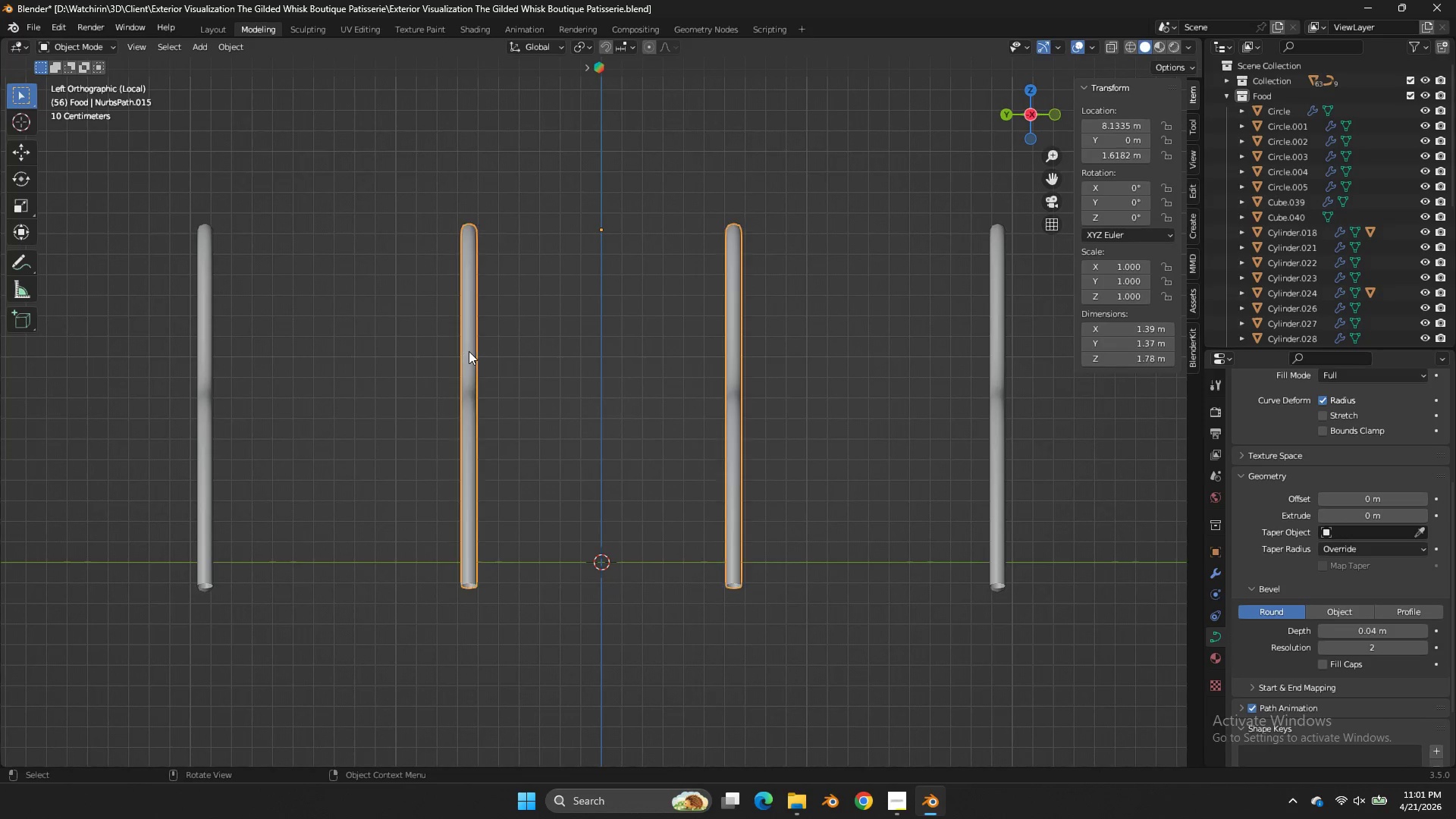 
double_click([469, 351])
 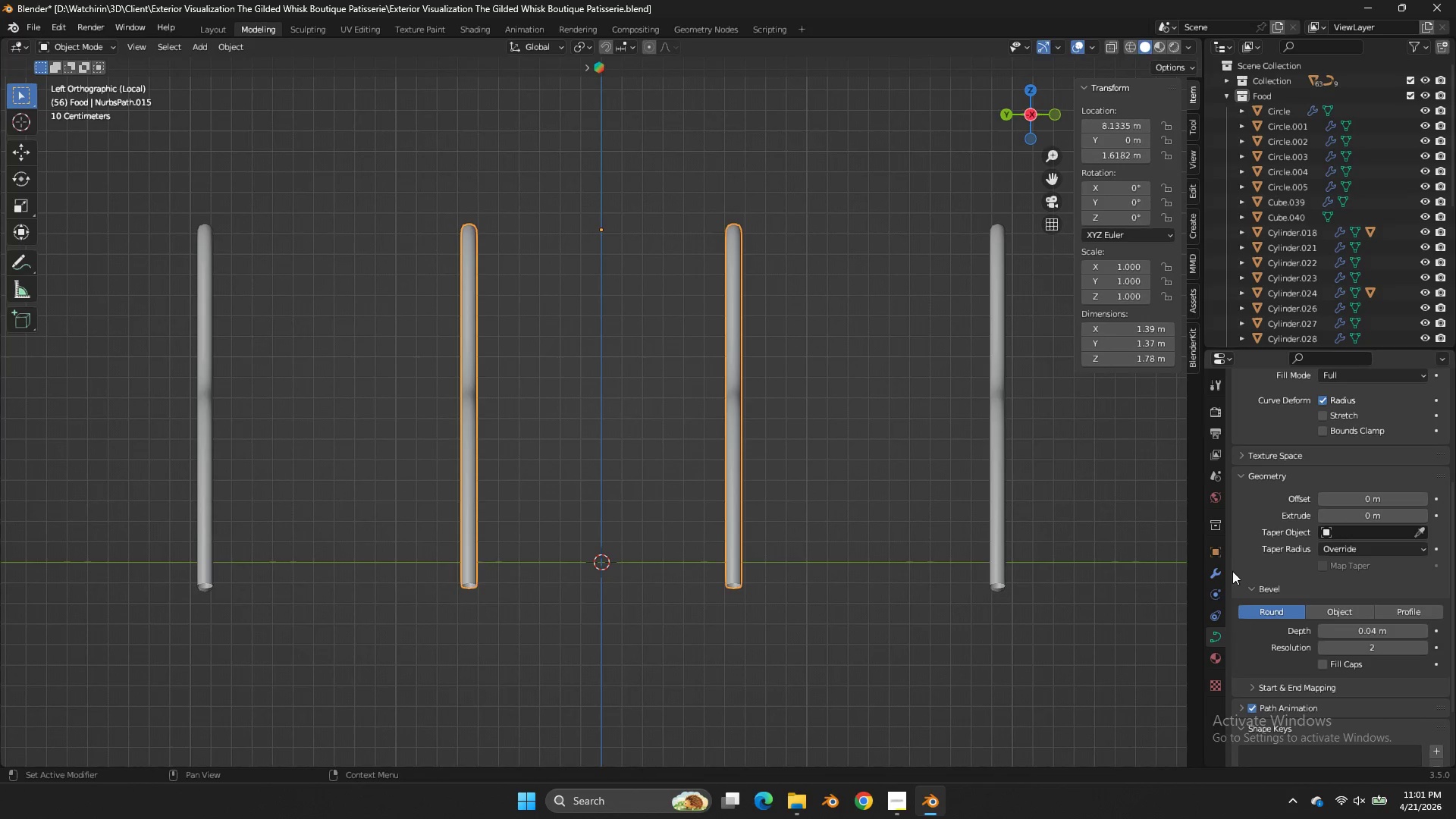 
left_click([1221, 569])
 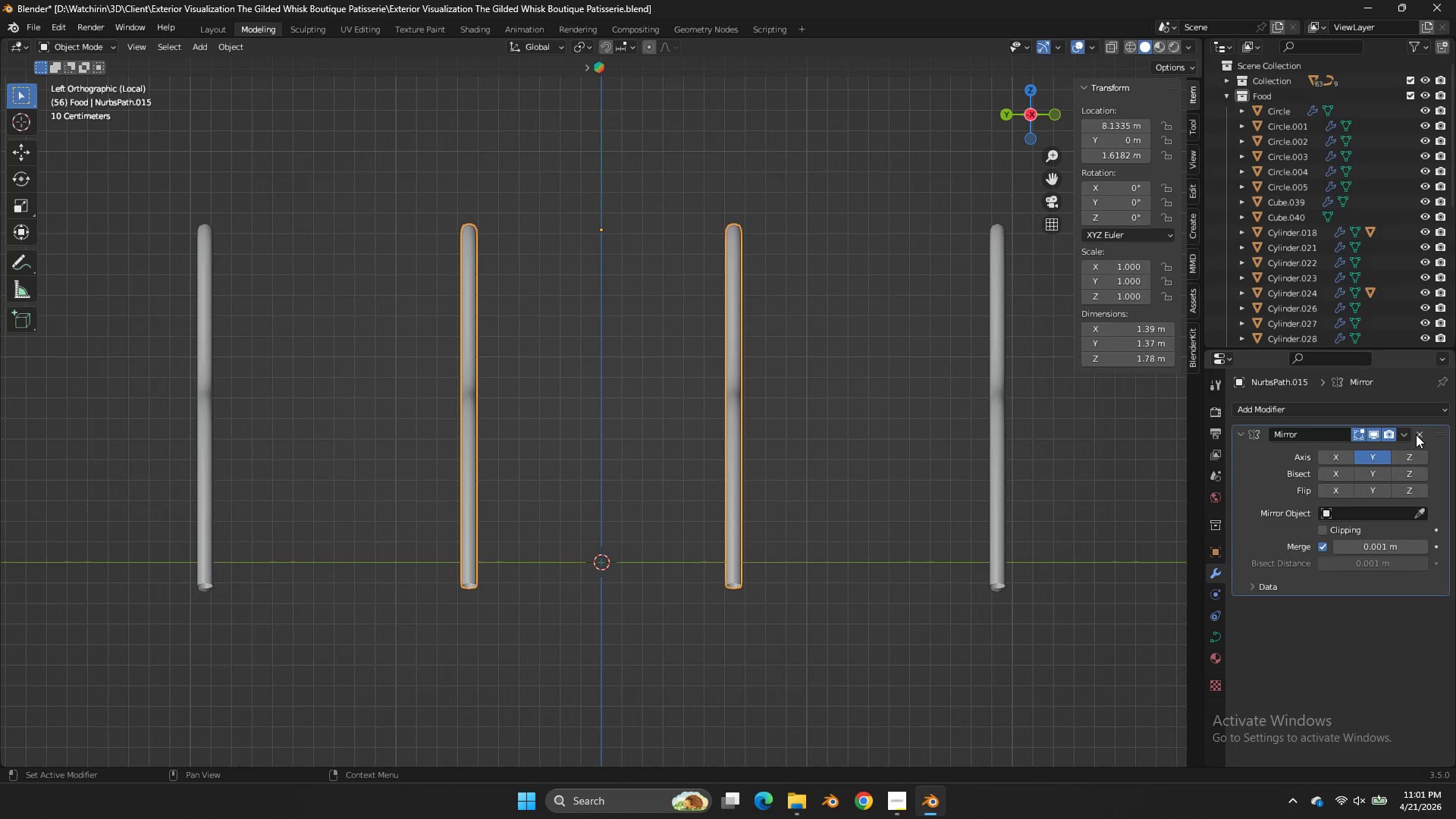 
double_click([1420, 432])
 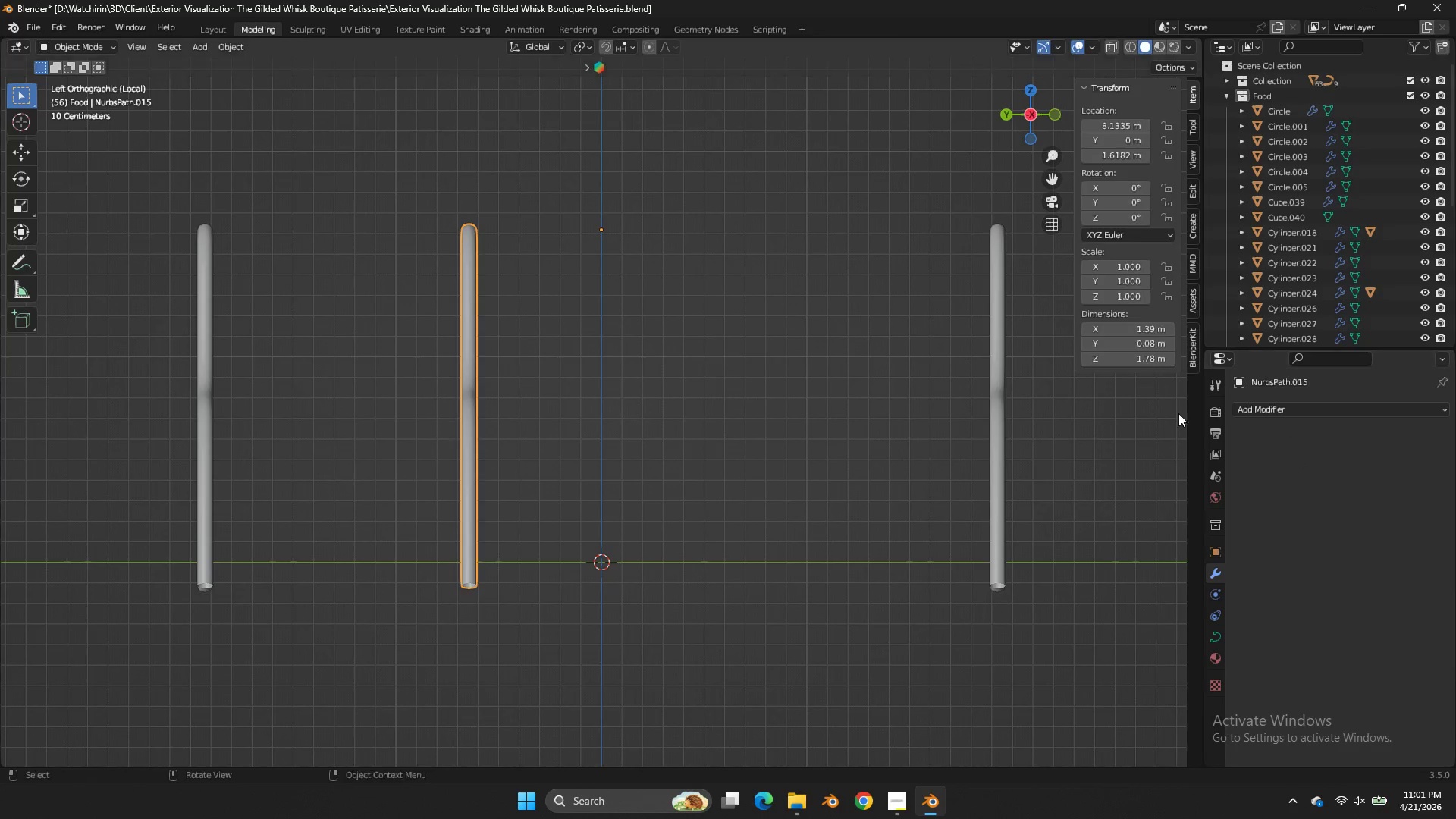 
key(Tab)
type(ag)
 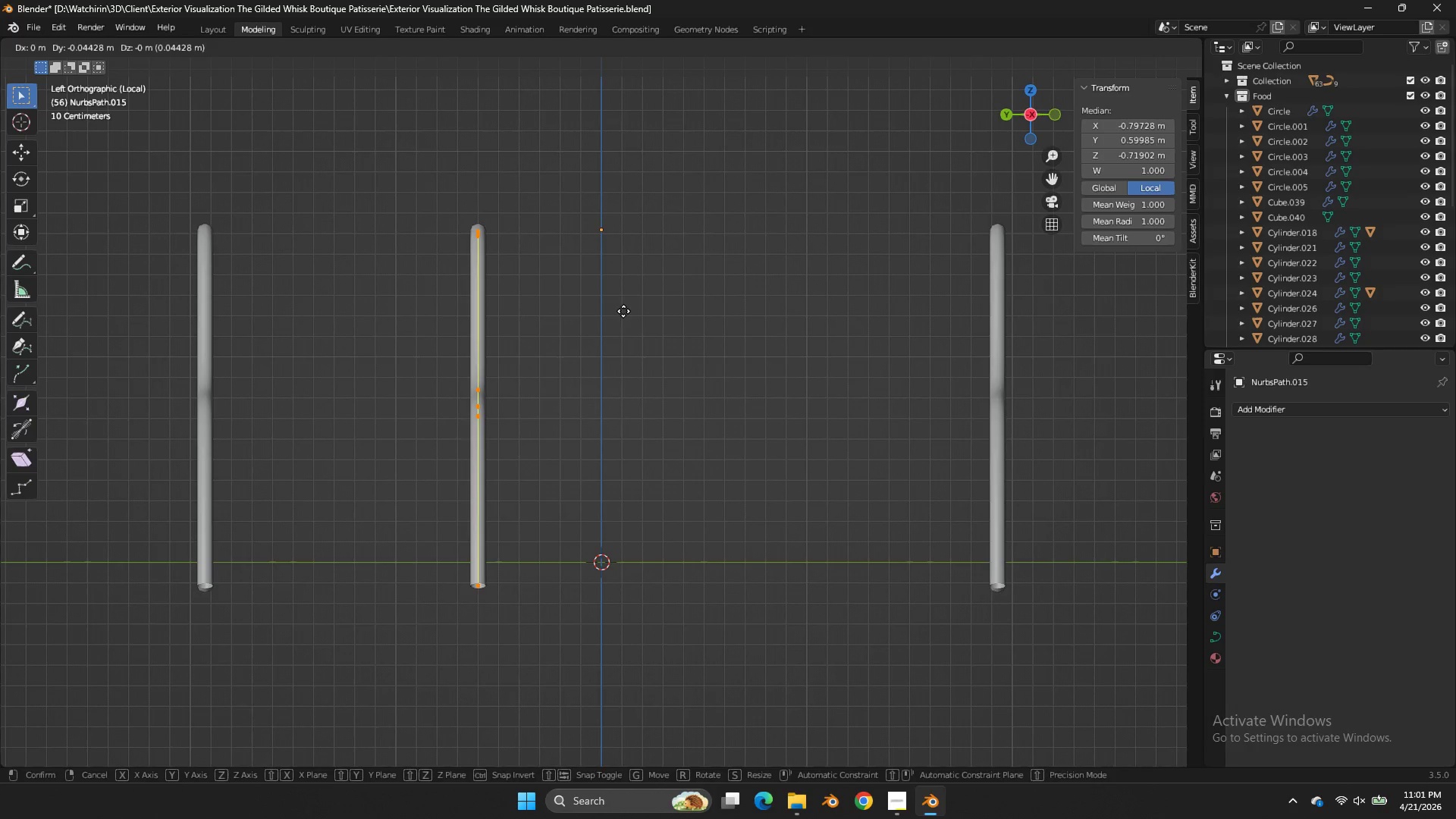 
key(Y)
 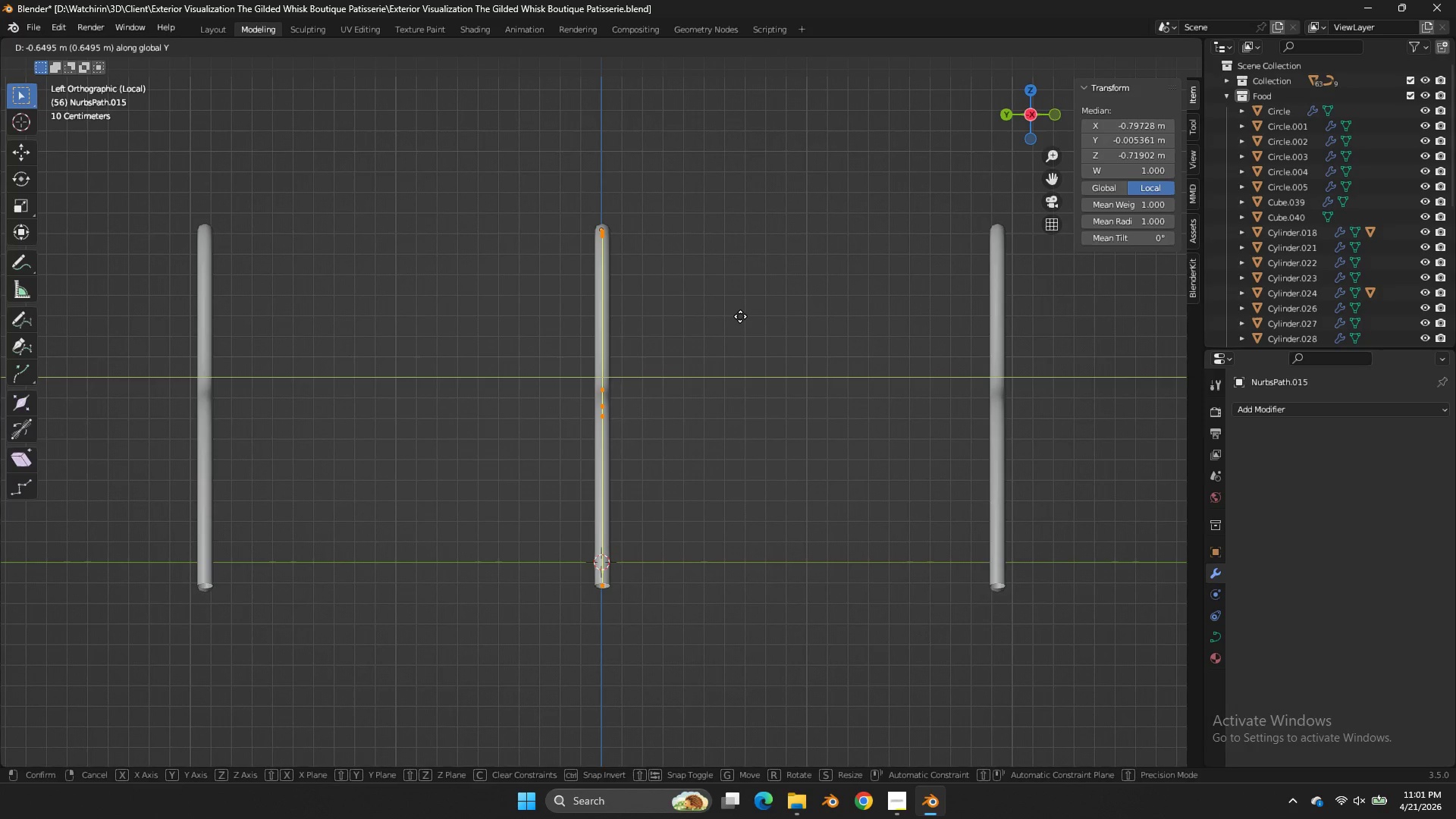 
double_click([740, 316])
 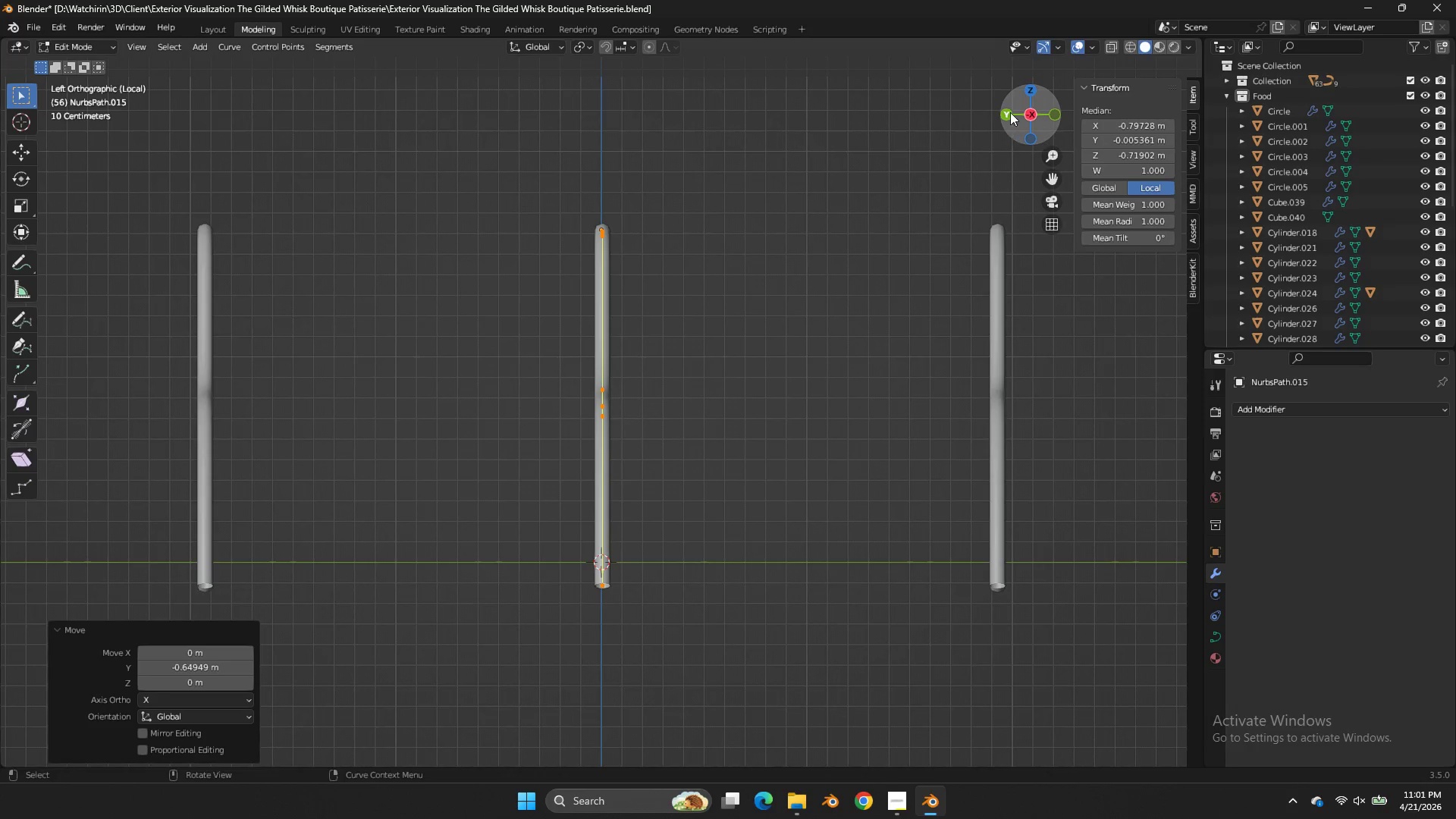 
left_click_drag(start_coordinate=[1010, 112], to_coordinate=[1133, 150])
 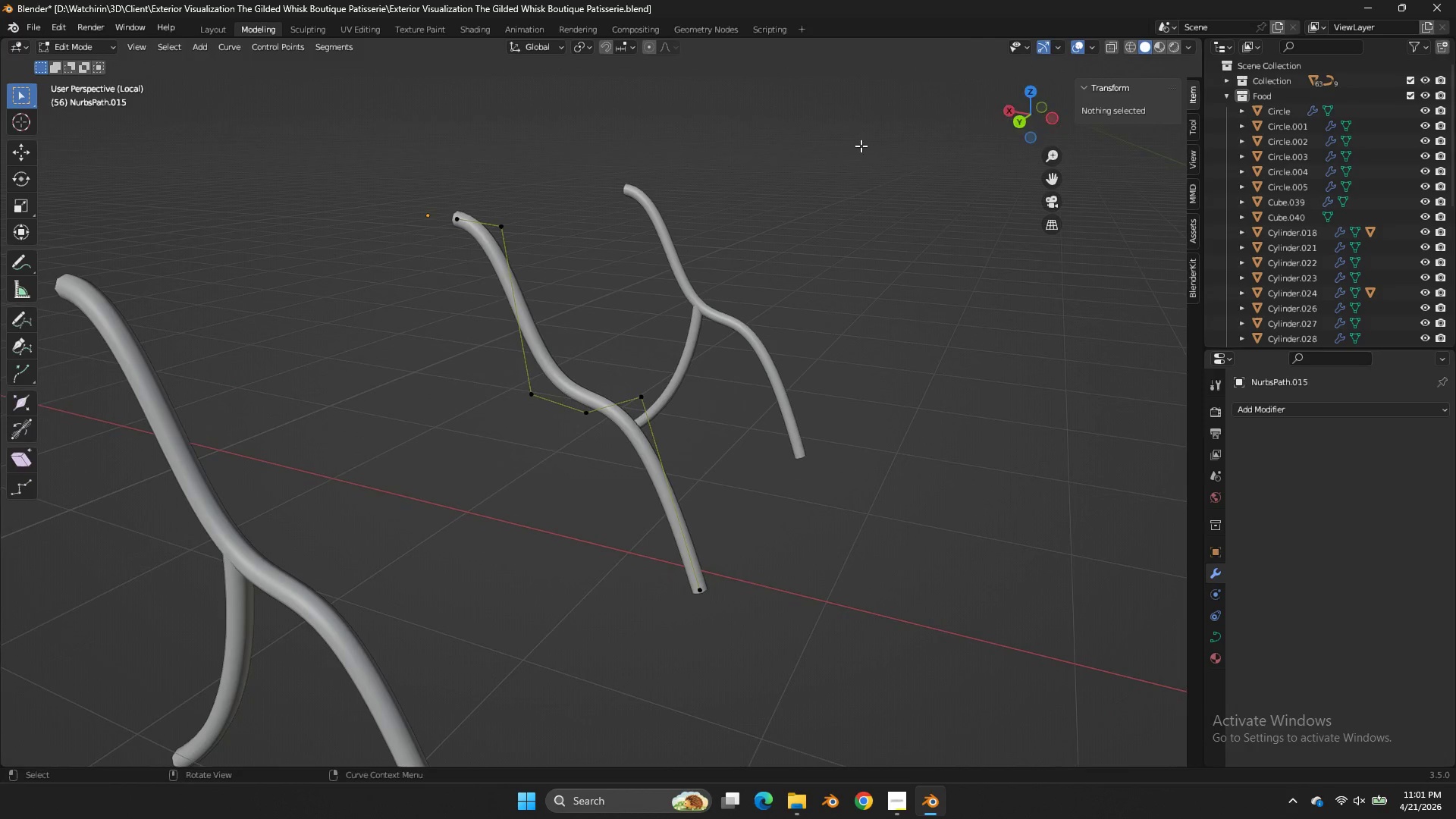 
key(Tab)
 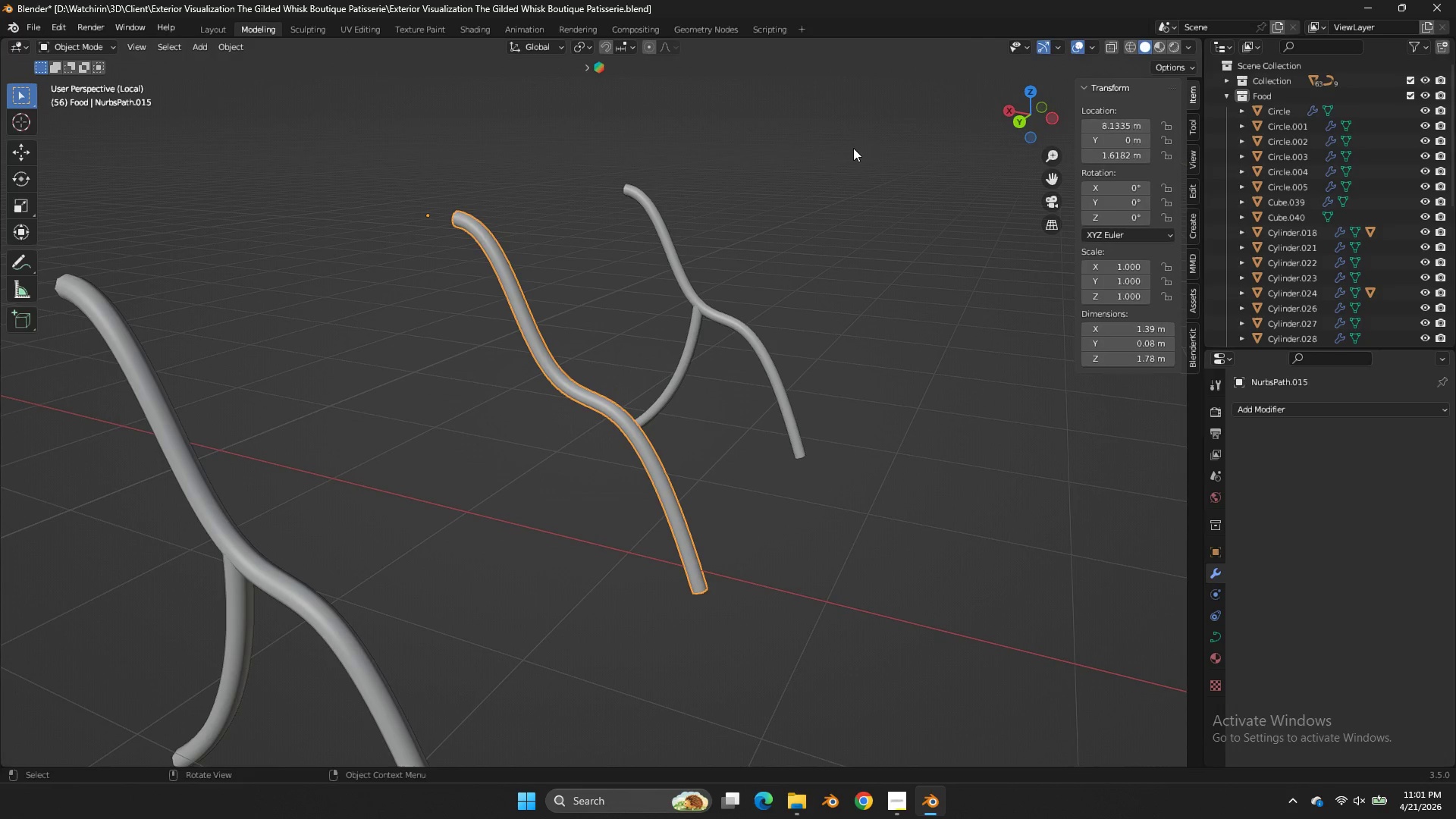 
hold_key(key=ShiftLeft, duration=0.67)
 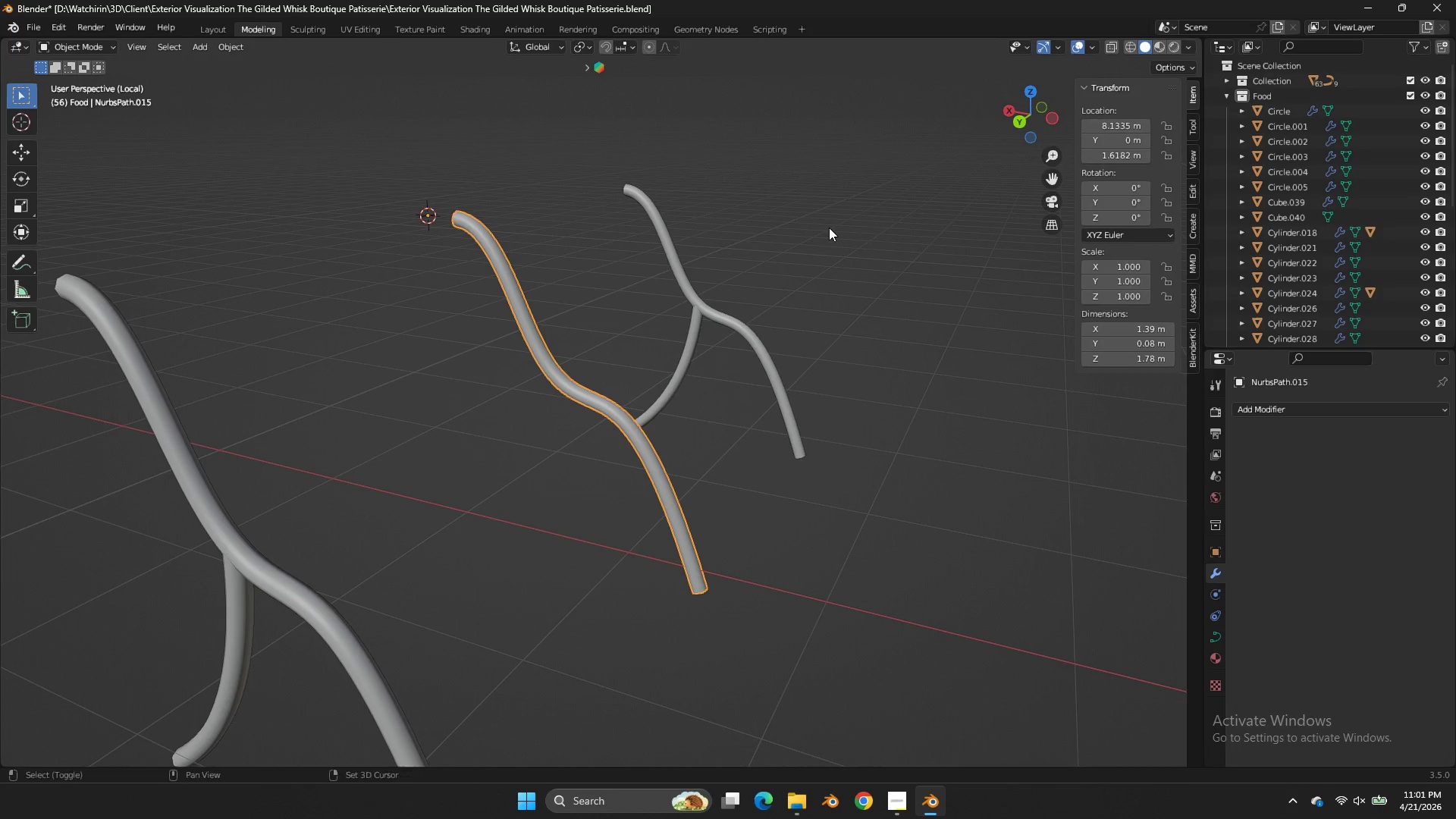 
hold_key(key=S, duration=0.56)
 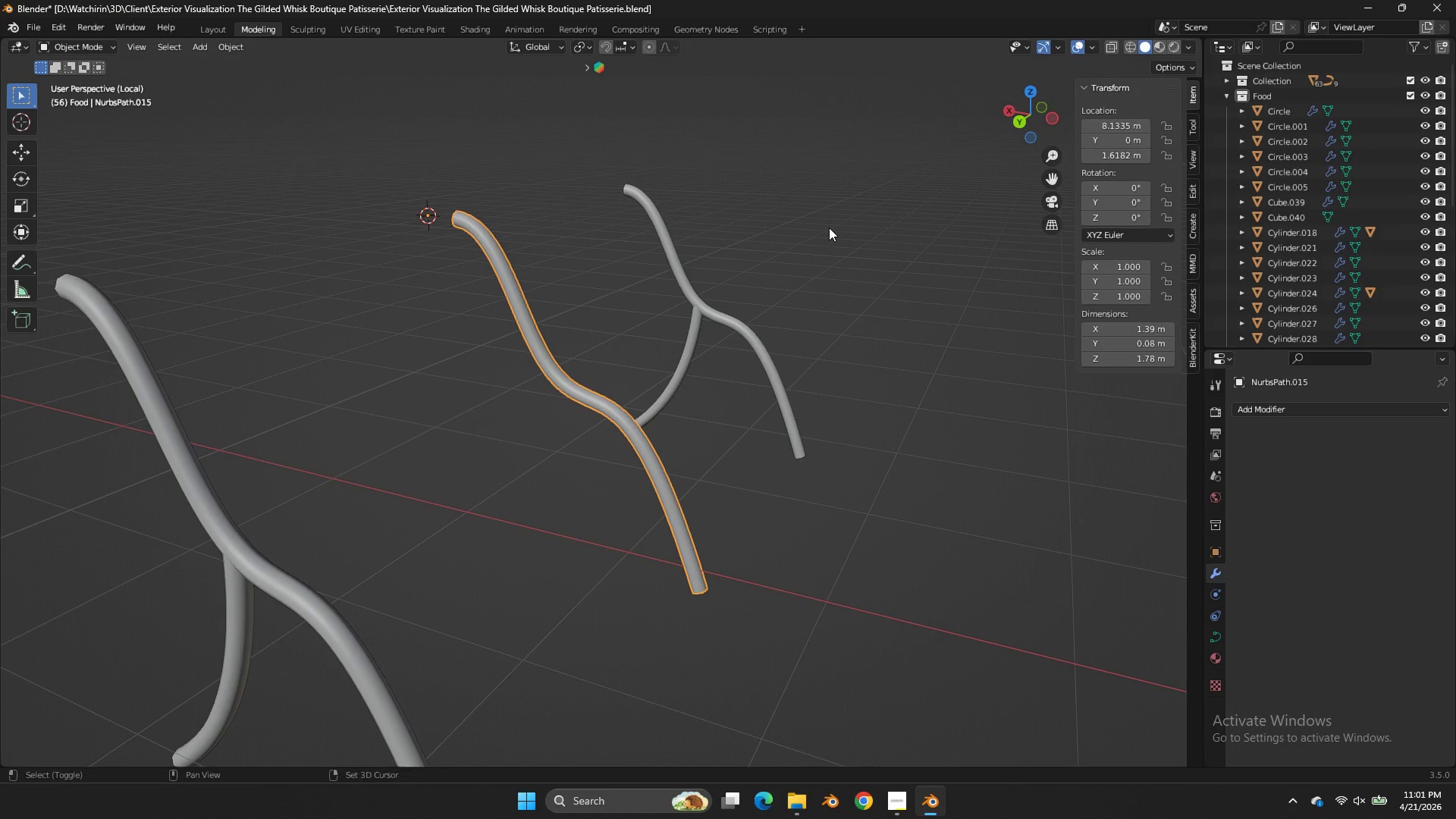 
hold_key(key=S, duration=3.62)
 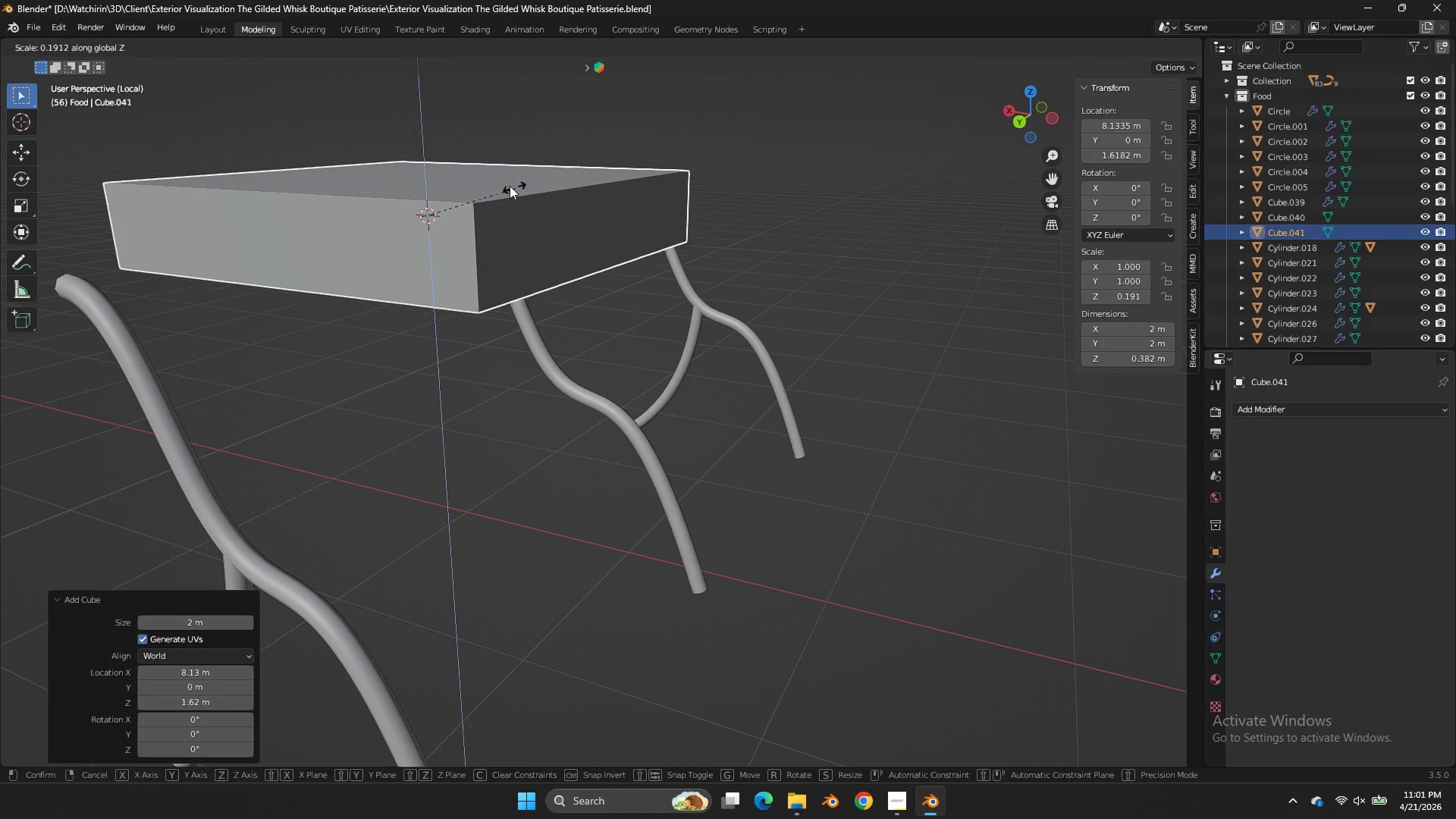 
key(Shift+ShiftLeft)
 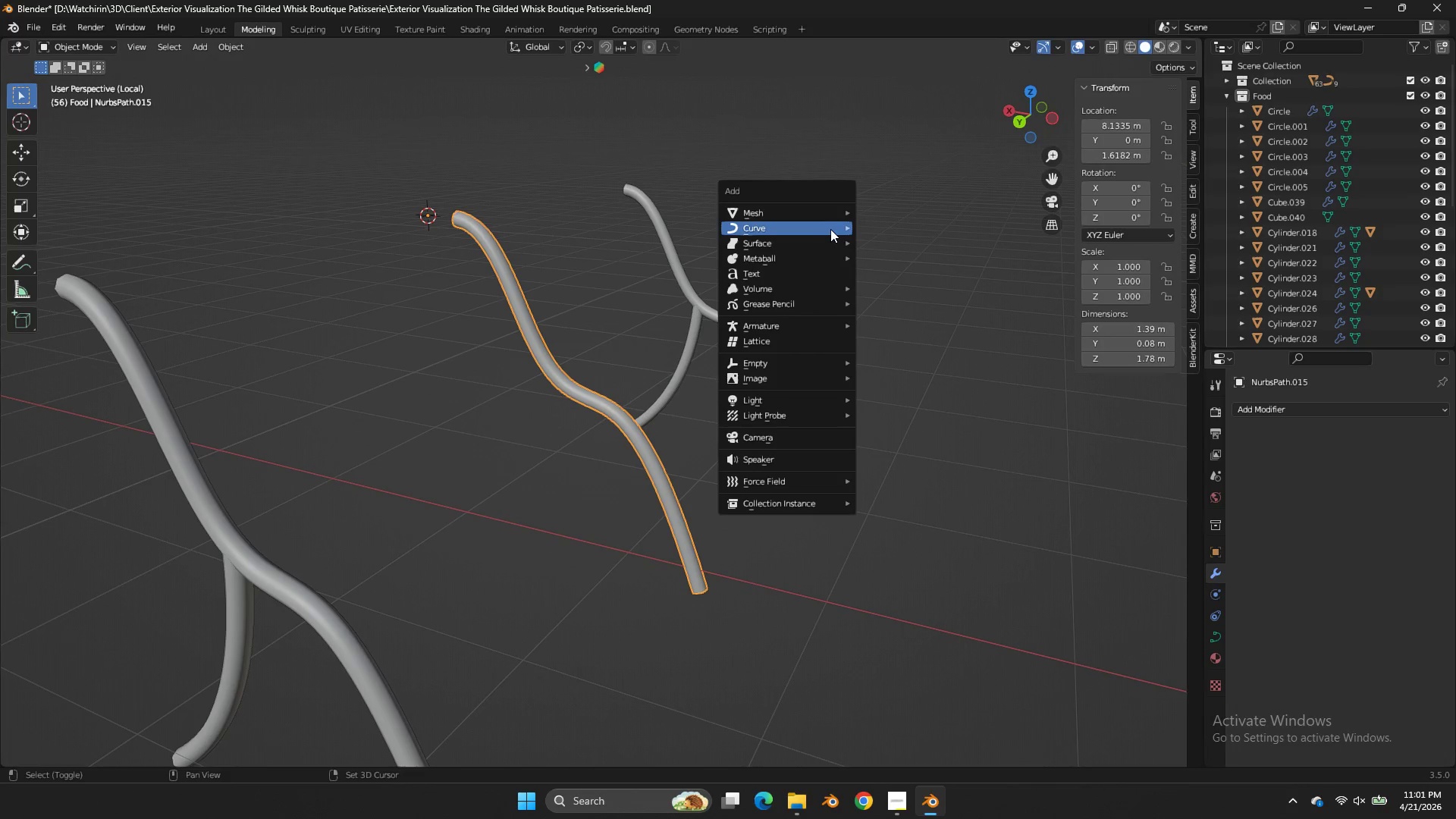 
key(Shift+A)
 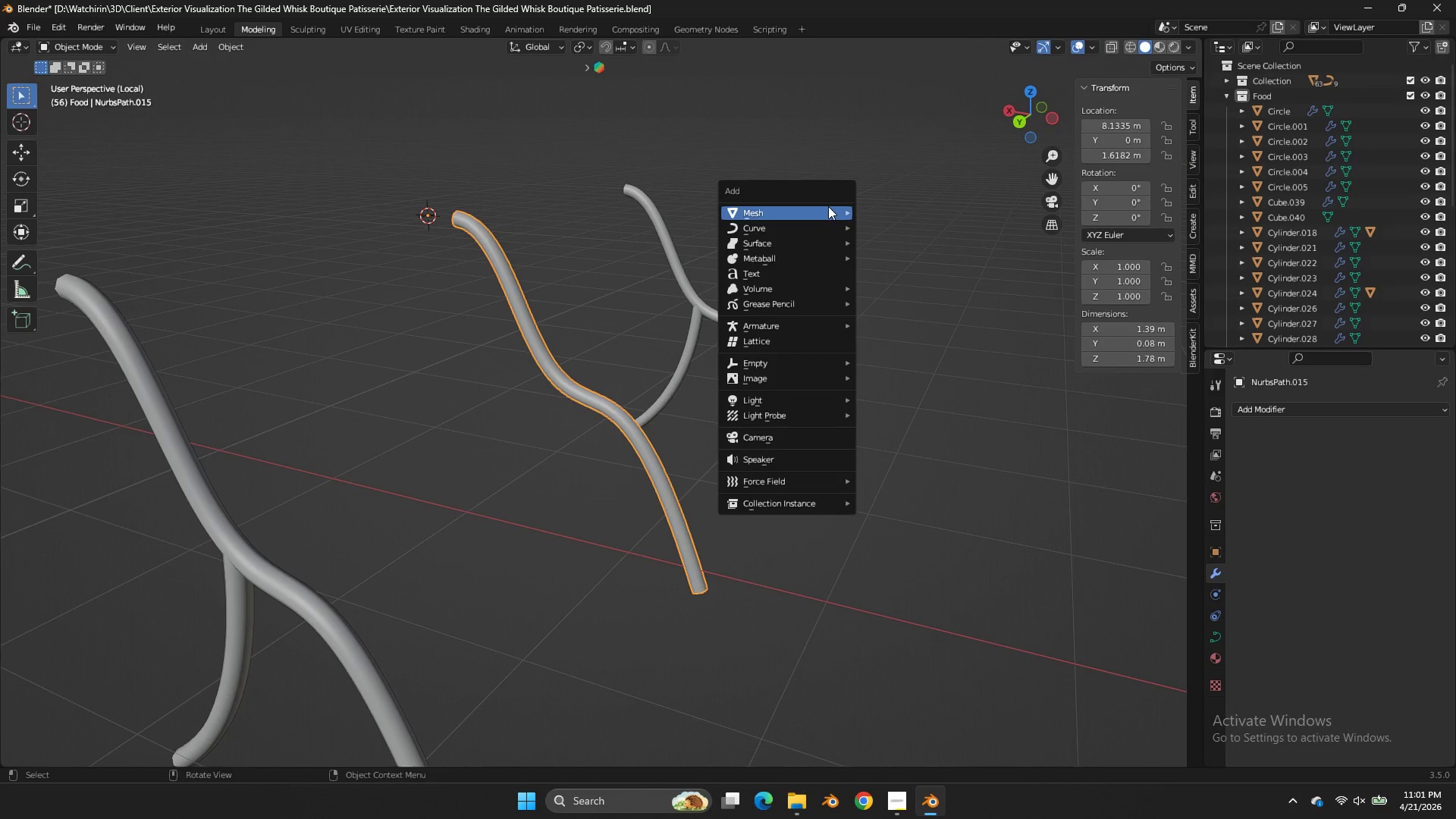 
left_click([824, 206])
 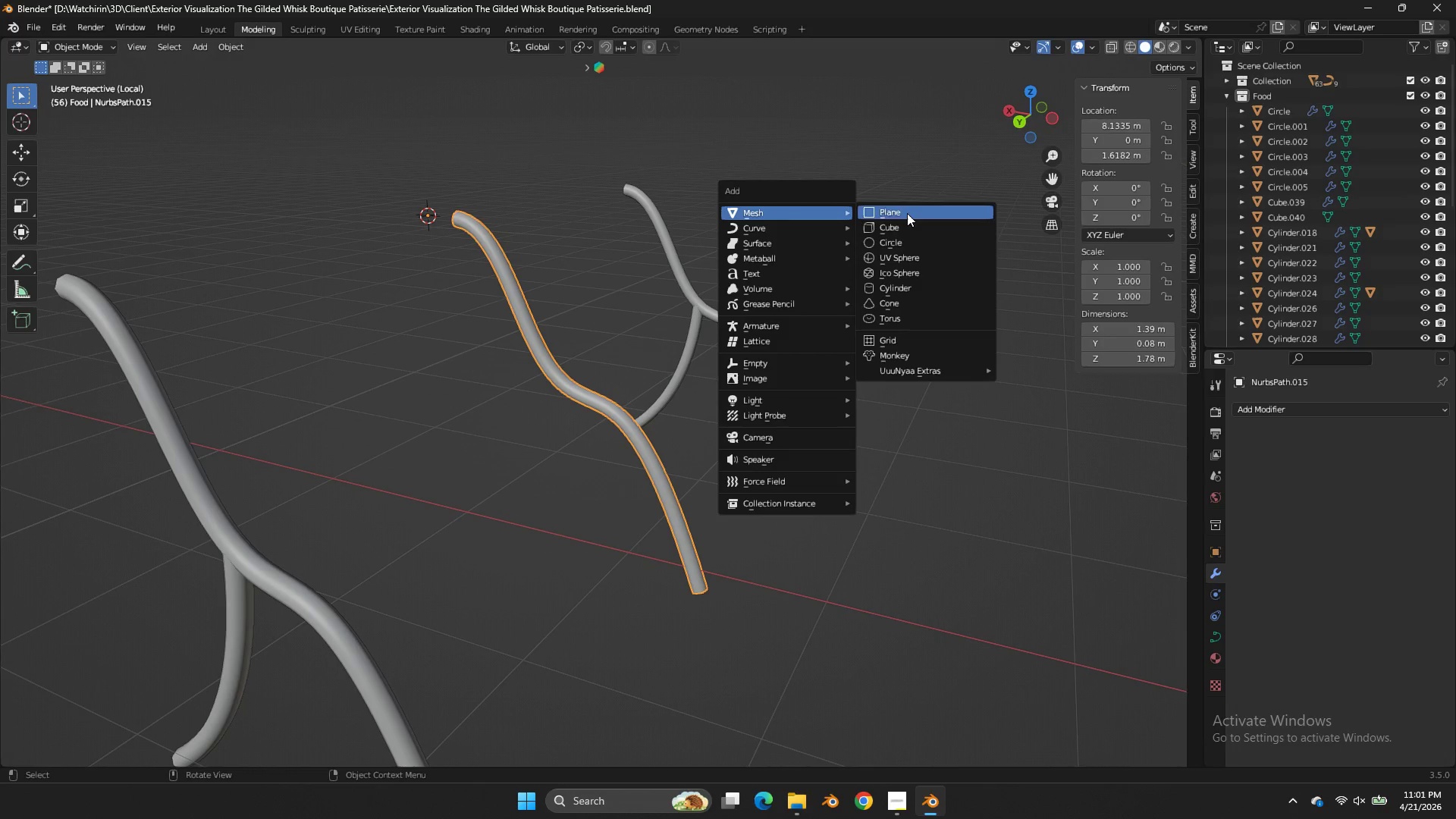 
triple_click([908, 224])
 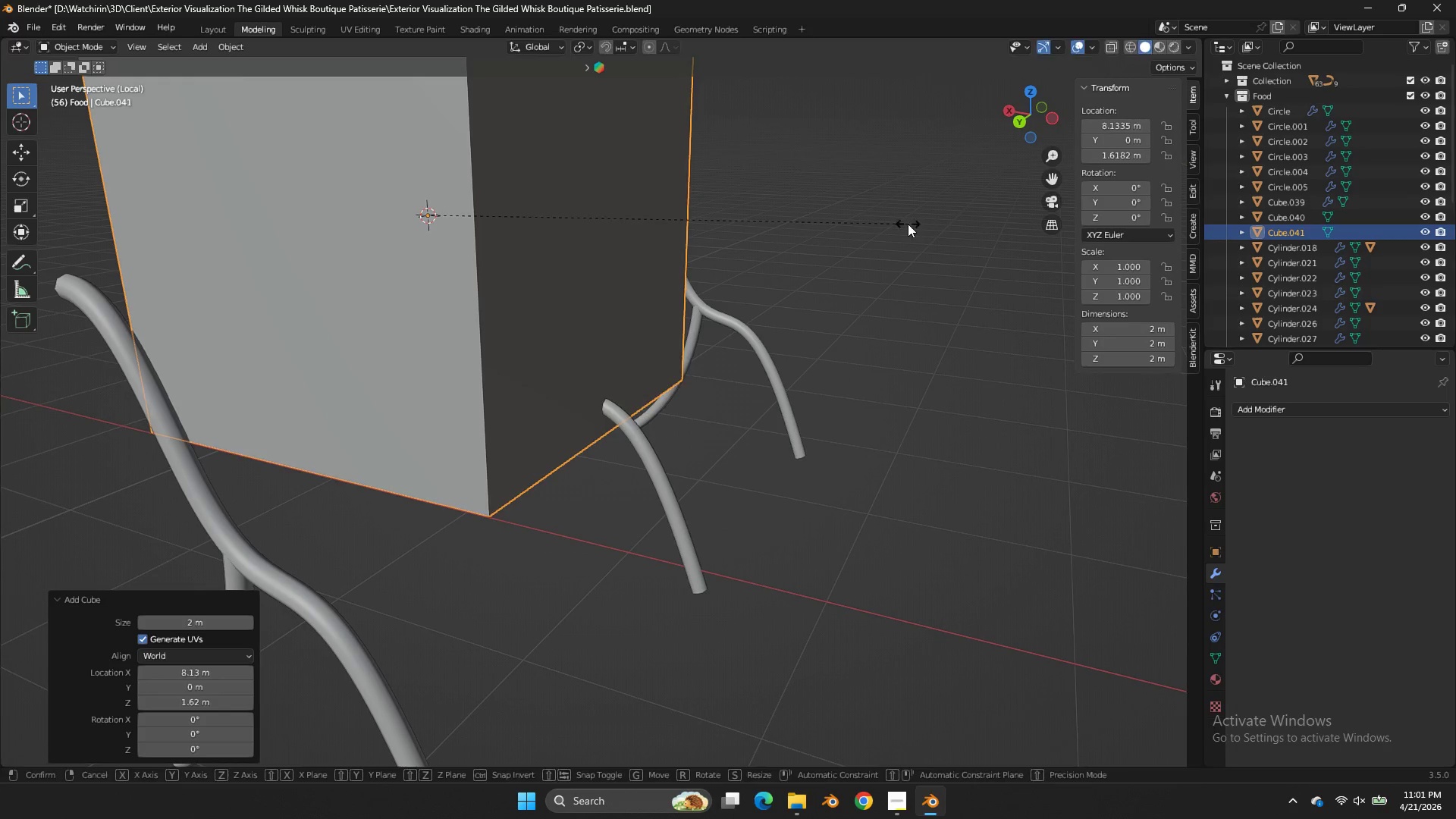 
key(Z)
 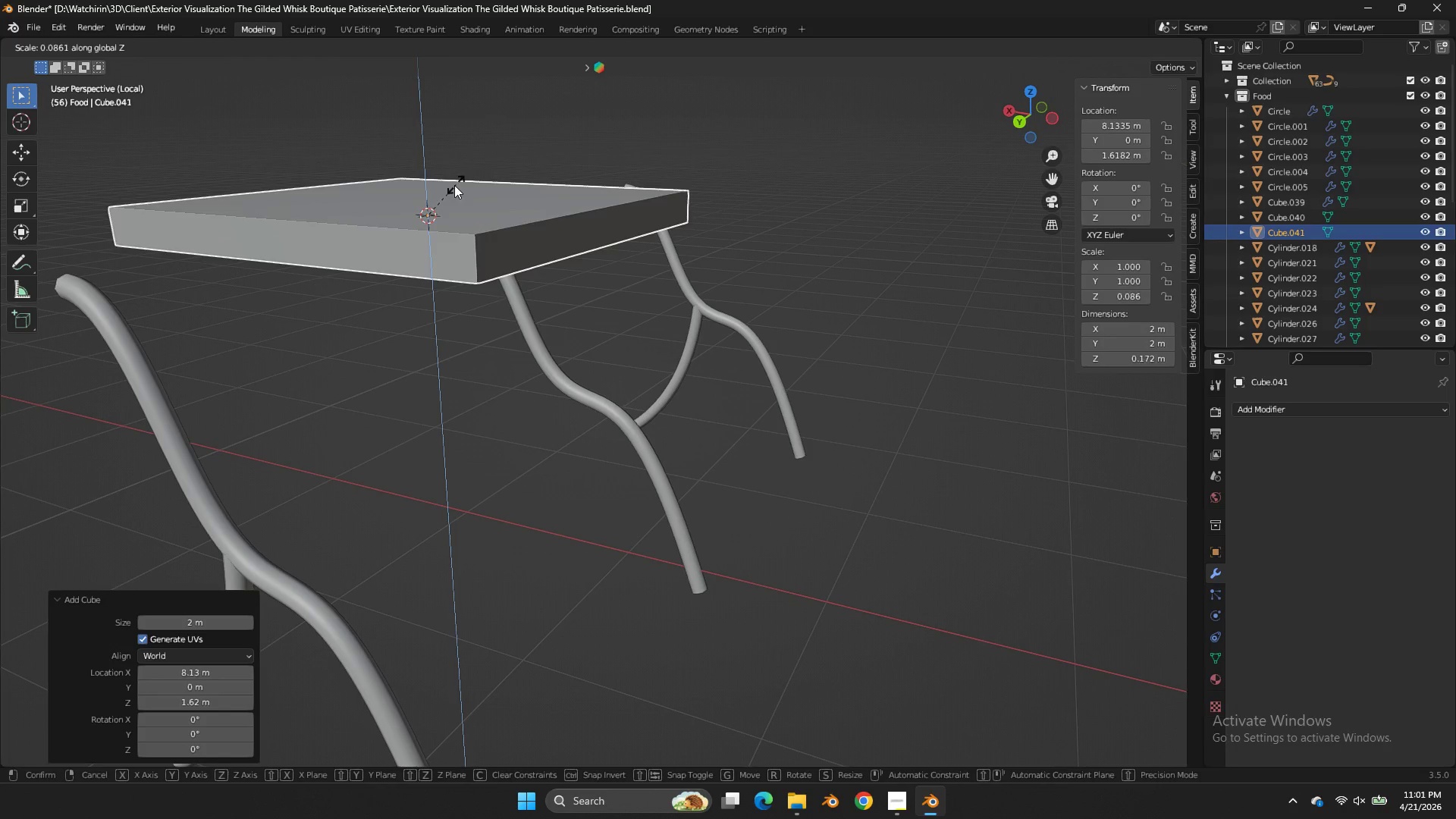 
left_click([448, 187])
 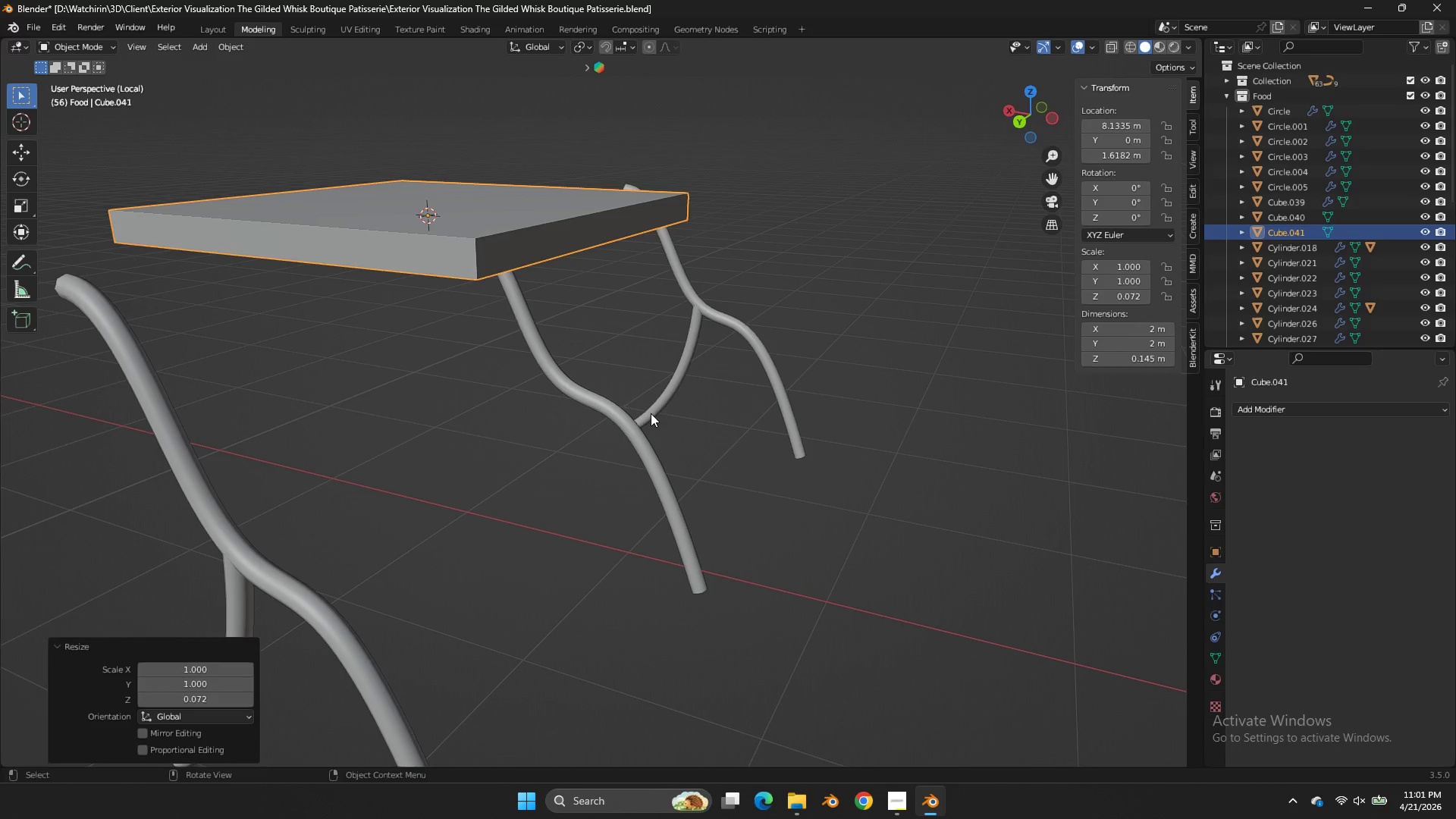 
double_click([626, 428])
 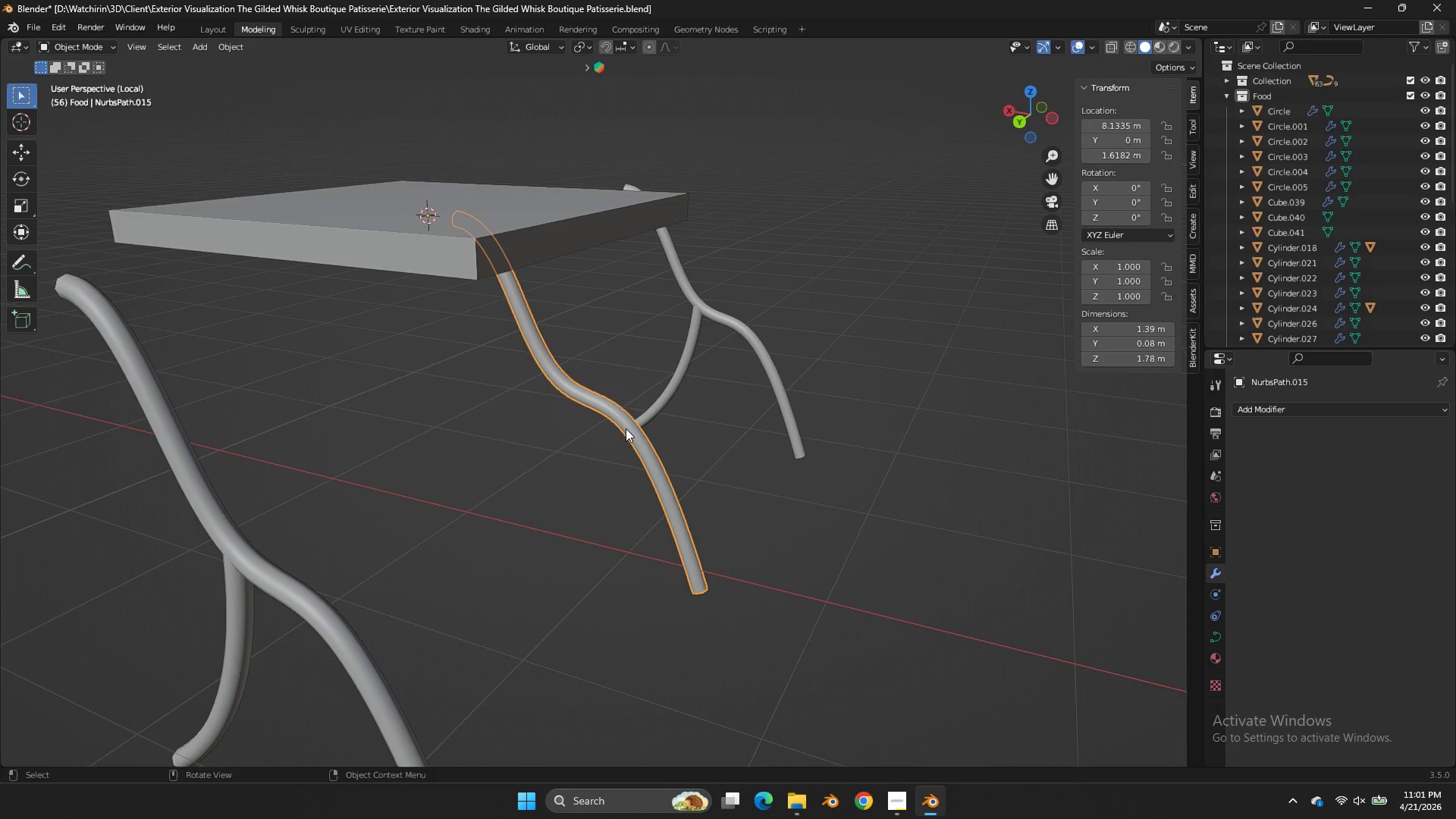 
triple_click([626, 428])
 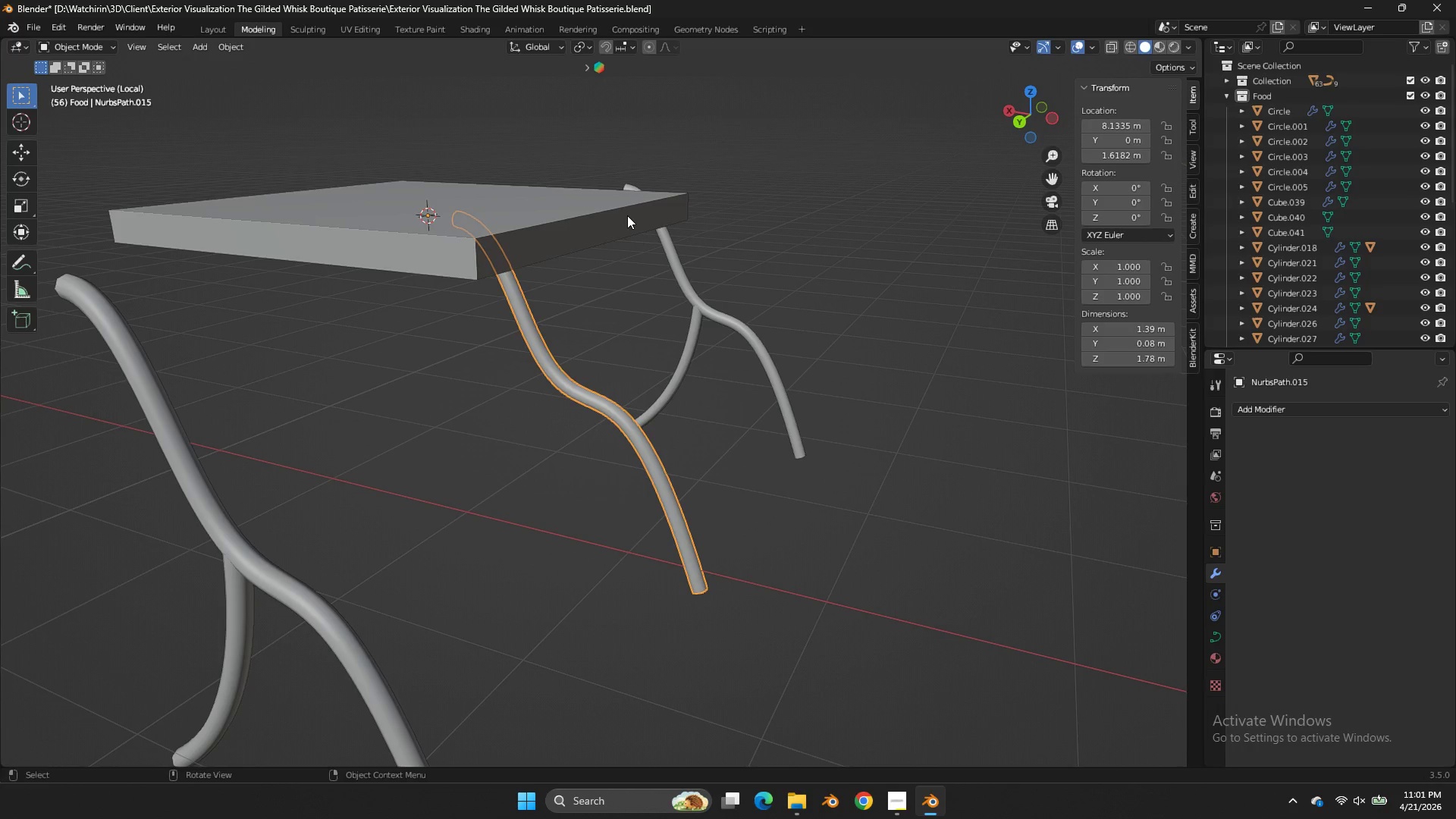 
double_click([627, 215])
 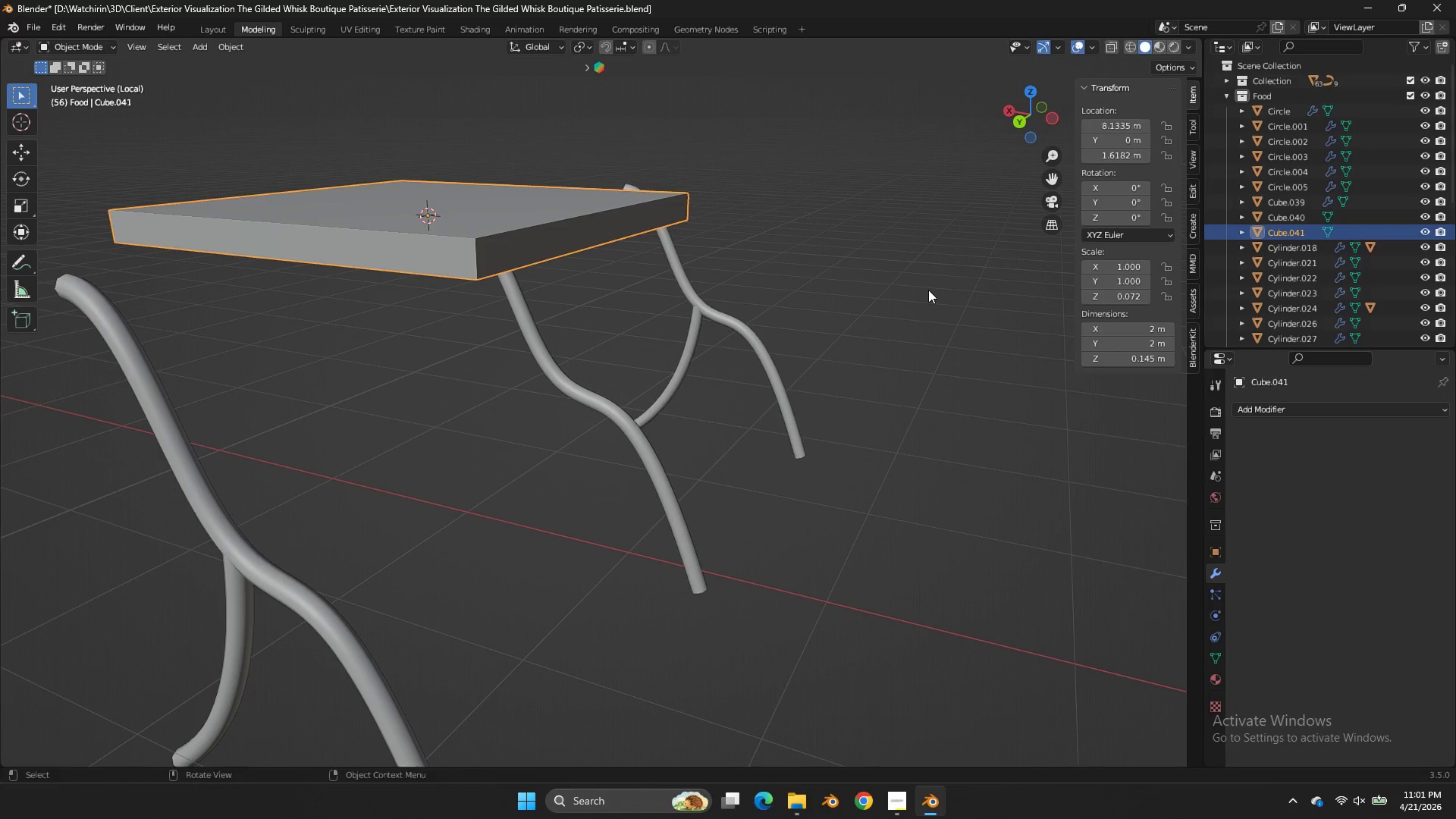 
type(syx)
 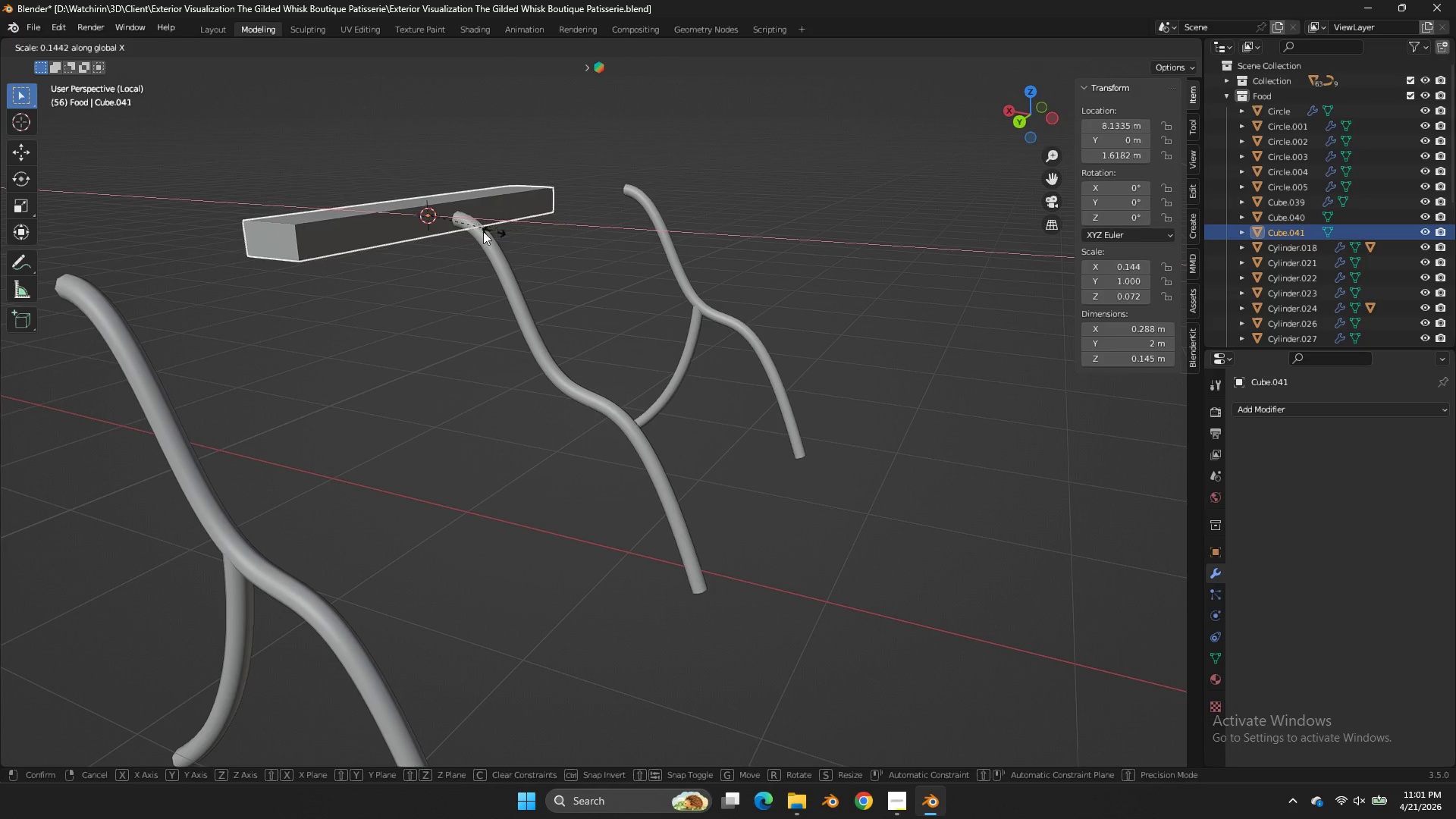 
left_click([479, 231])
 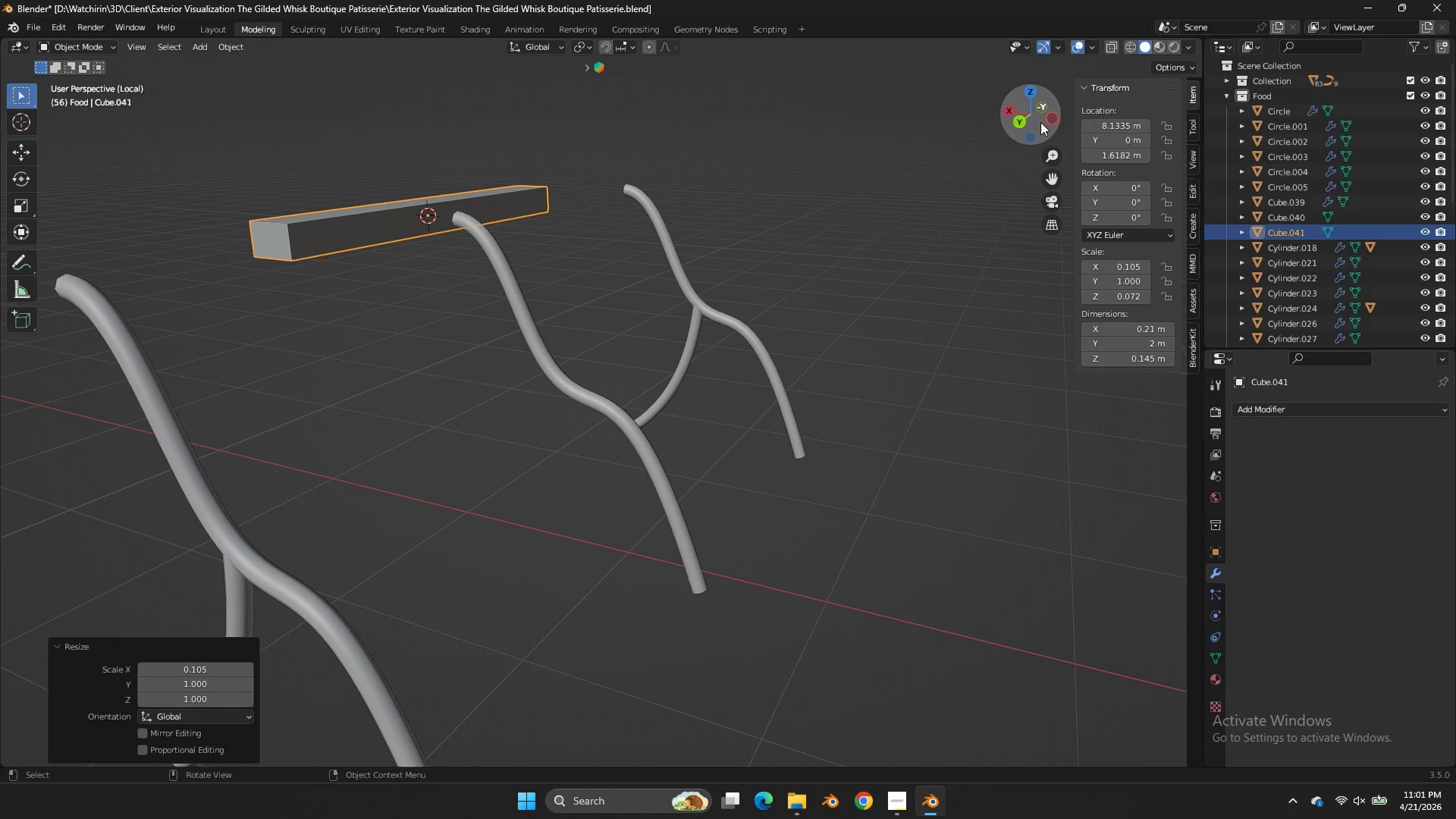 
left_click([1048, 124])
 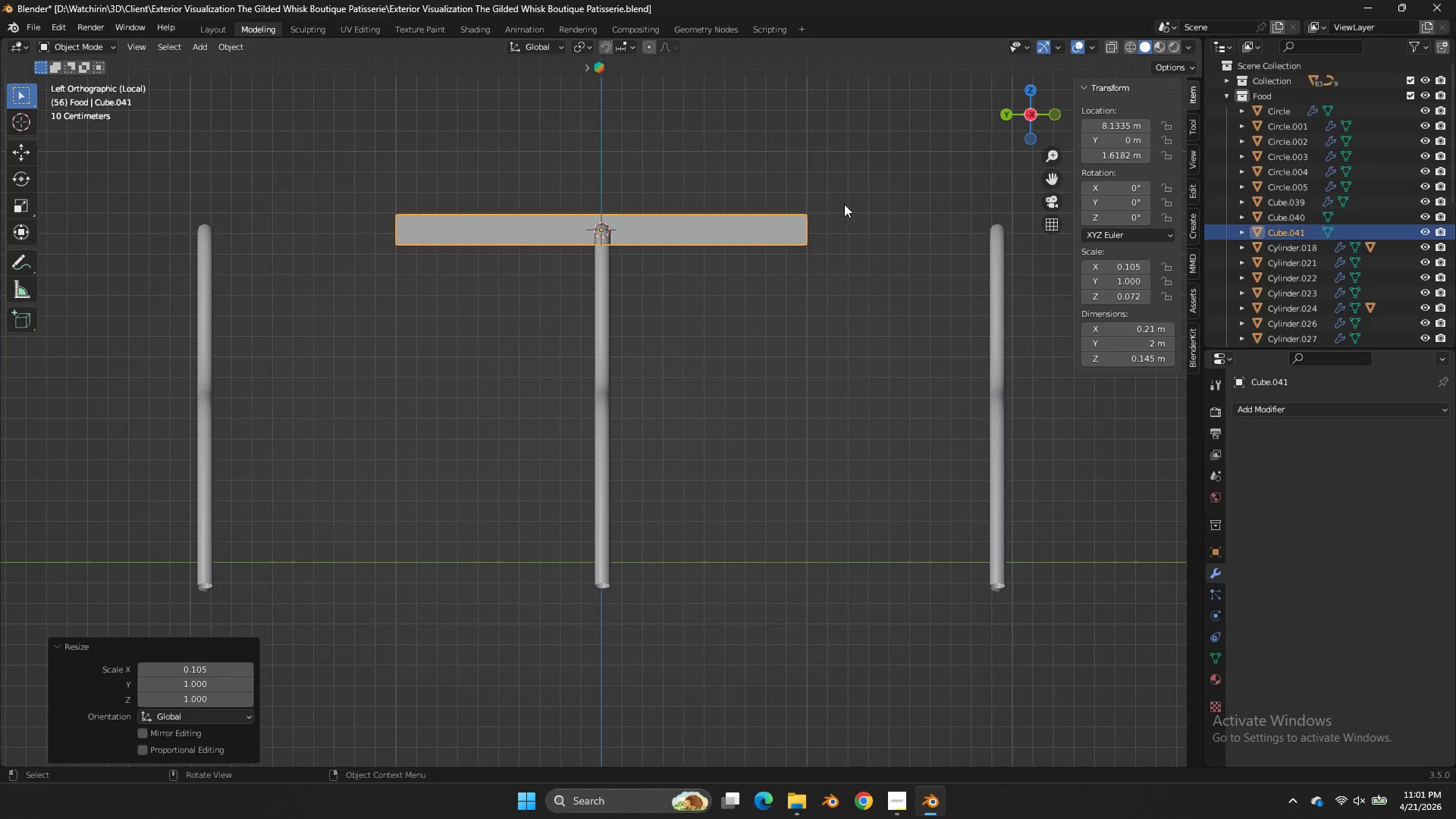 
type(sy)
 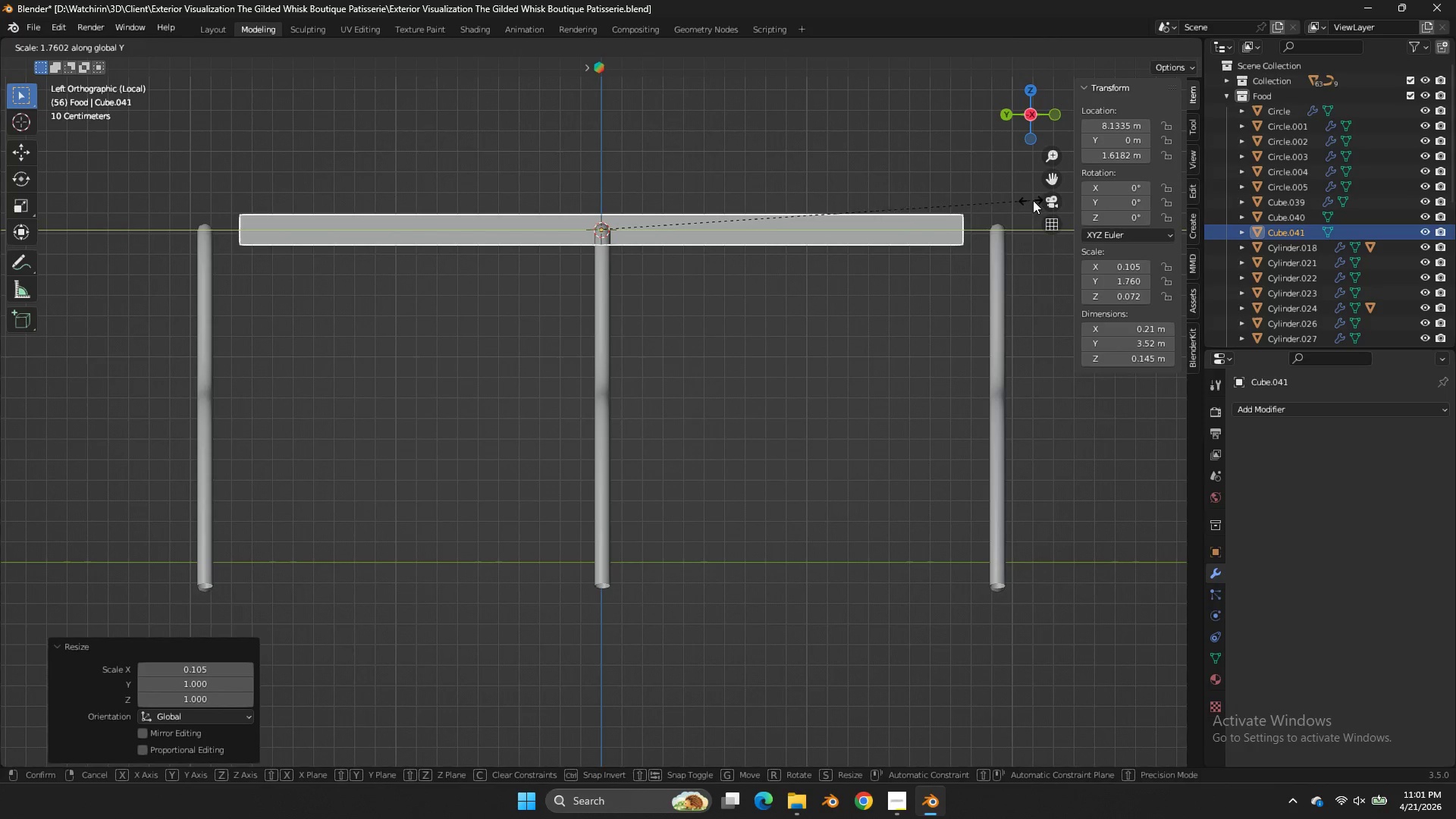 
left_click([1044, 200])
 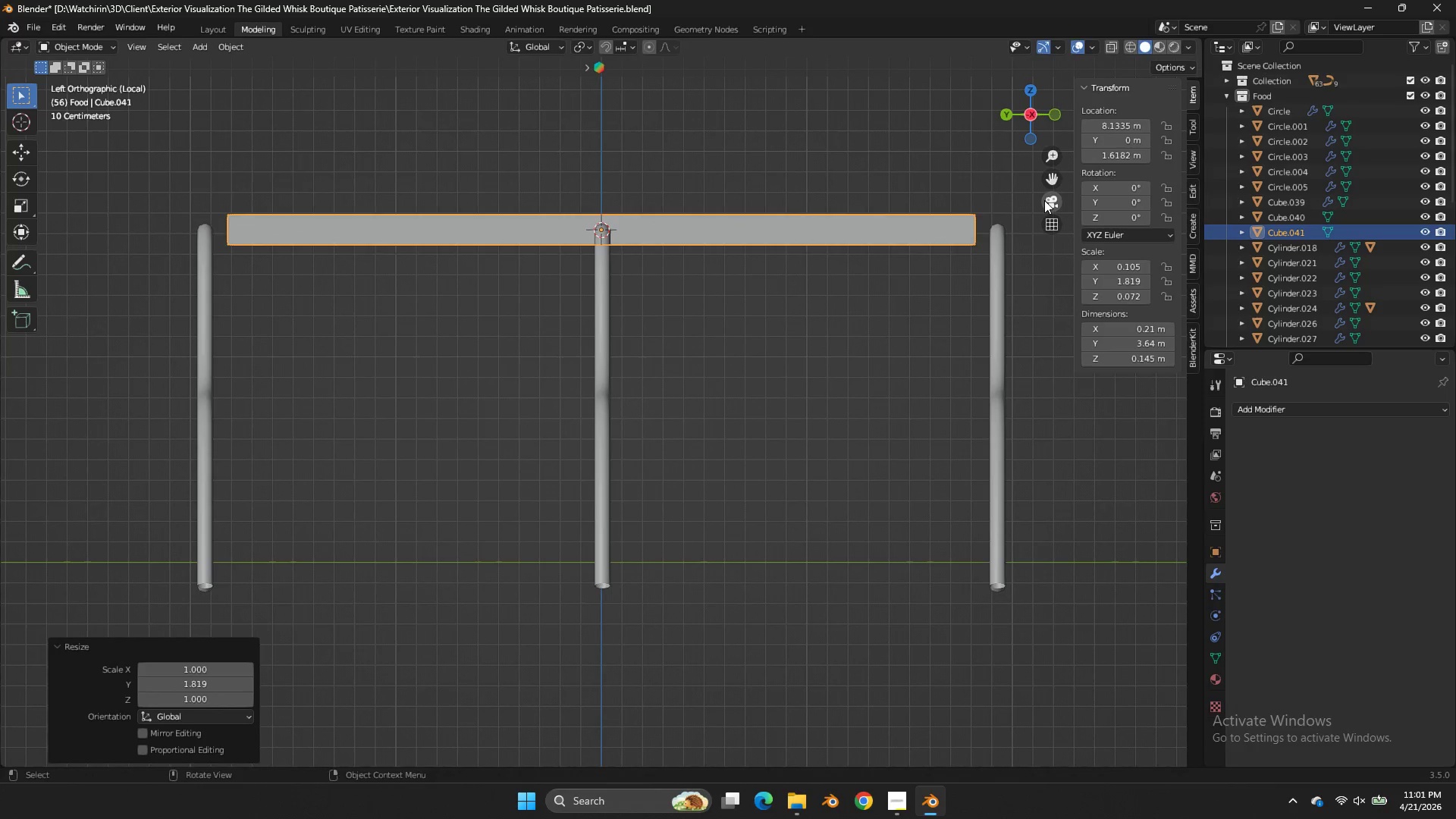 
type(sz)
 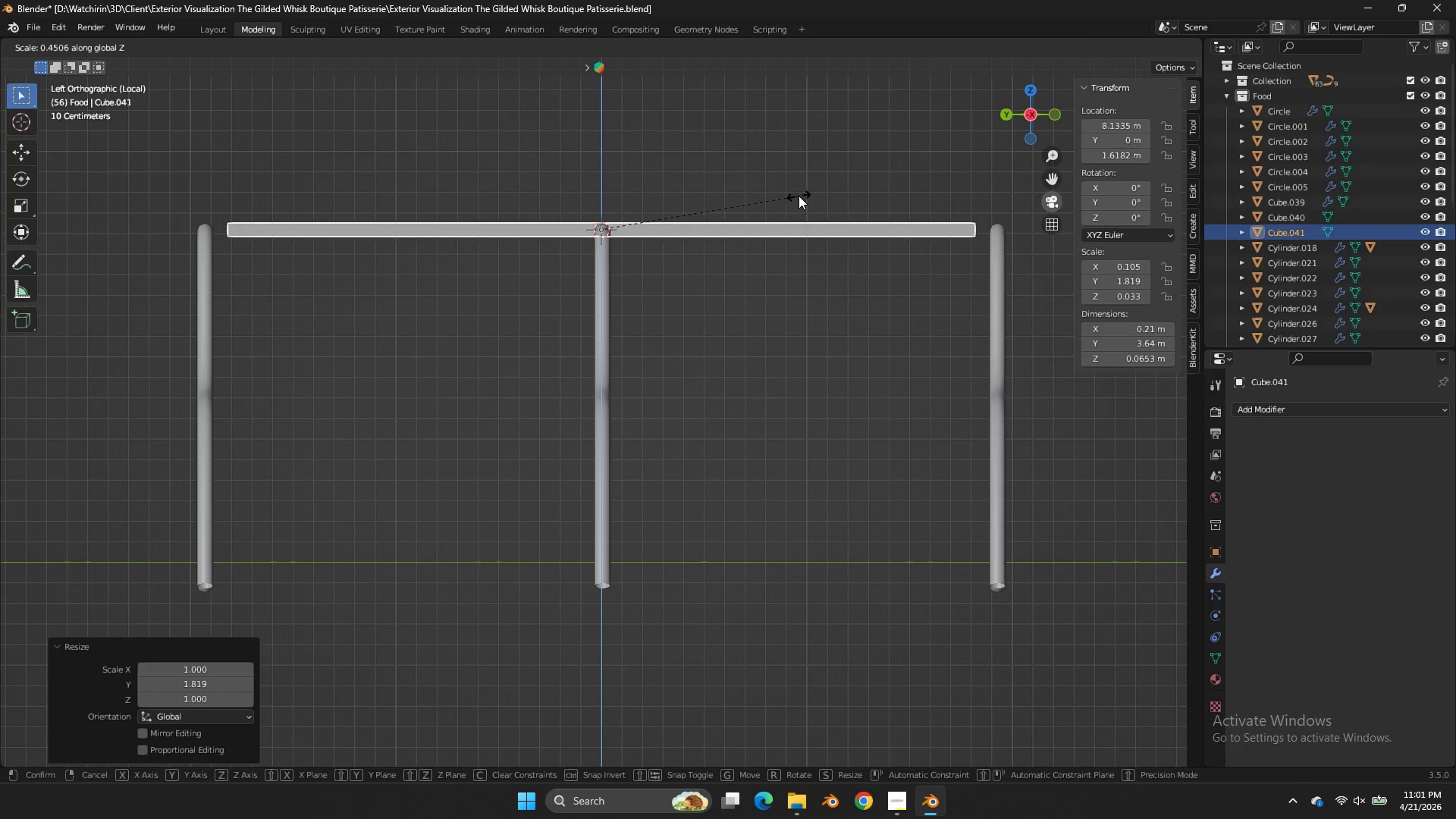 
left_click([799, 196])
 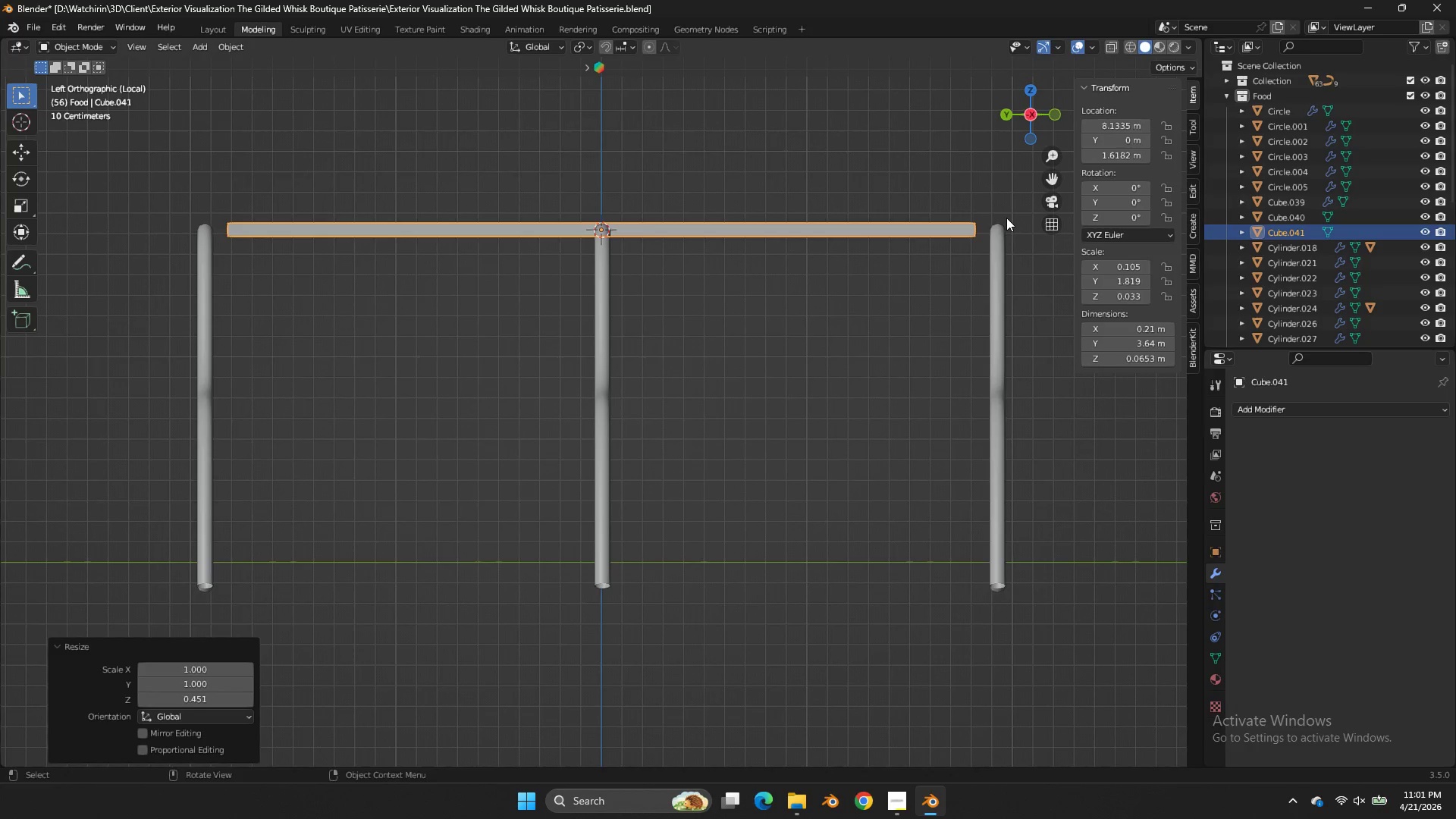 
type(sz)
 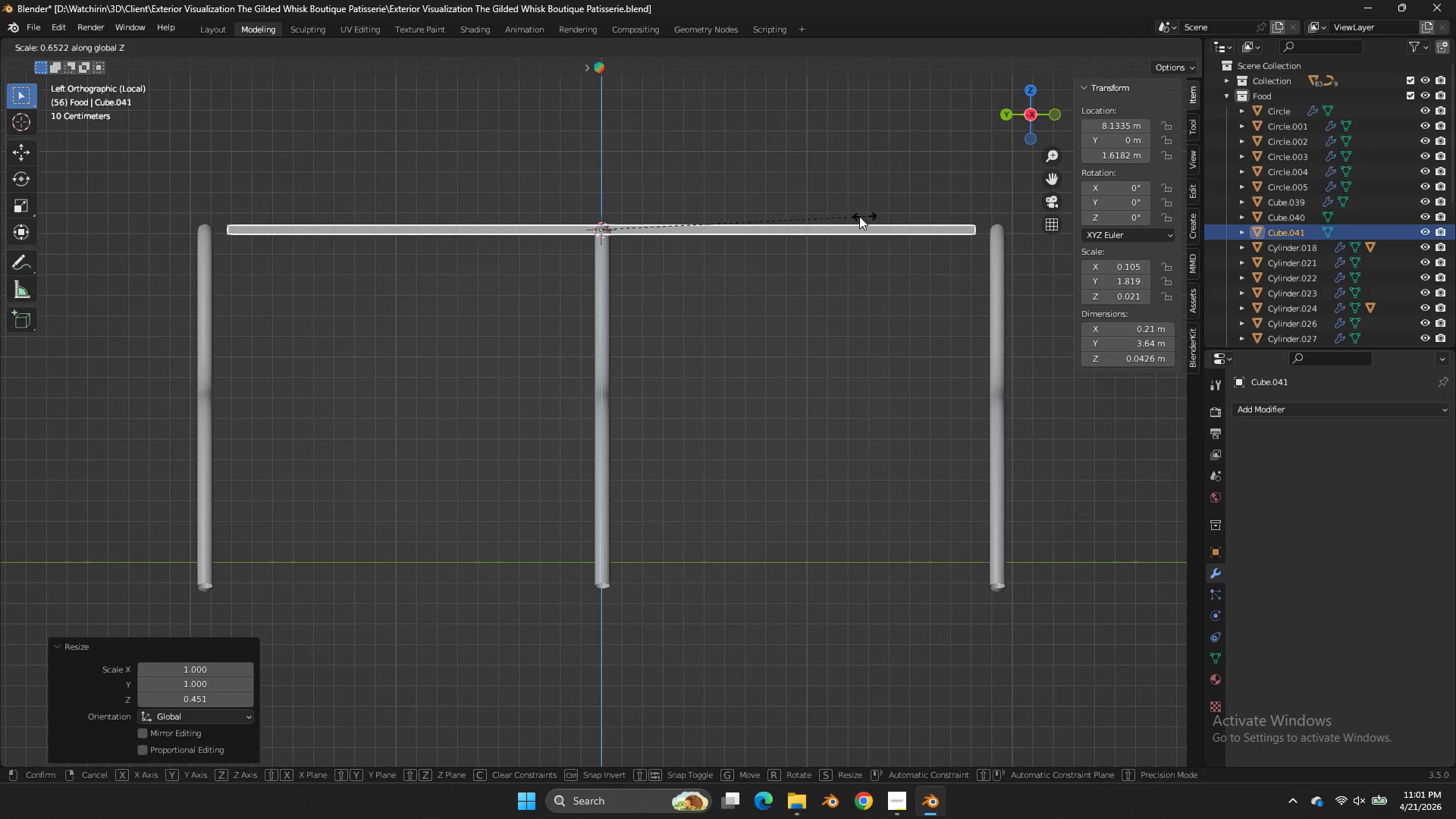 
left_click([852, 217])
 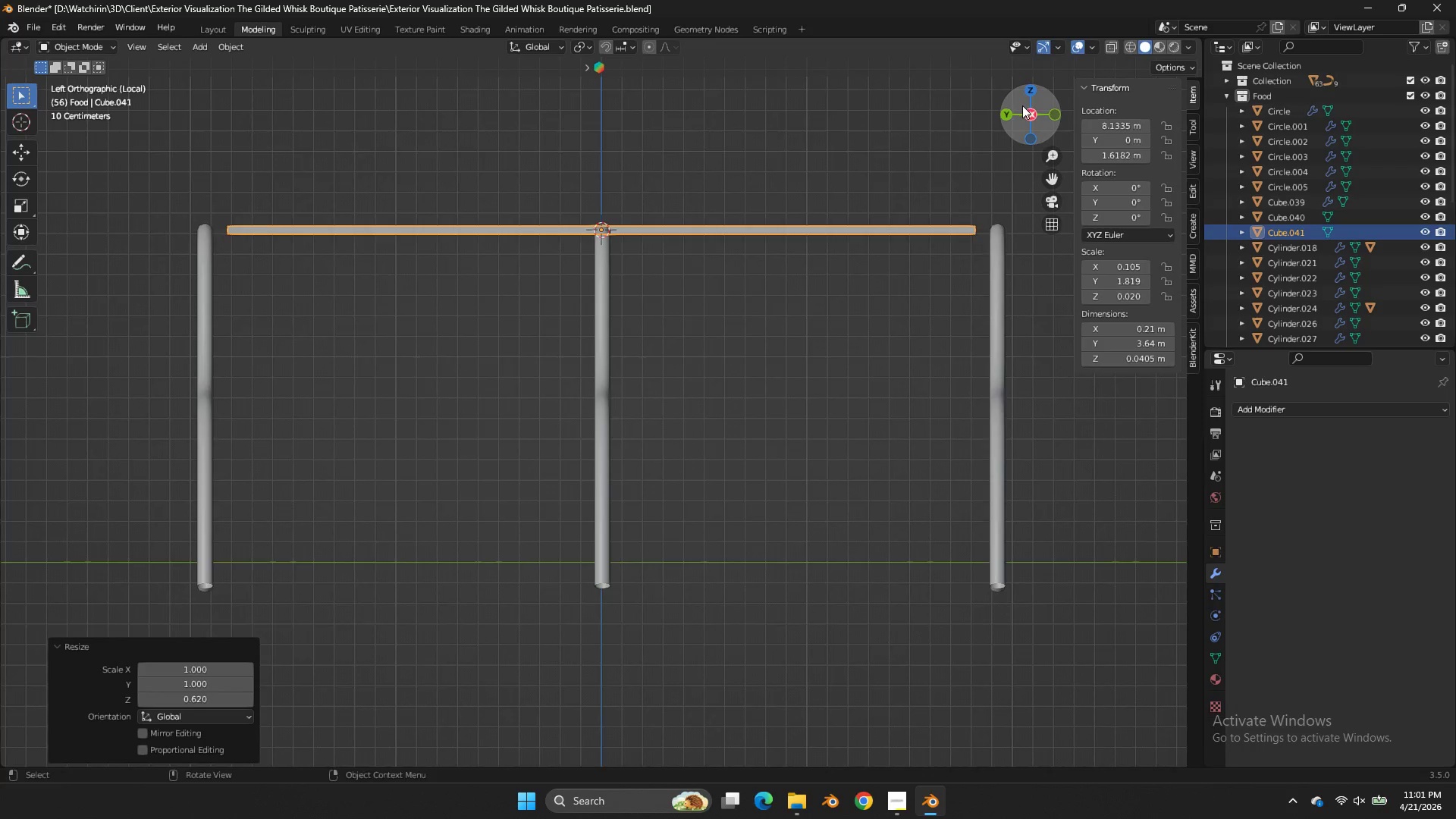 
left_click_drag(start_coordinate=[1019, 105], to_coordinate=[1034, 165])
 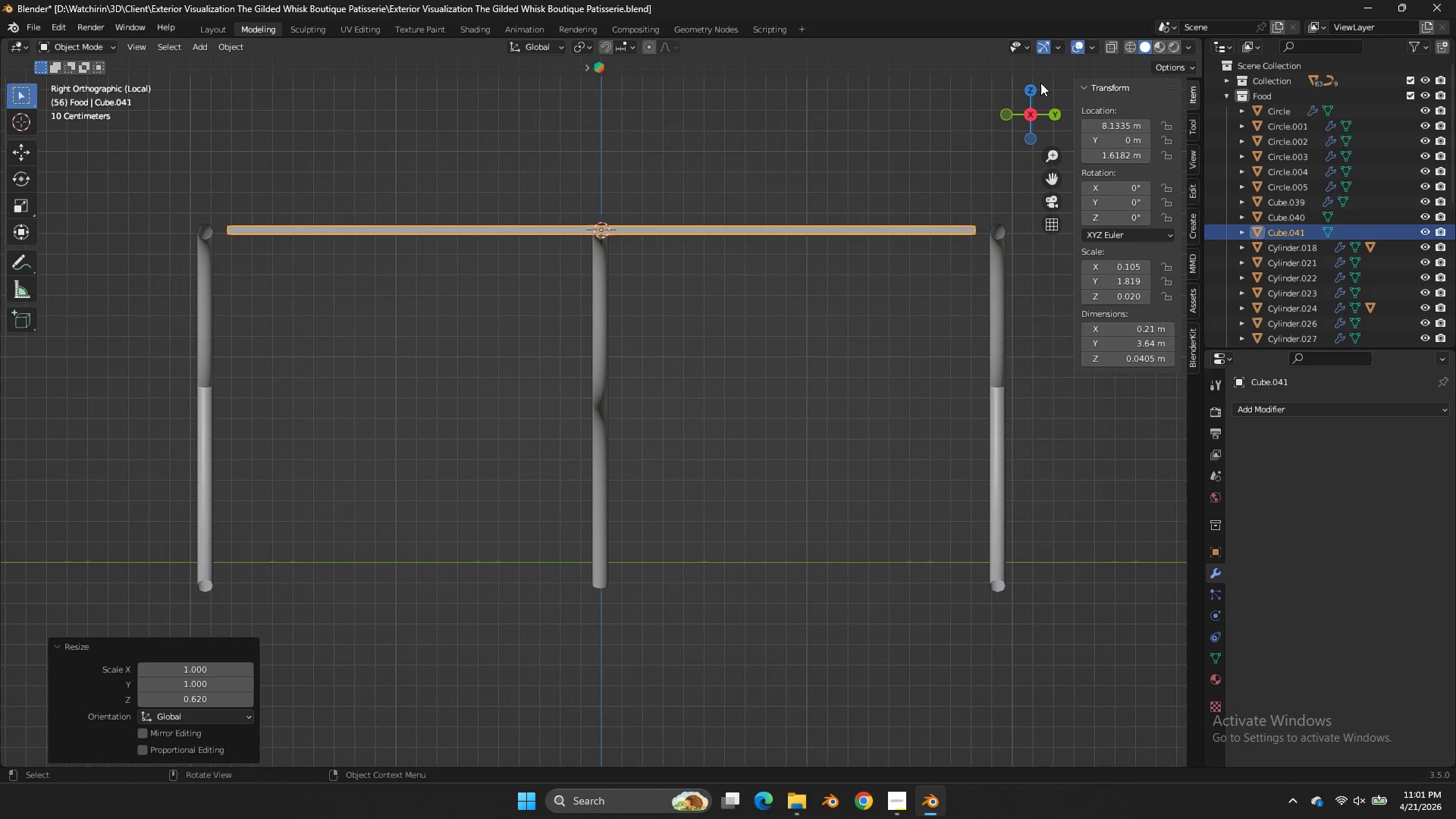 
double_click([1037, 86])
 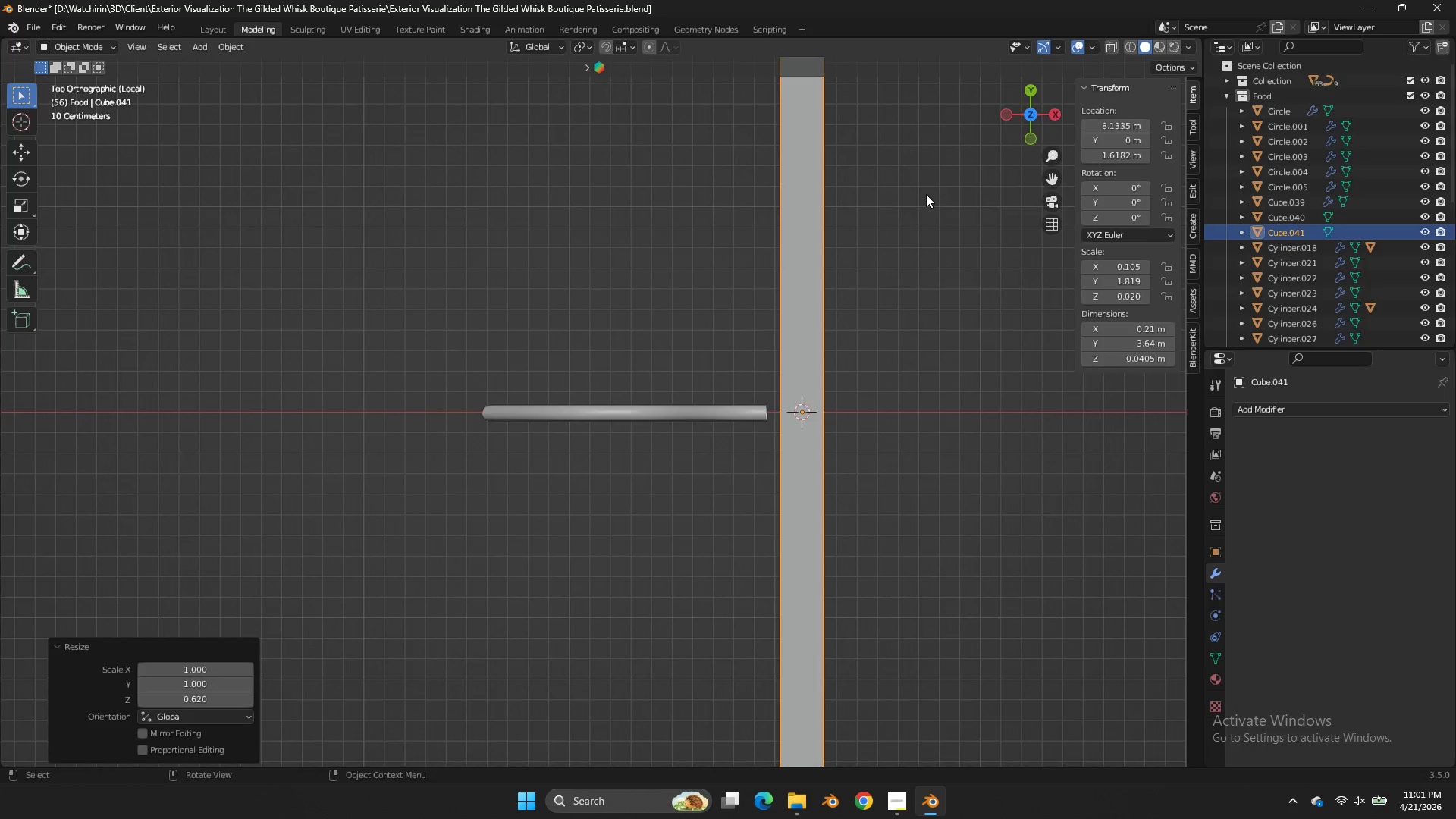 
scroll: coordinate [926, 194], scroll_direction: down, amount: 3.0
 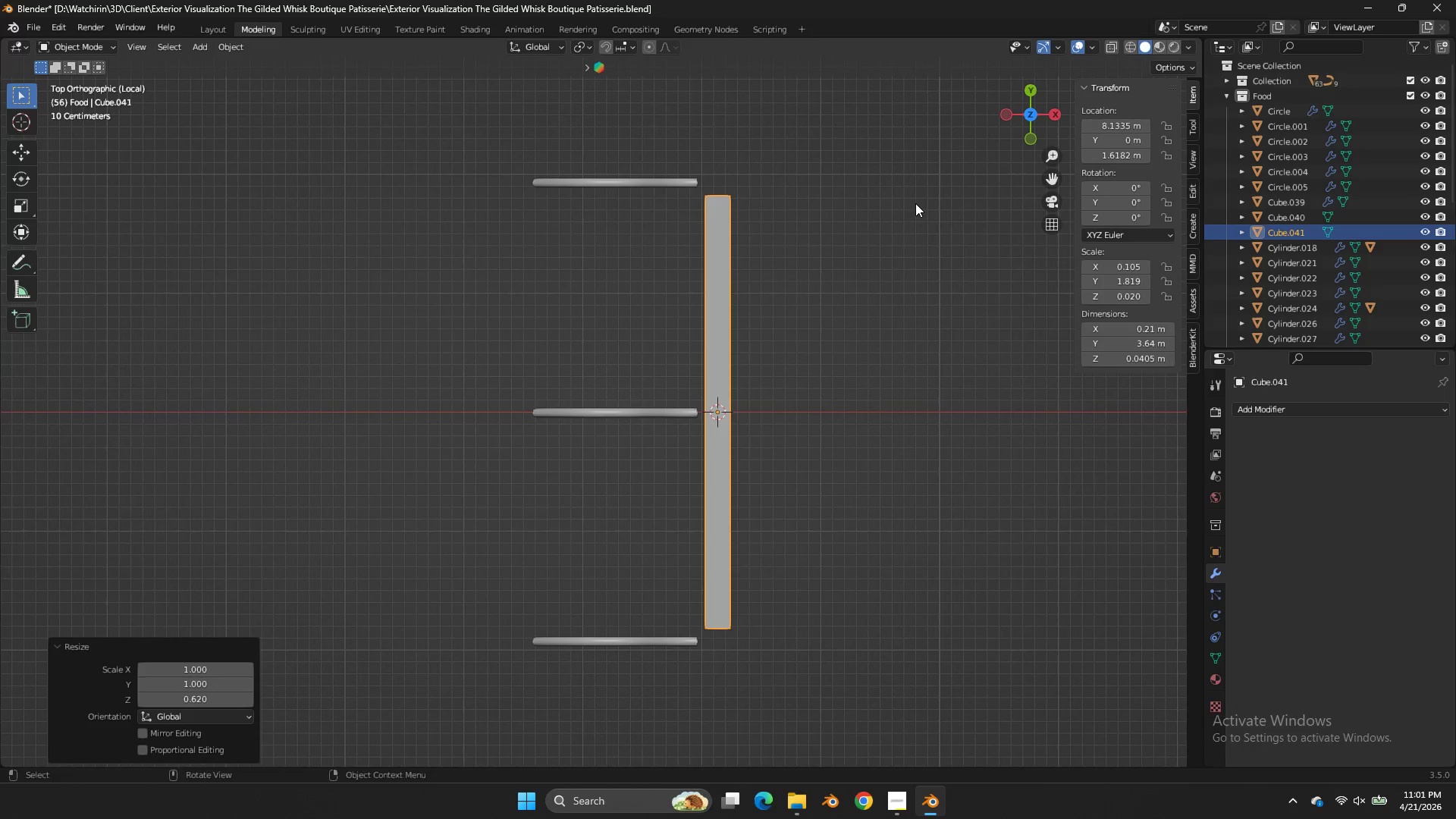 
type(sy)
 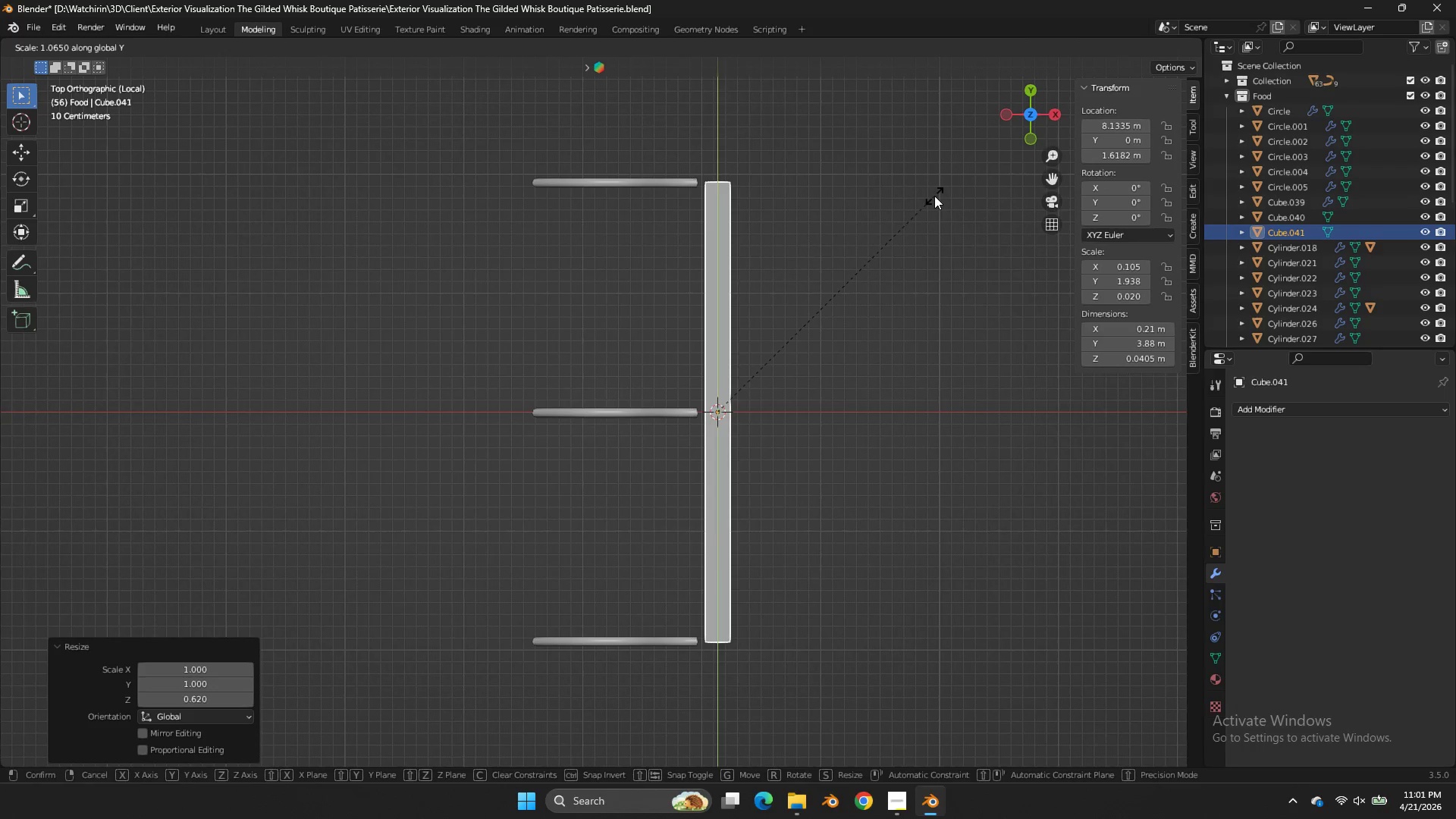 
double_click([934, 196])
 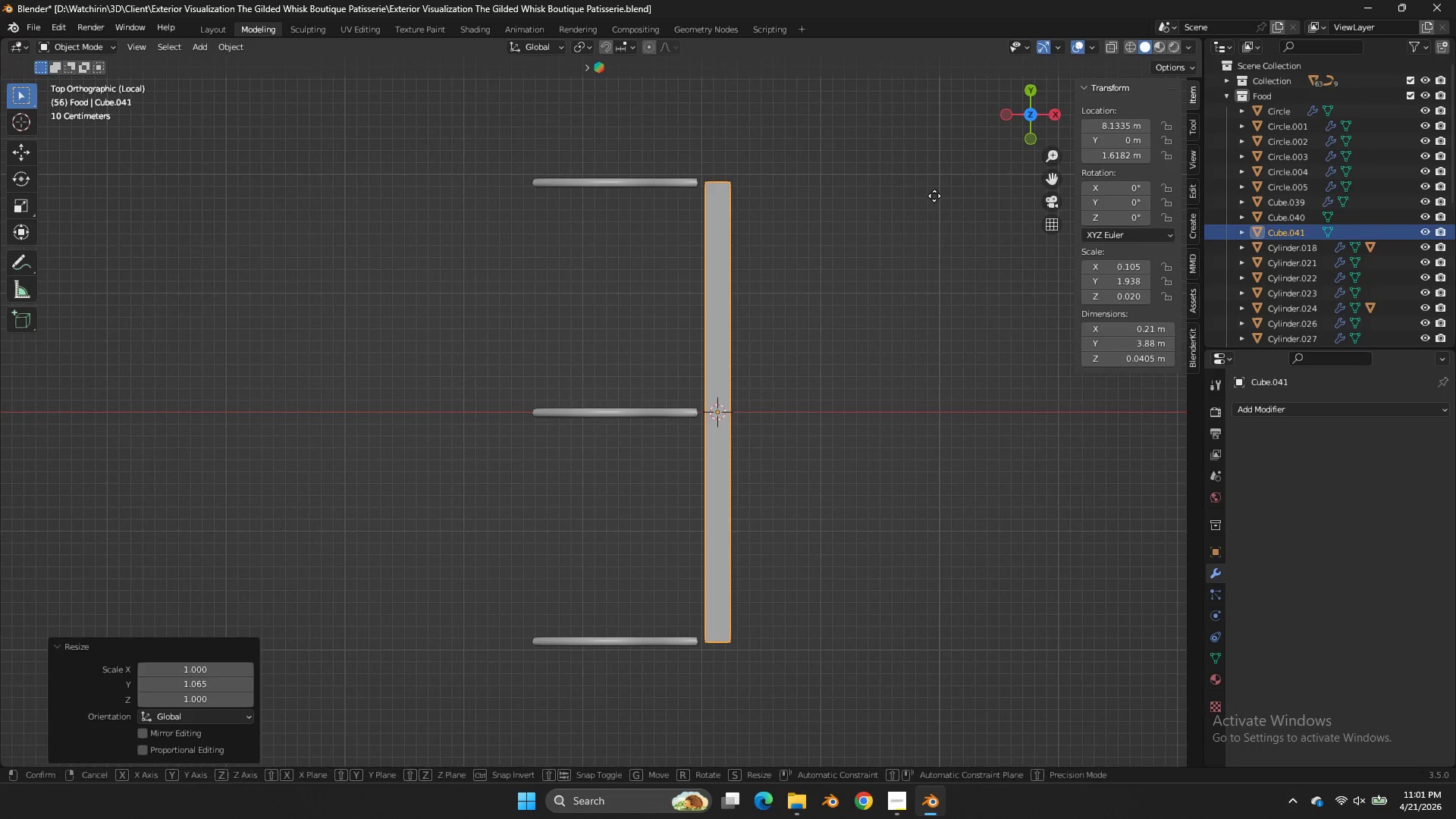 
type(gy)
 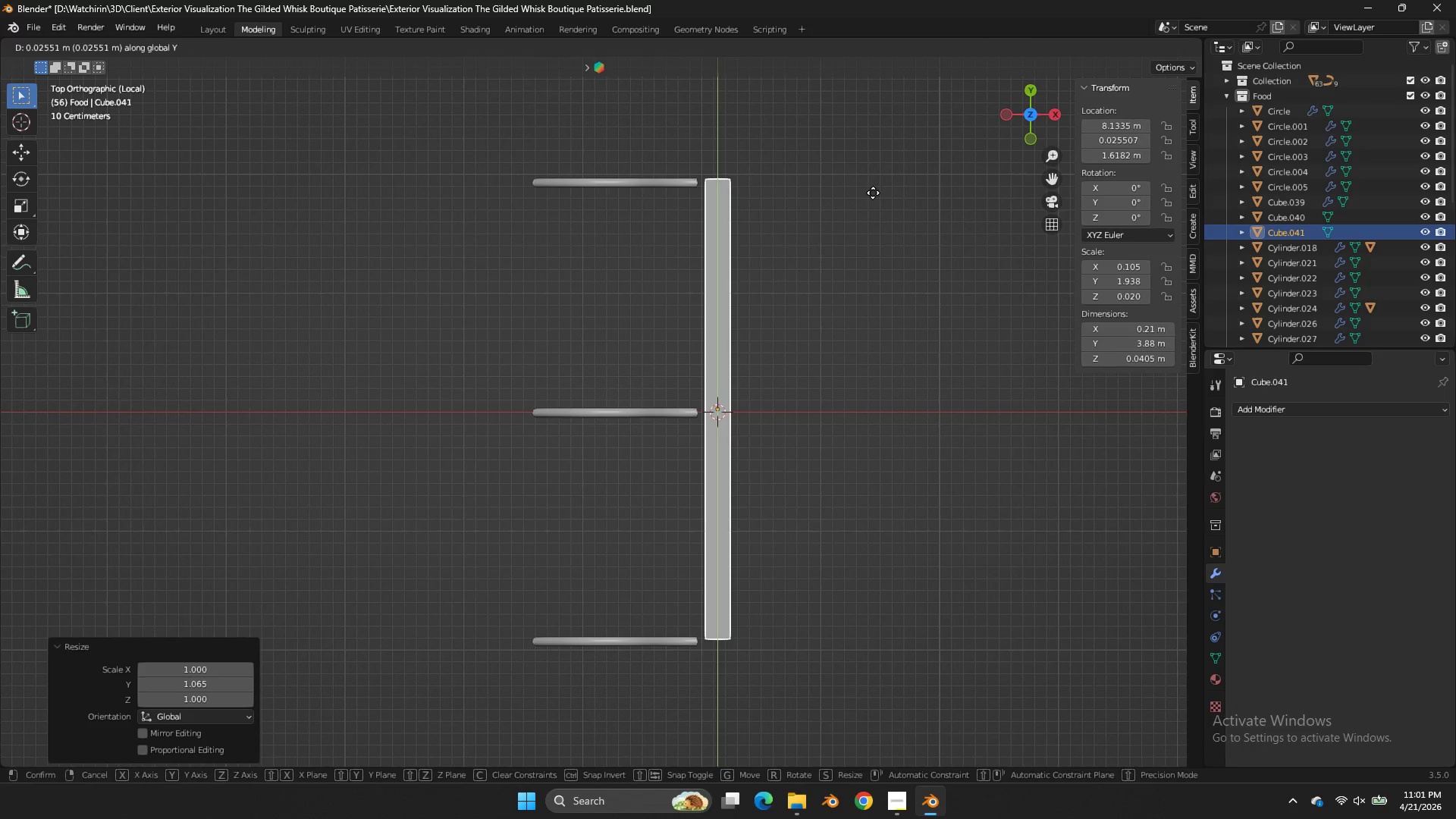 
key(X)
 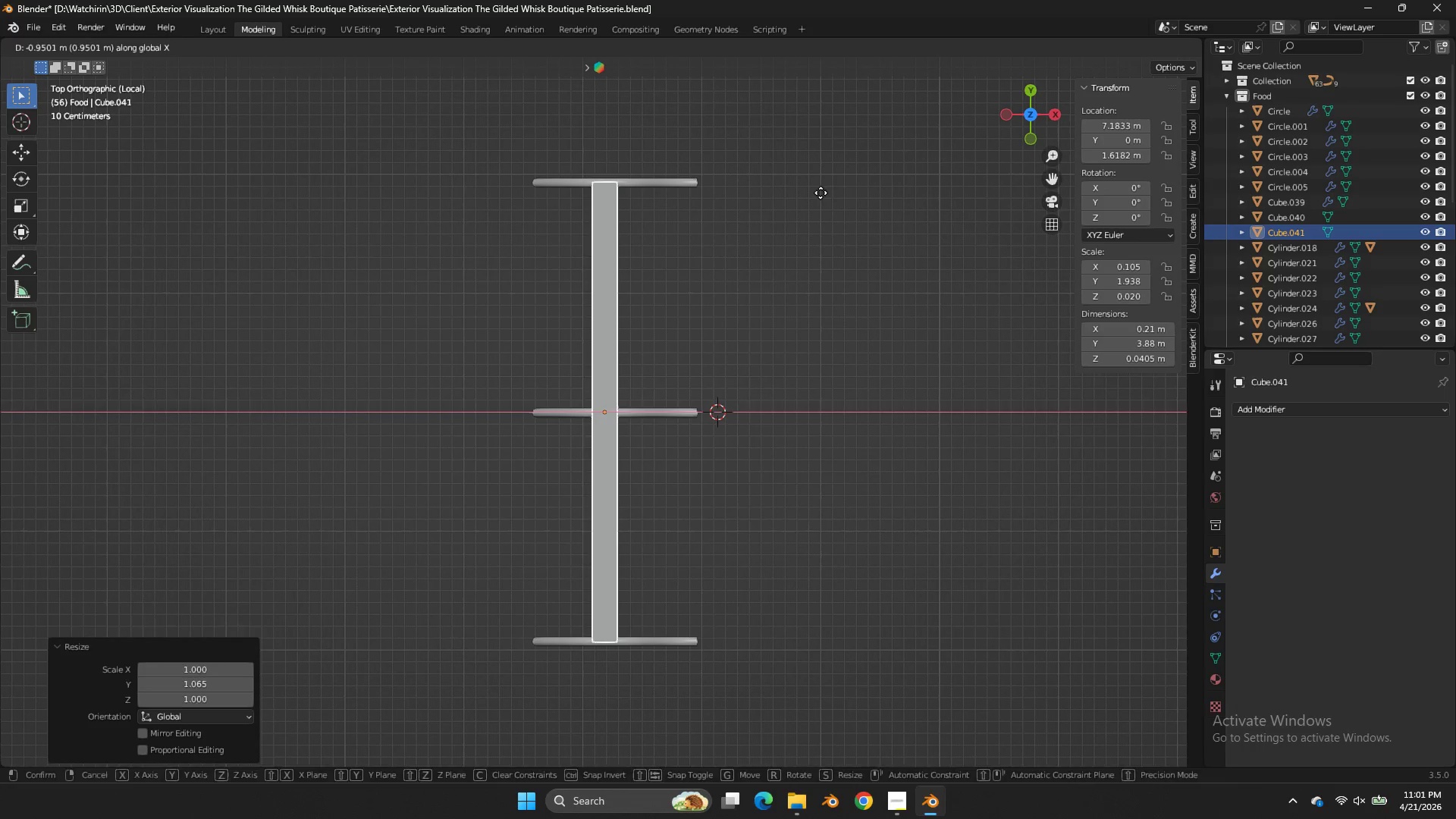 
double_click([821, 193])
 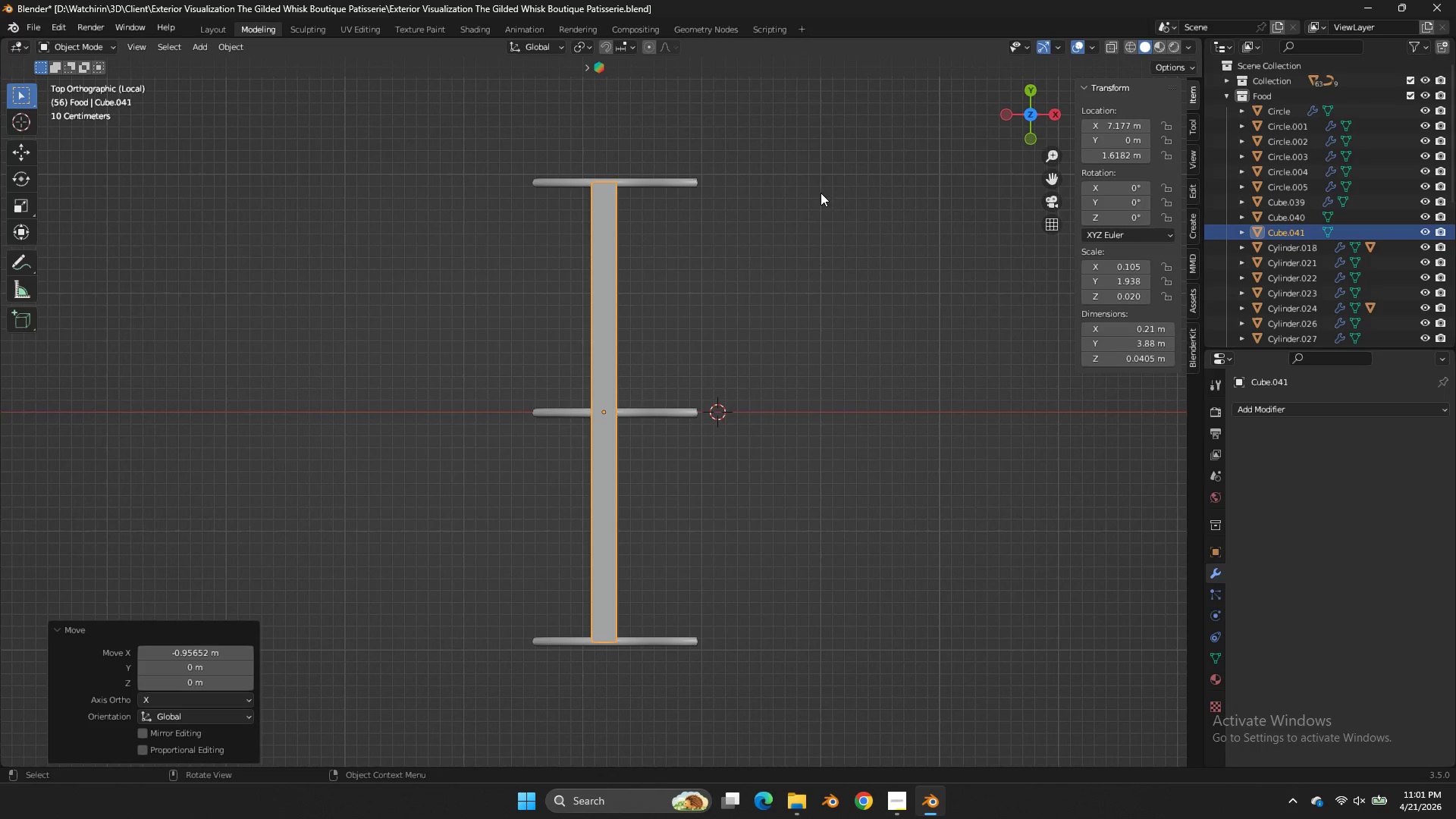 
key(Z)
 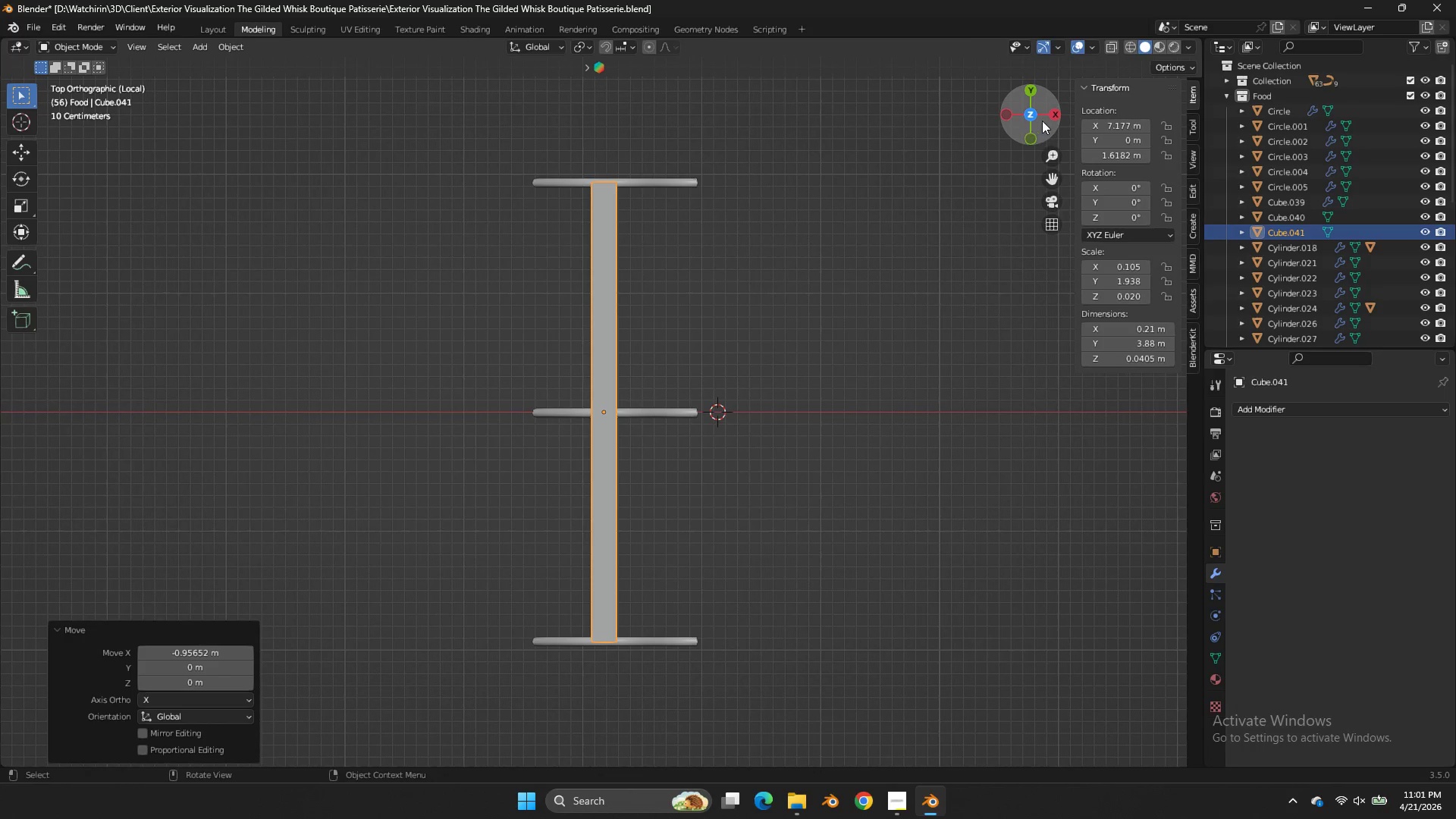 
left_click_drag(start_coordinate=[1042, 121], to_coordinate=[1087, 87])
 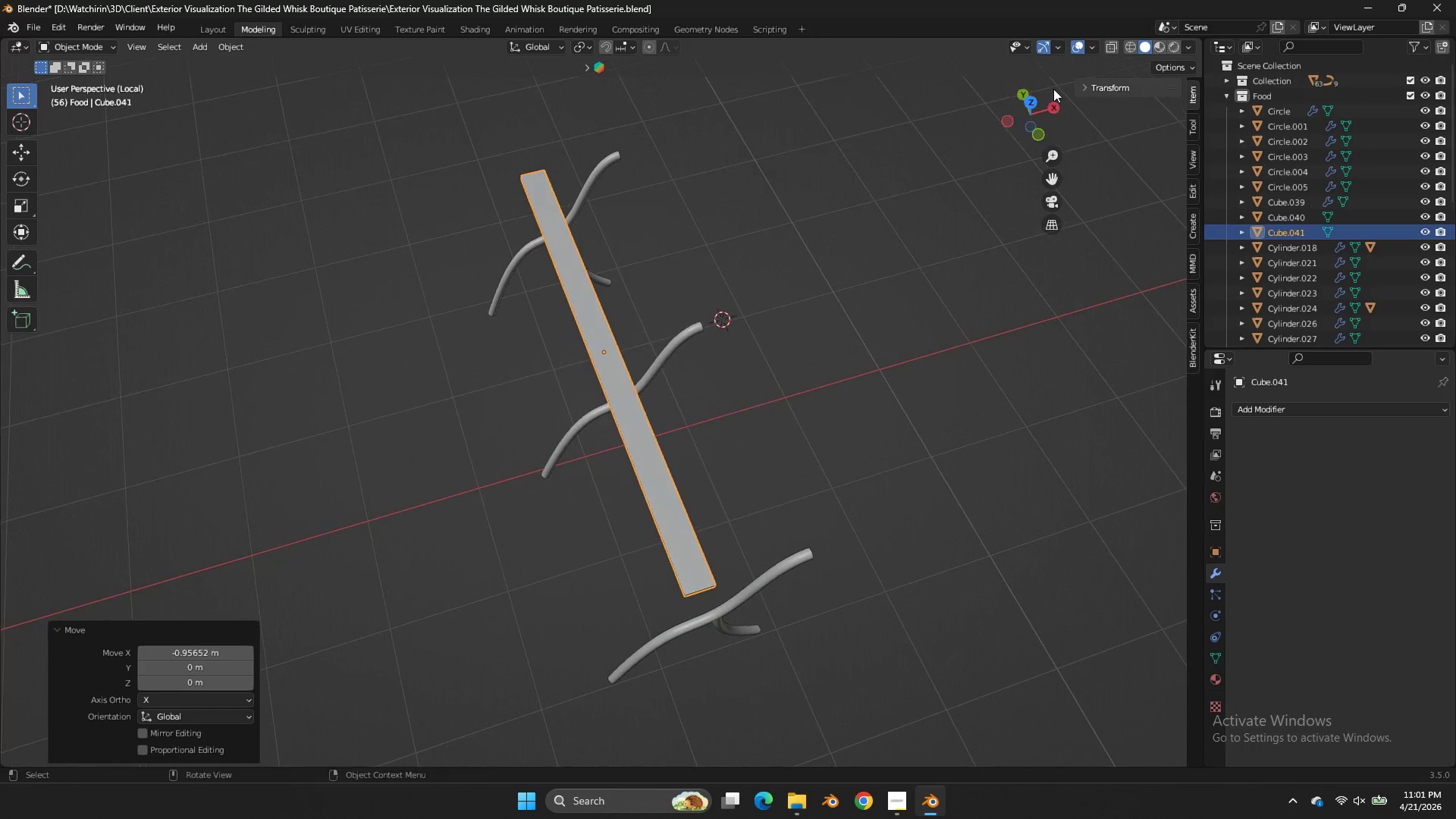 
key(Control+Z)
 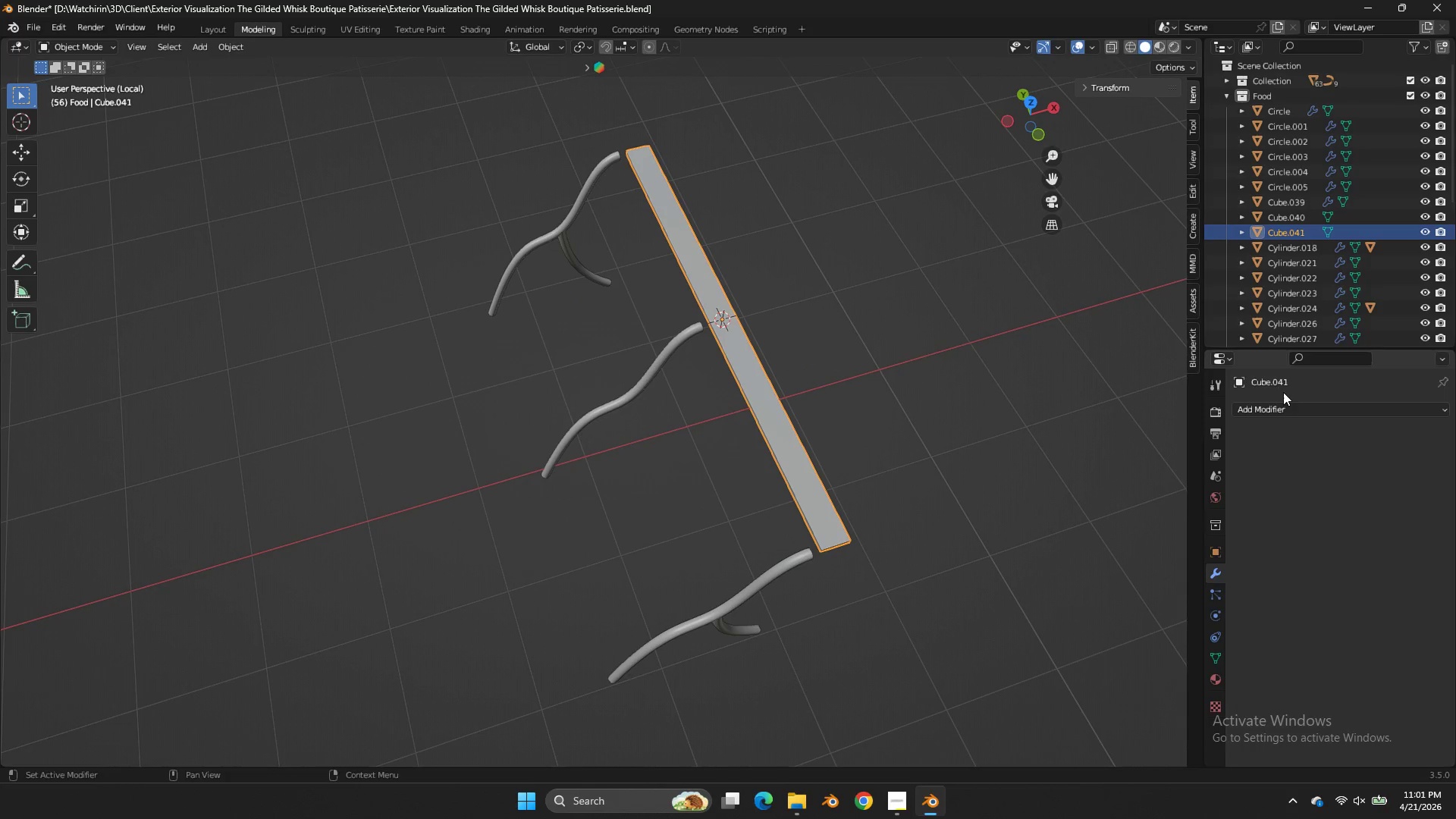 
double_click([1286, 399])
 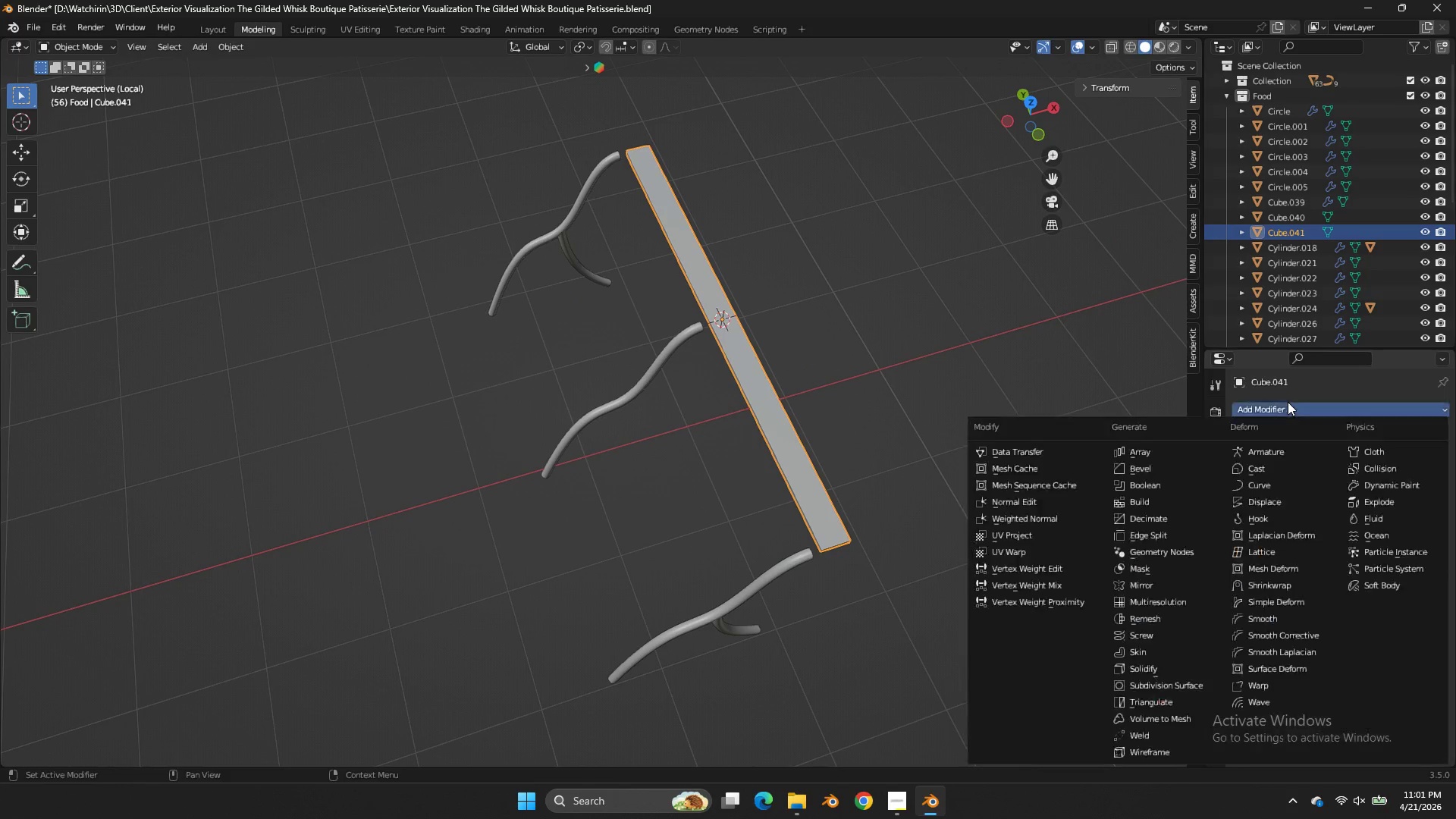 
triple_click([1286, 399])
 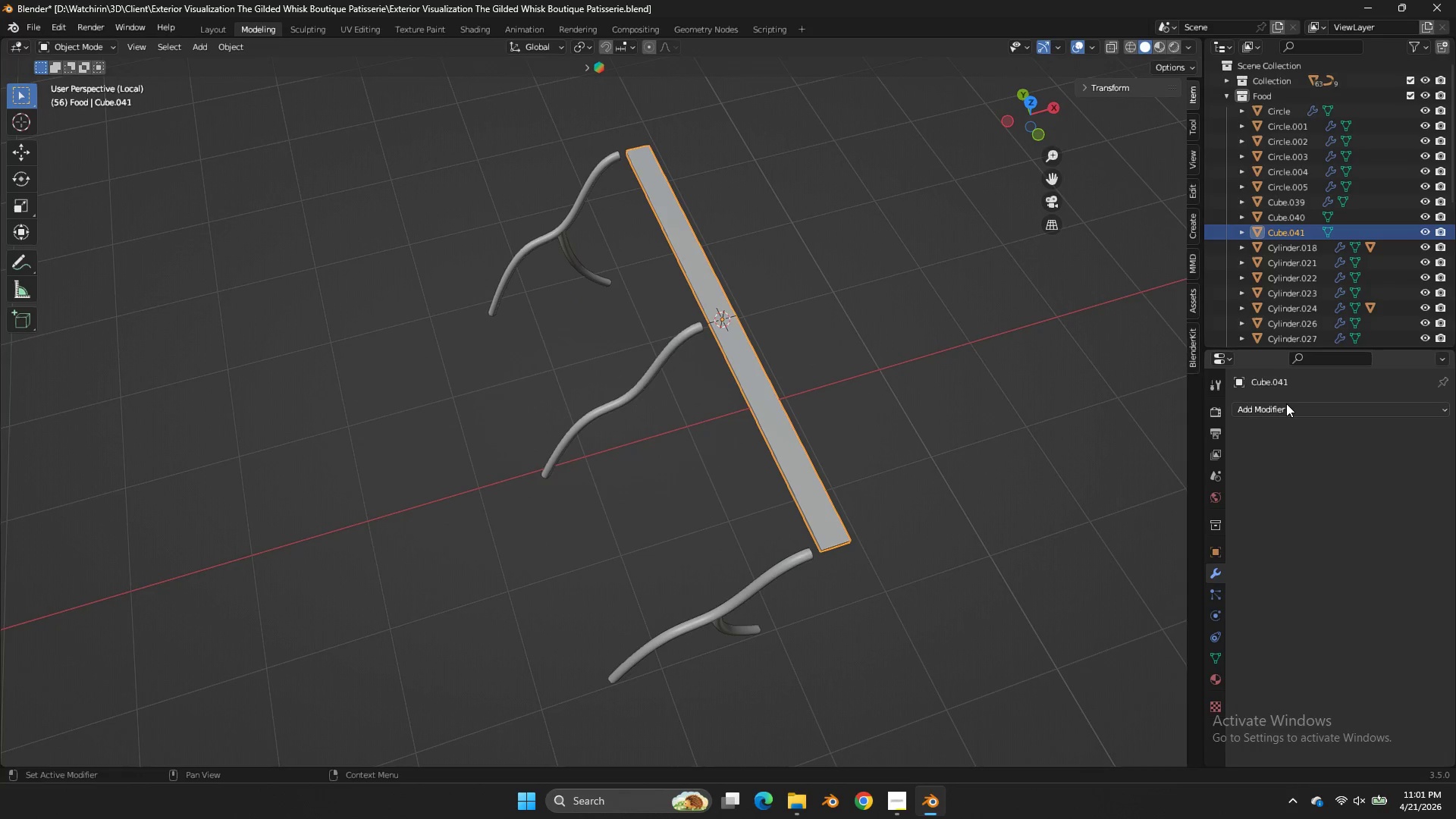 
triple_click([1288, 402])
 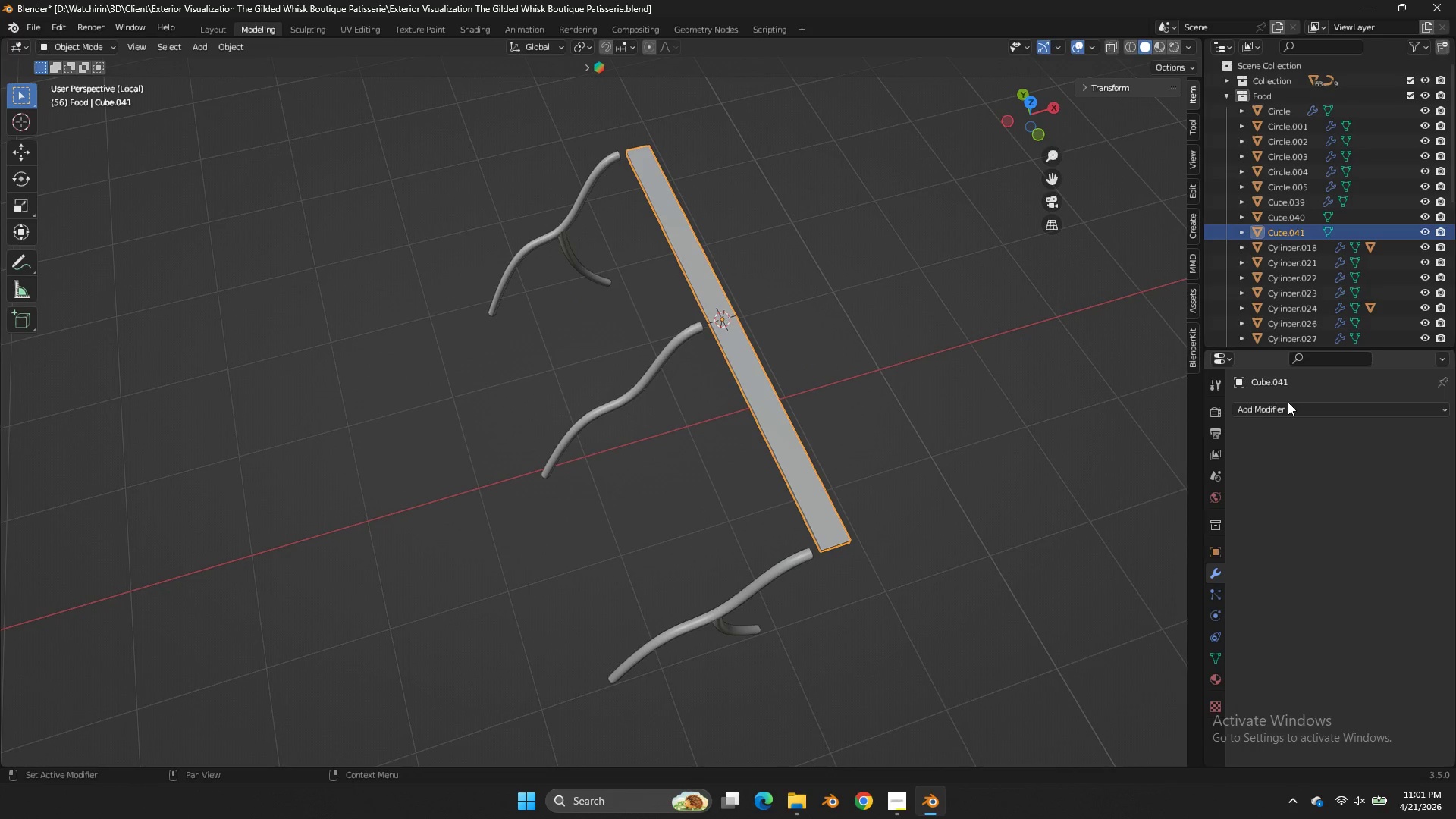 
triple_click([1288, 402])
 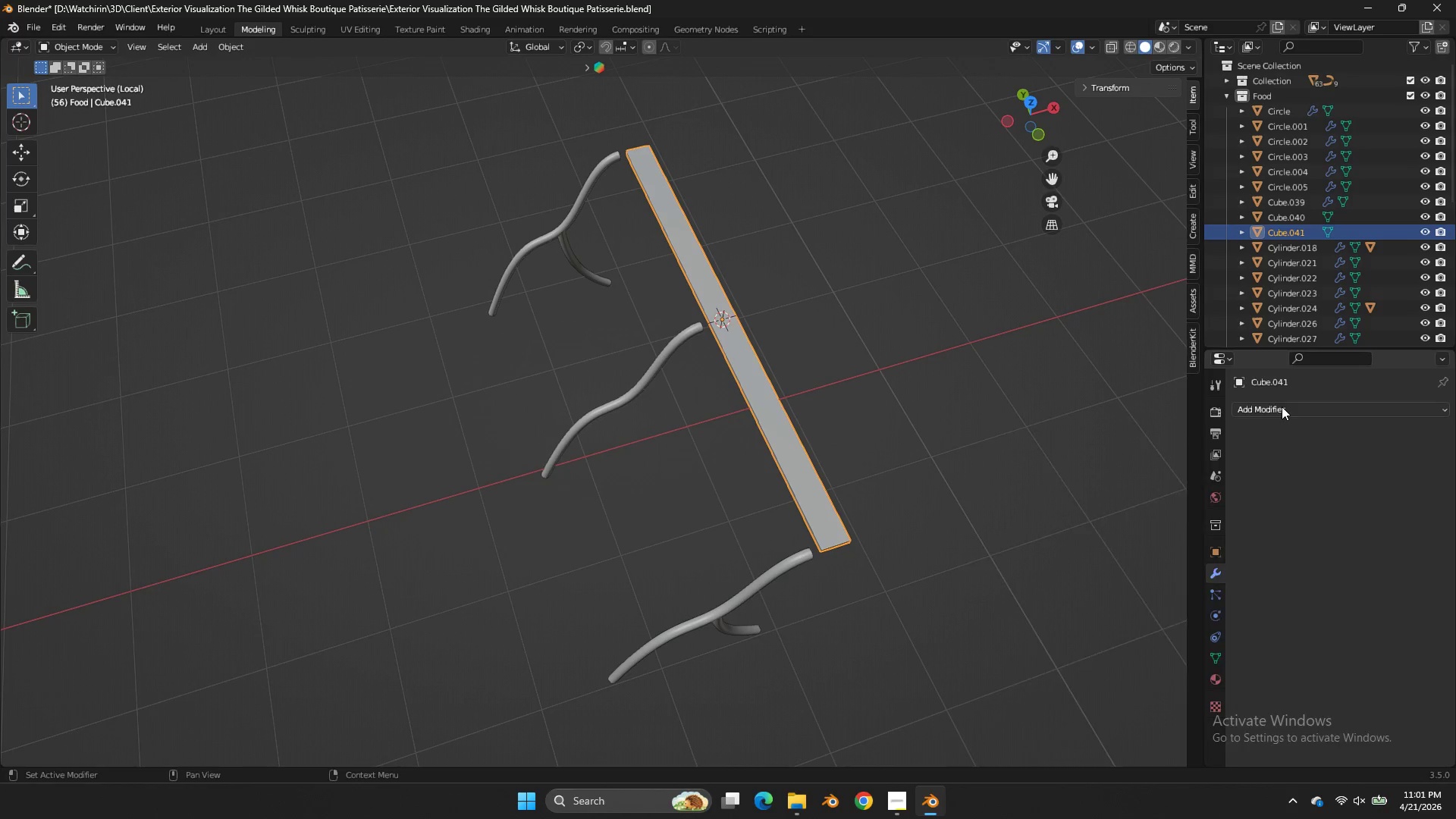 
triple_click([1282, 407])
 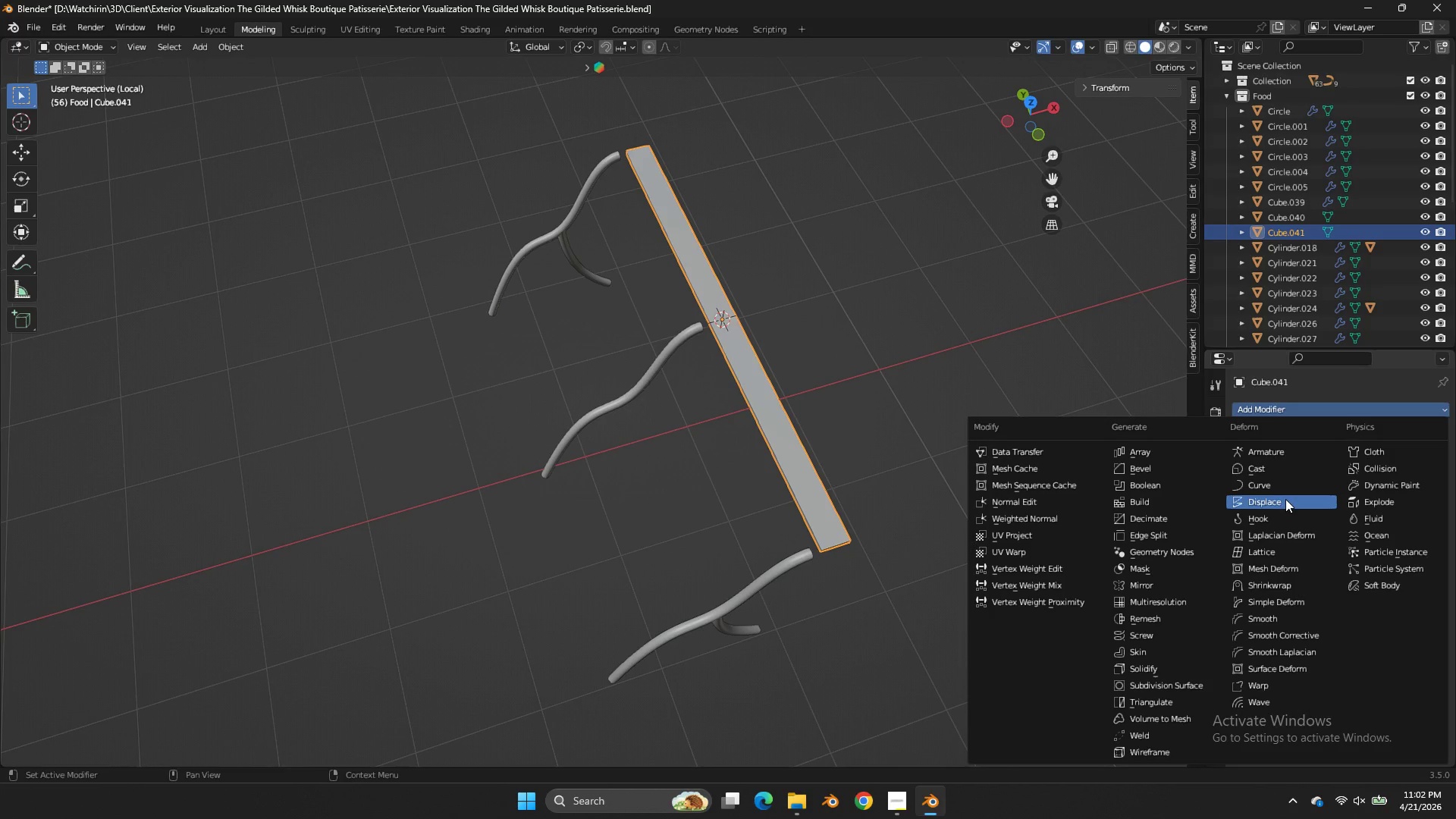 
double_click([1282, 483])
 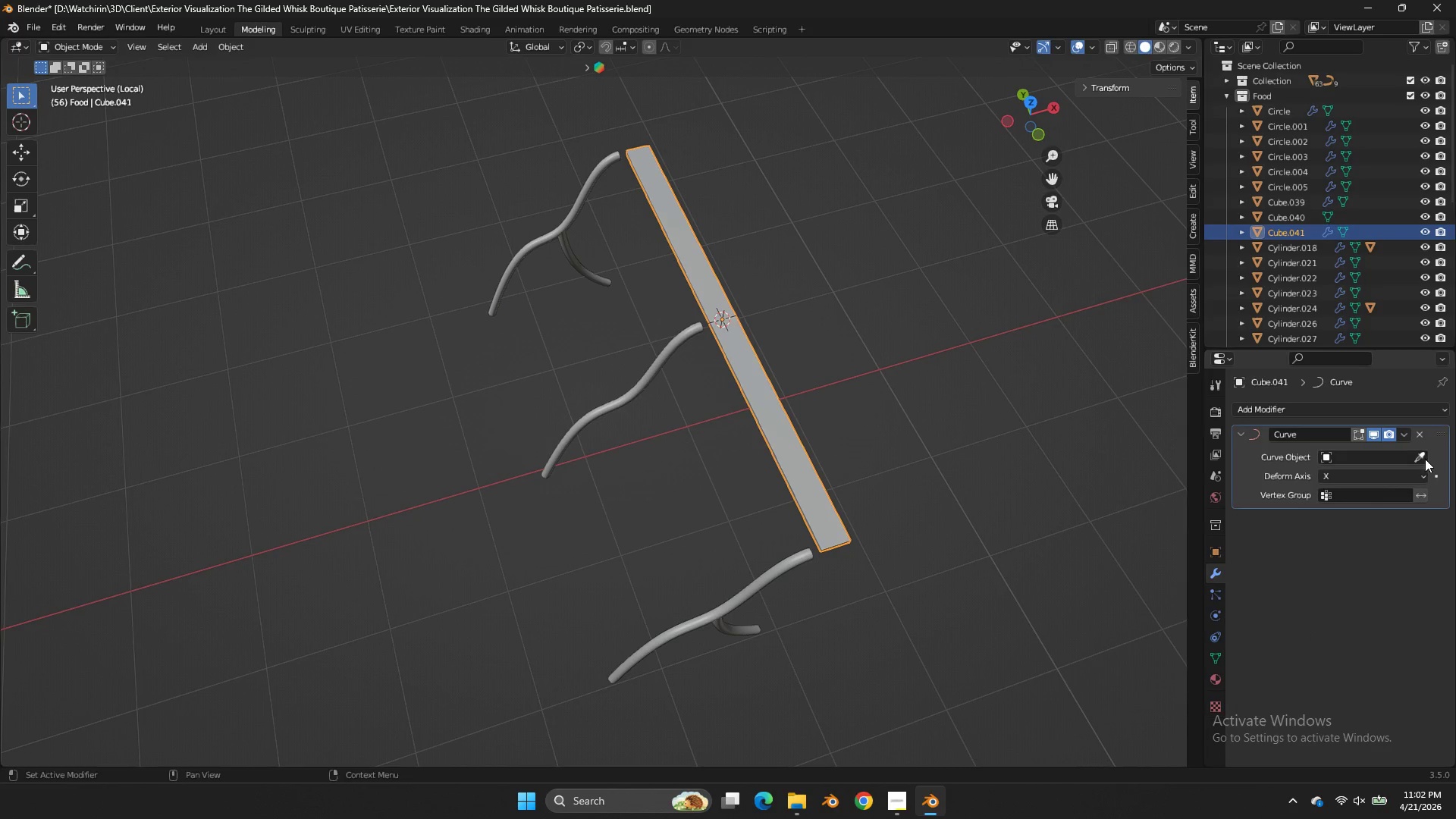 
left_click([1282, 483])
 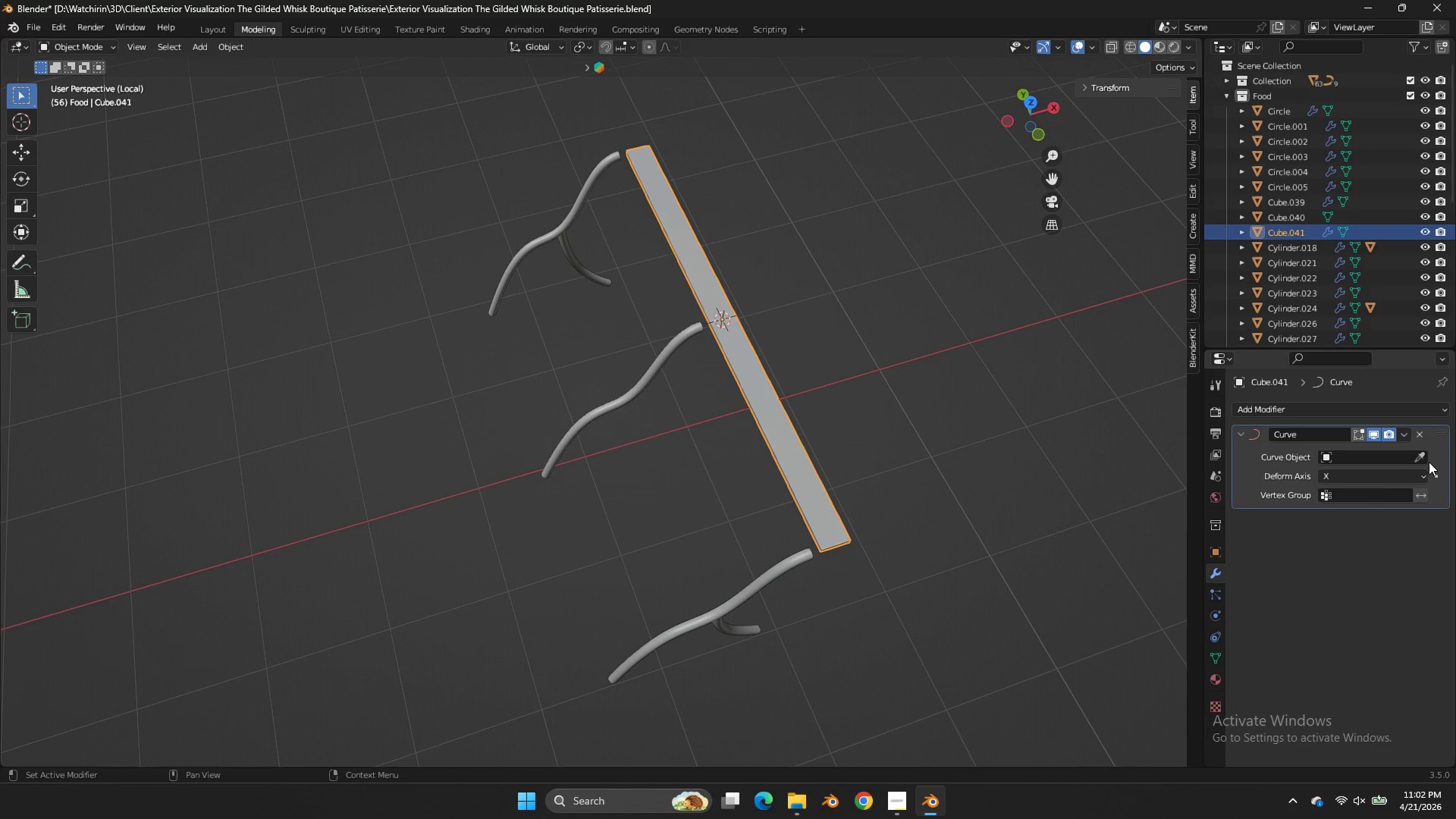 
double_click([1423, 458])
 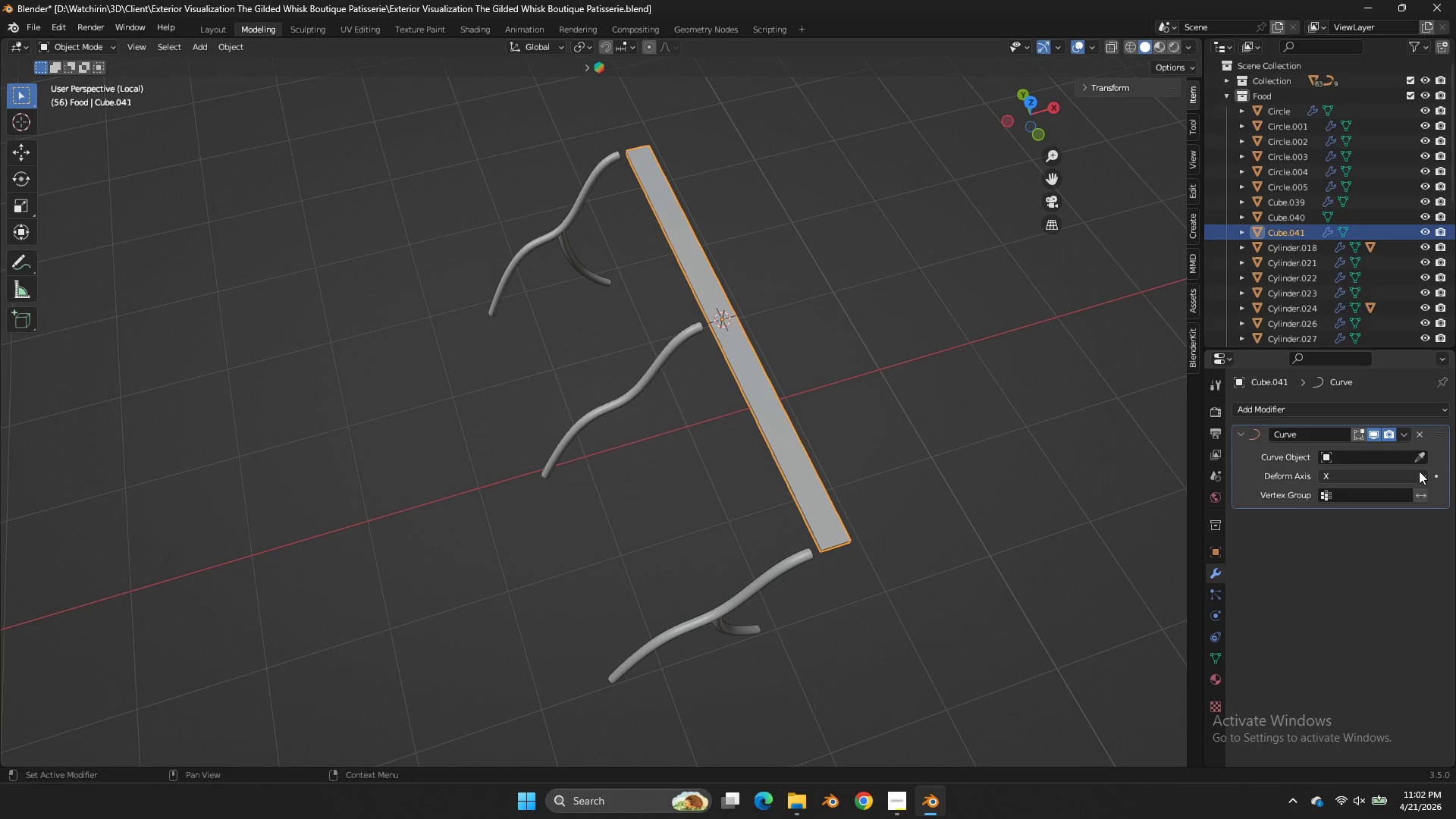 
double_click([1420, 450])
 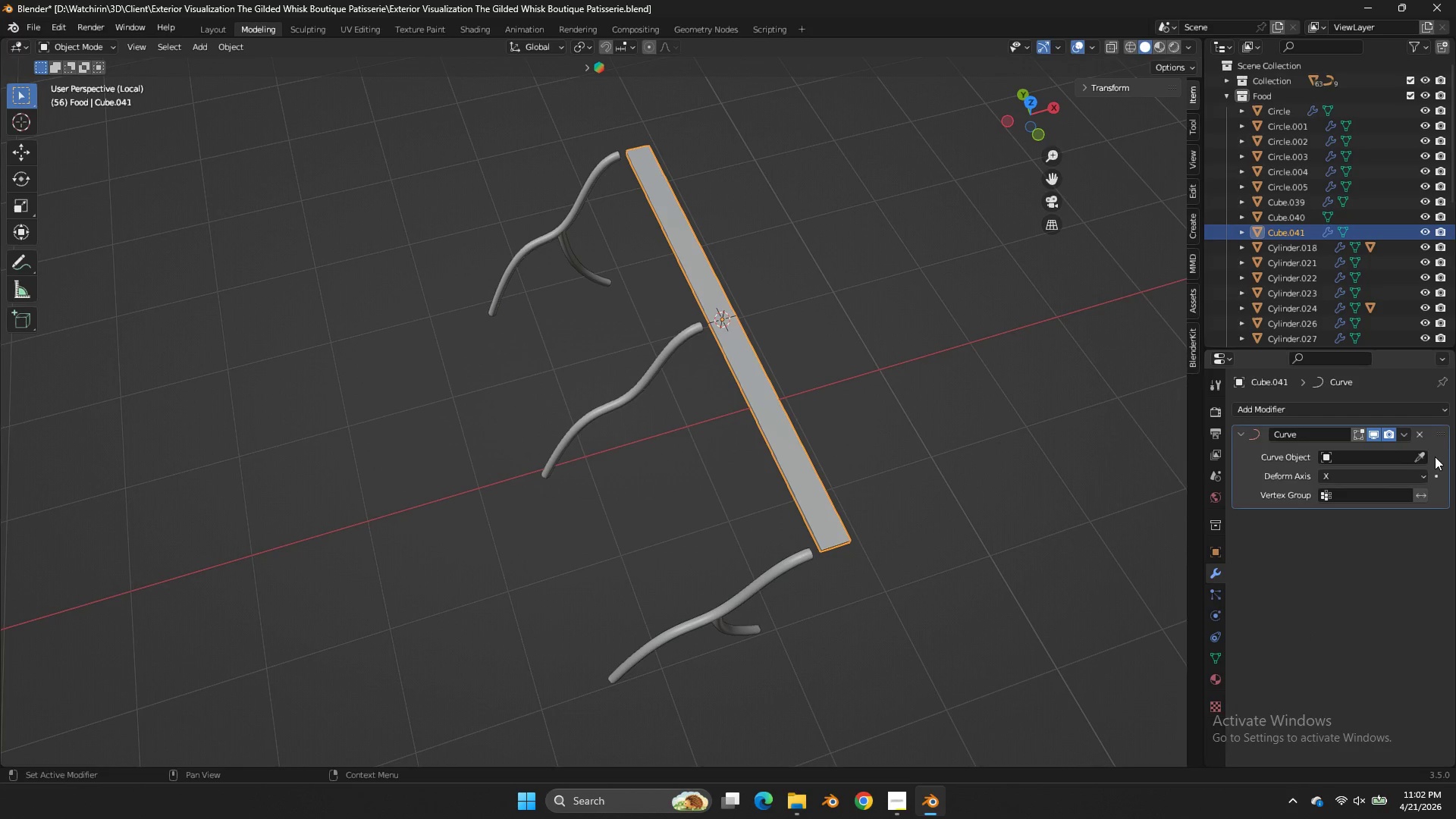 
left_click([1426, 452])
 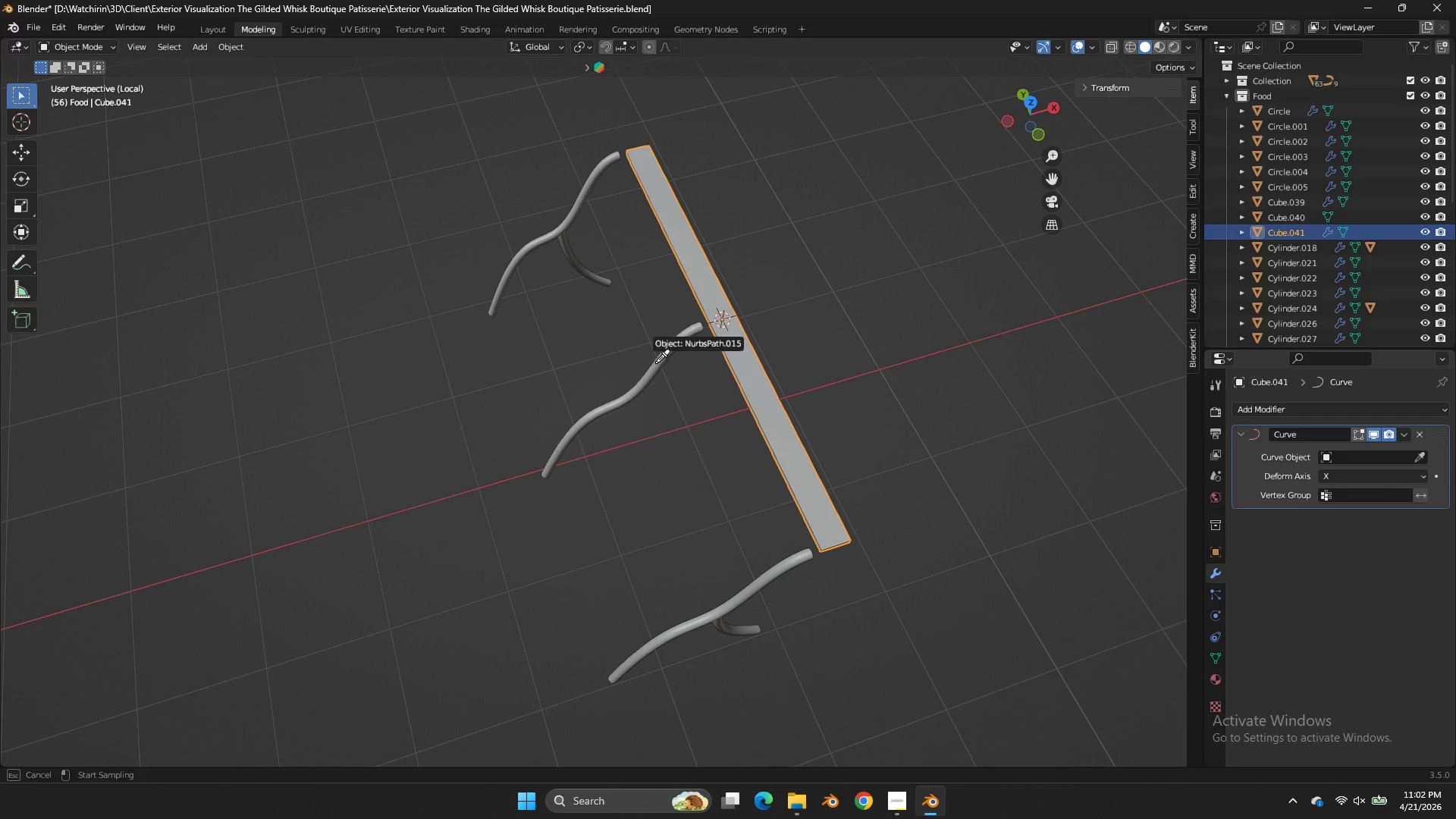 
double_click([656, 362])
 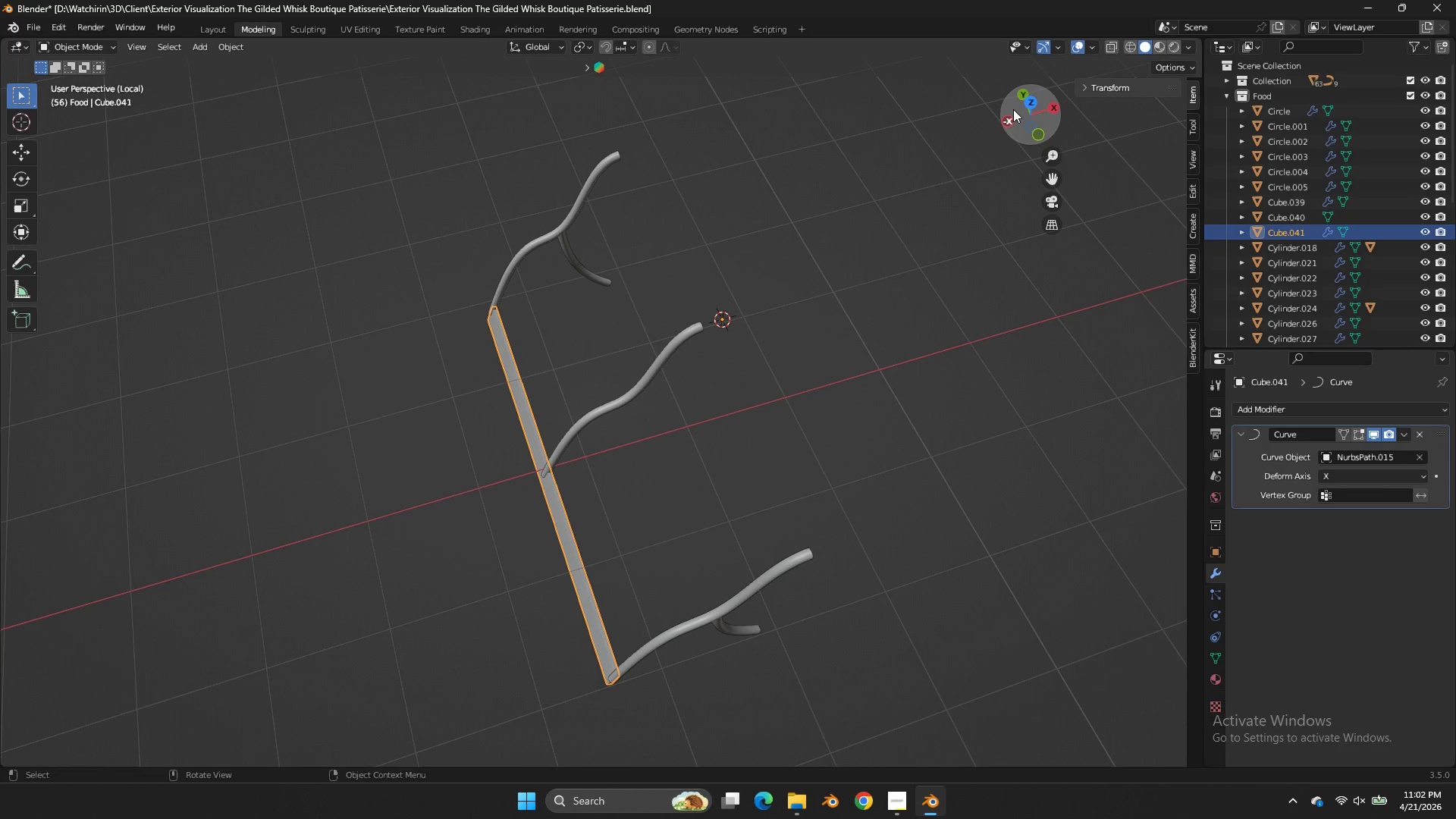 
double_click([1032, 111])
 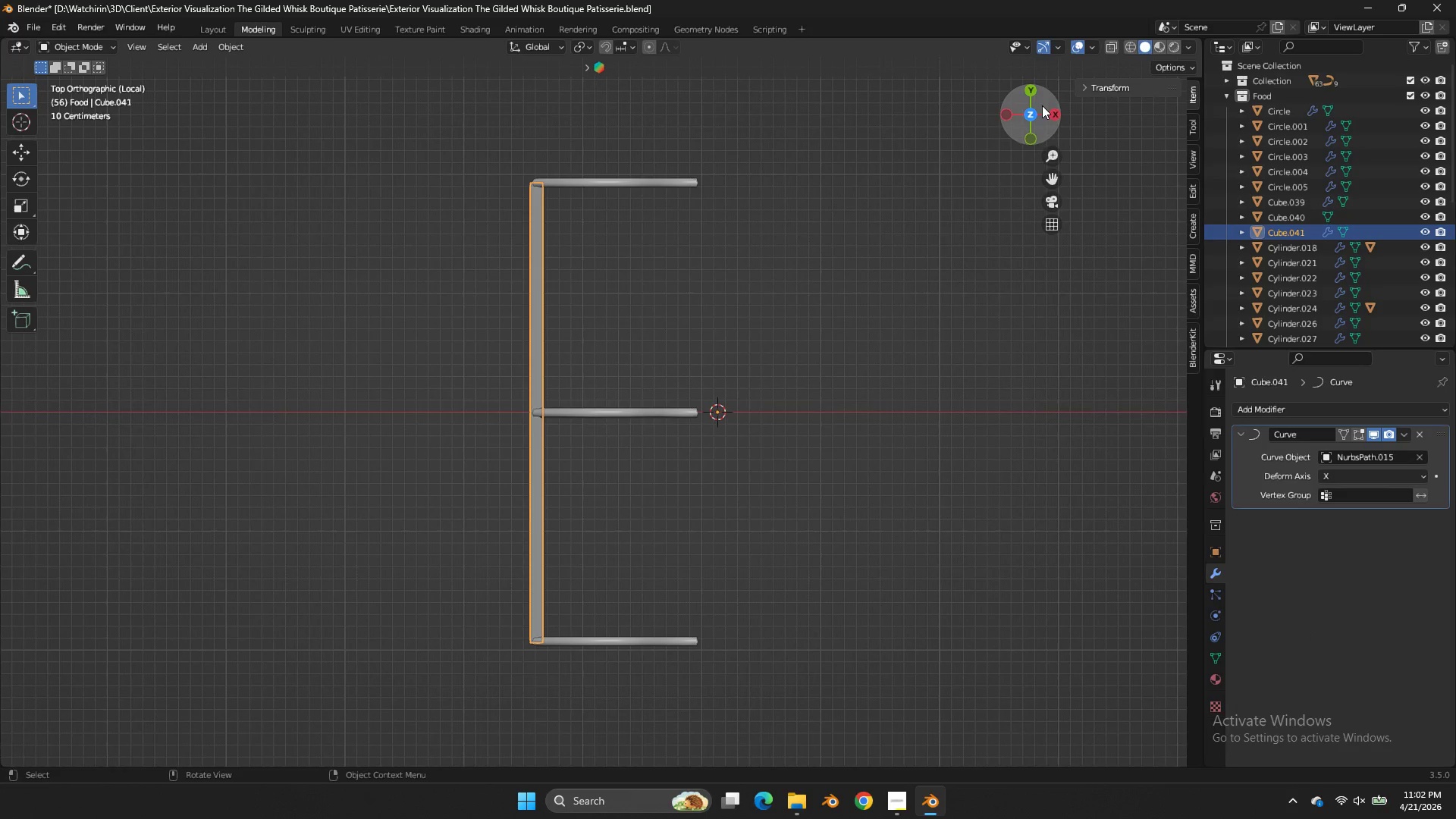 
left_click_drag(start_coordinate=[1034, 111], to_coordinate=[1076, 84])
 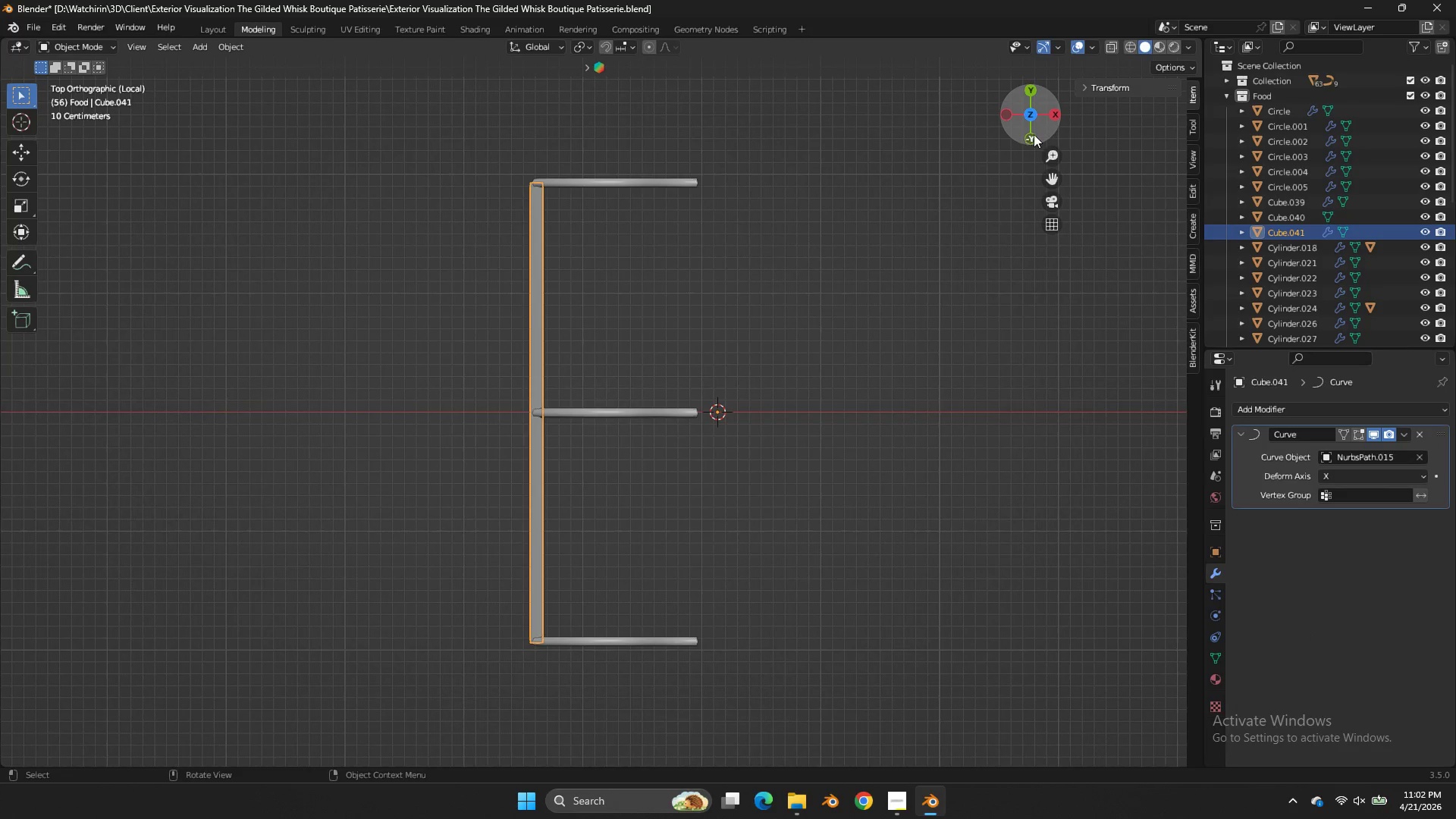 
double_click([1034, 134])
 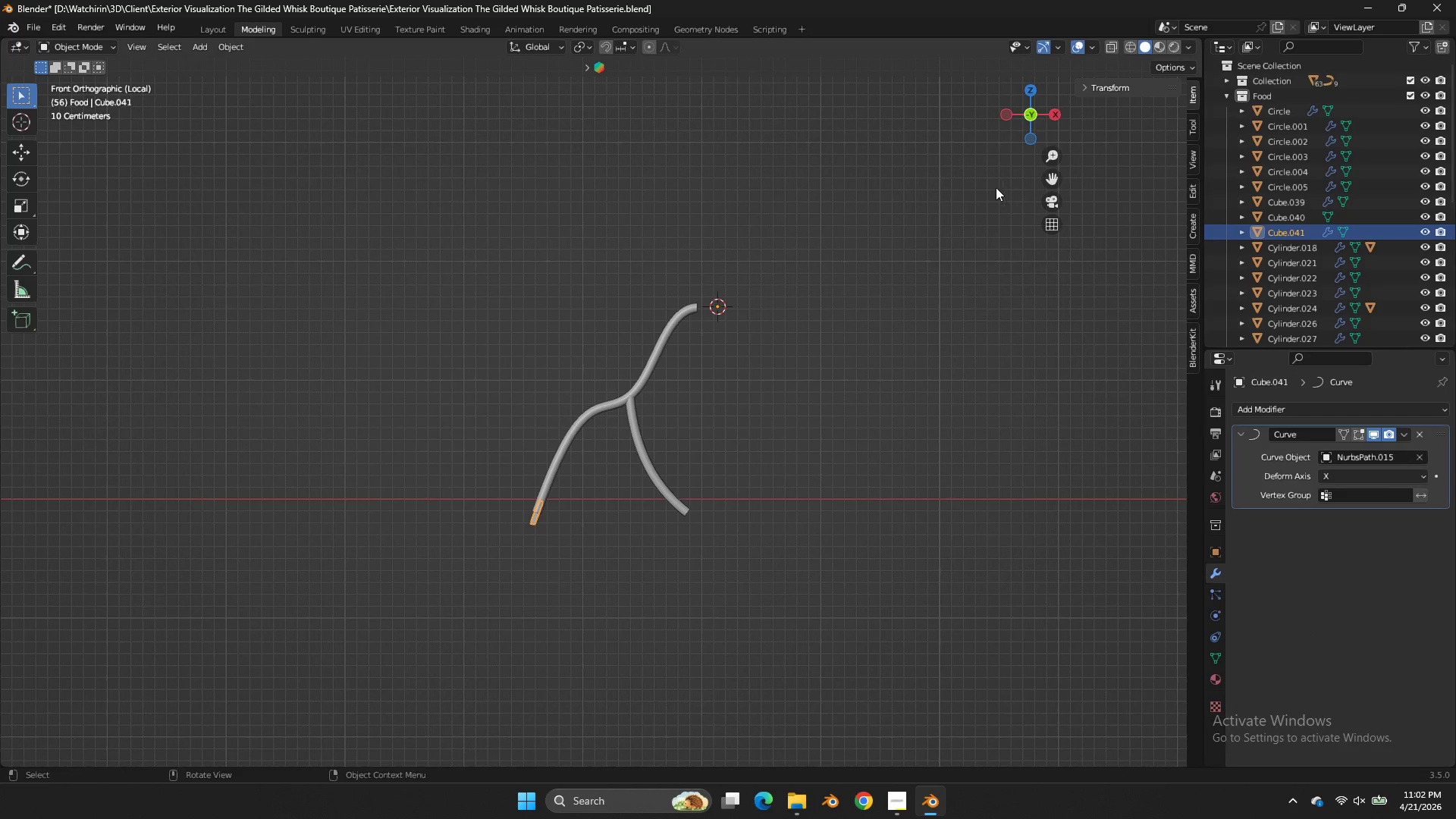 
type(gx)
 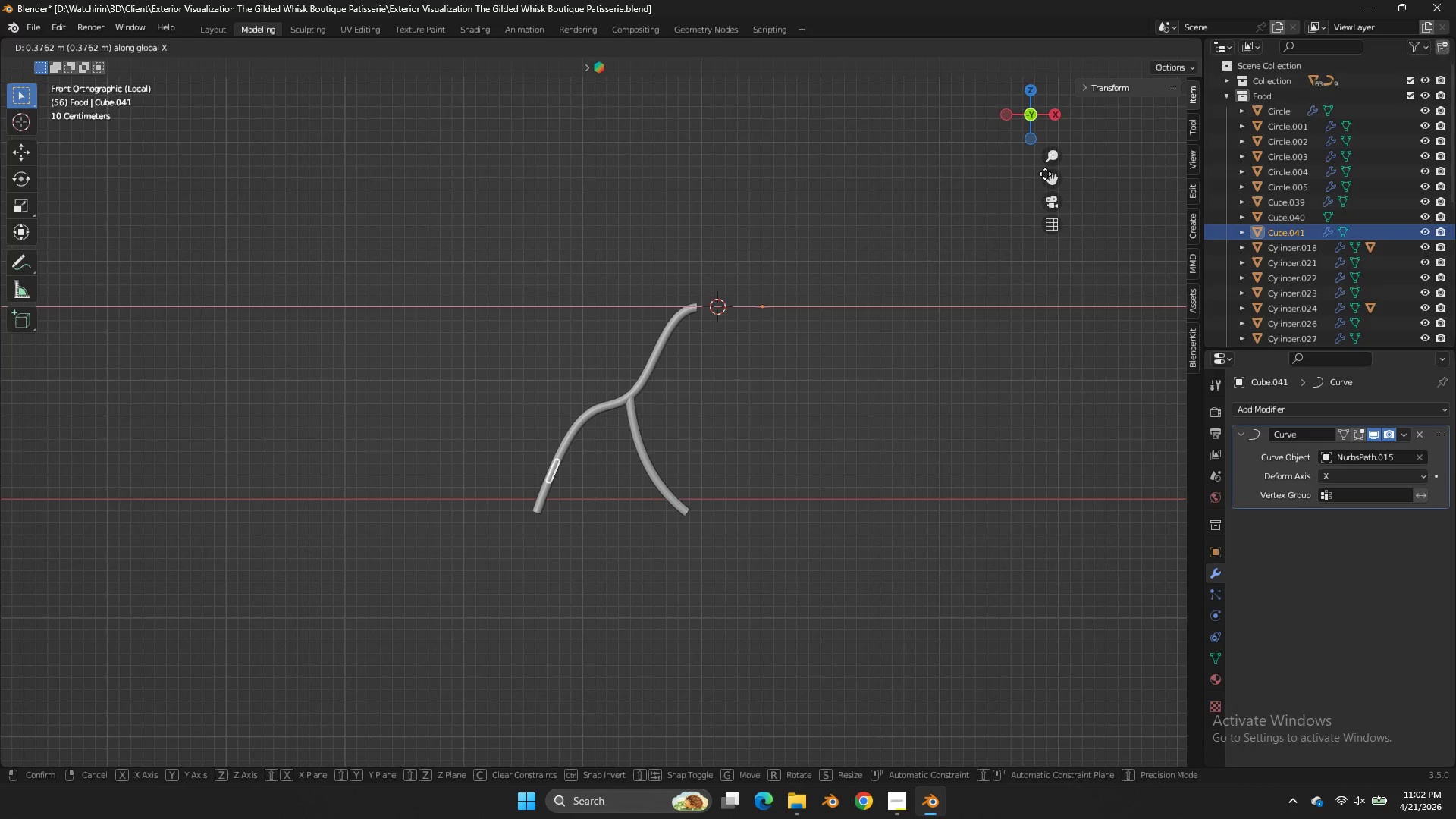 
left_click([1045, 174])
 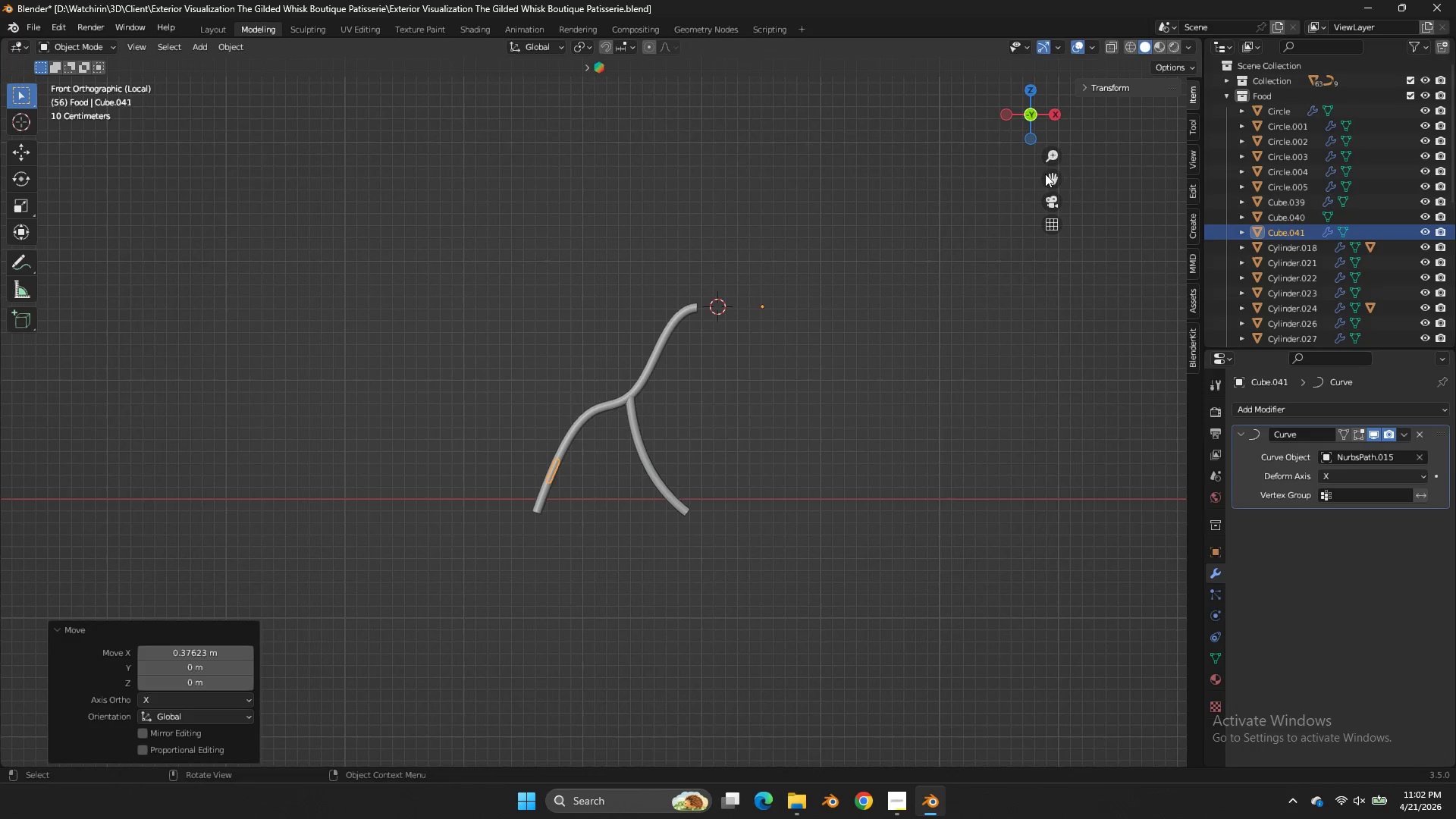 
triple_click([1045, 174])
 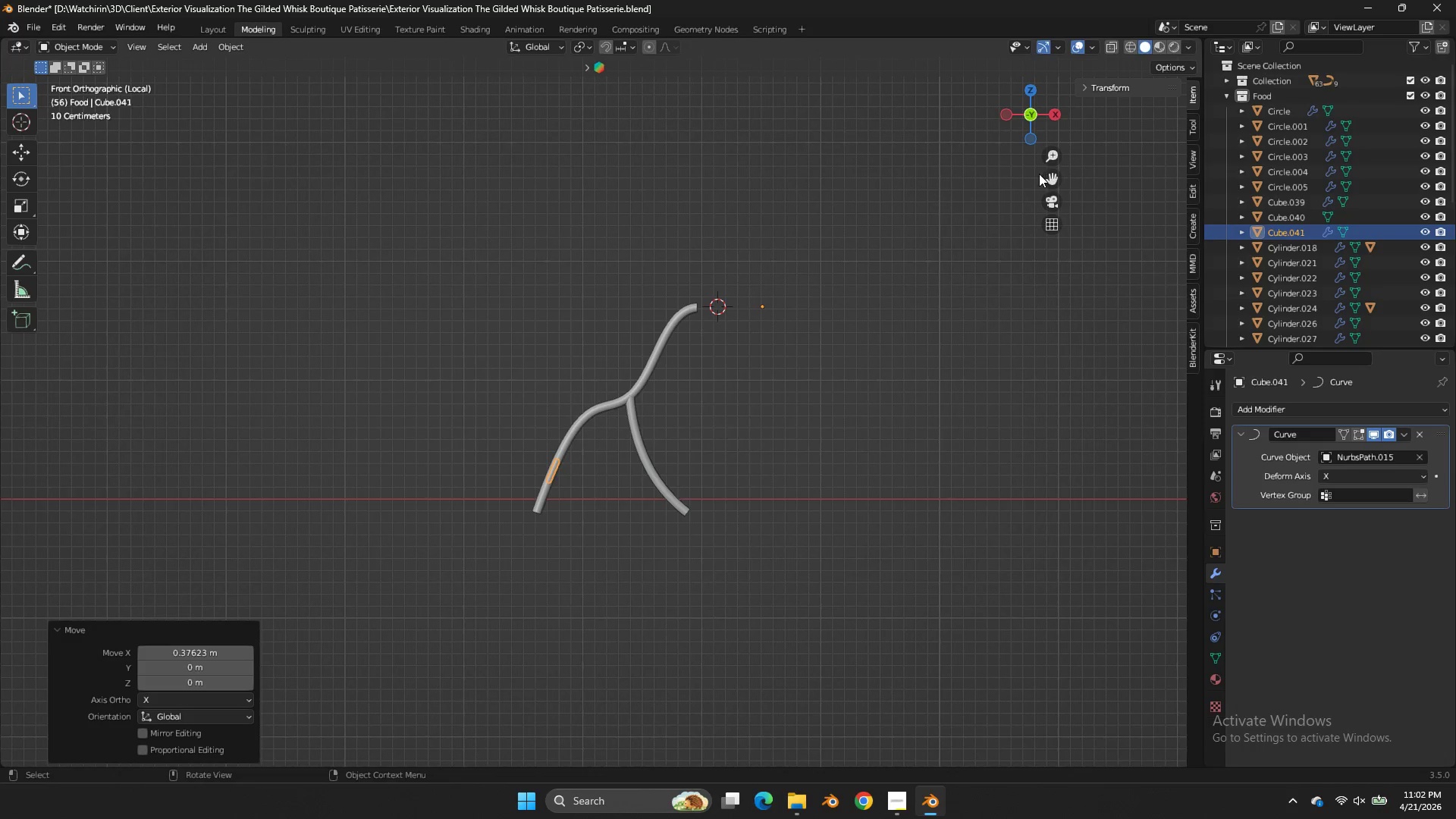 
double_click([1045, 174])
 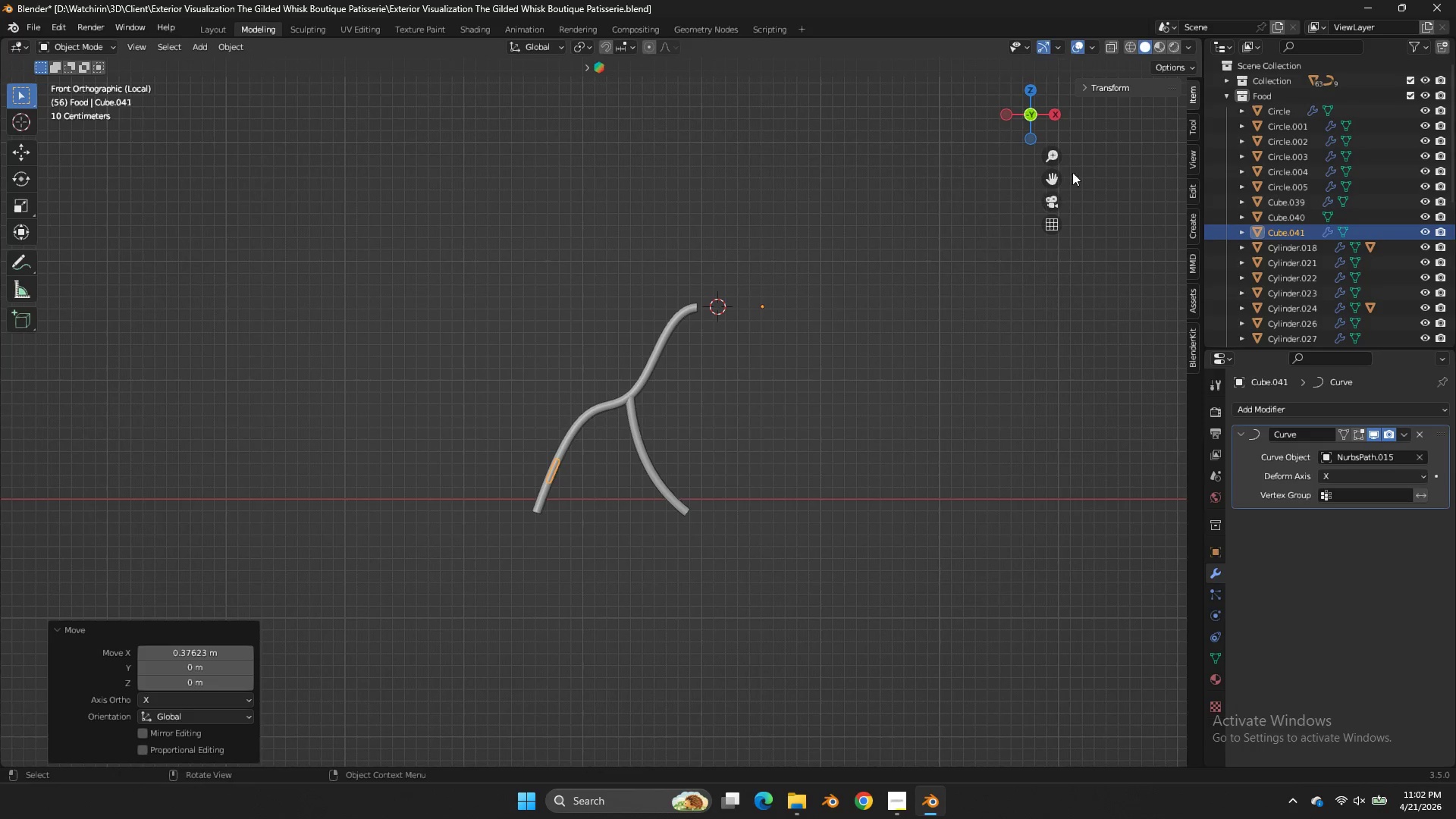 
triple_click([1045, 174])
 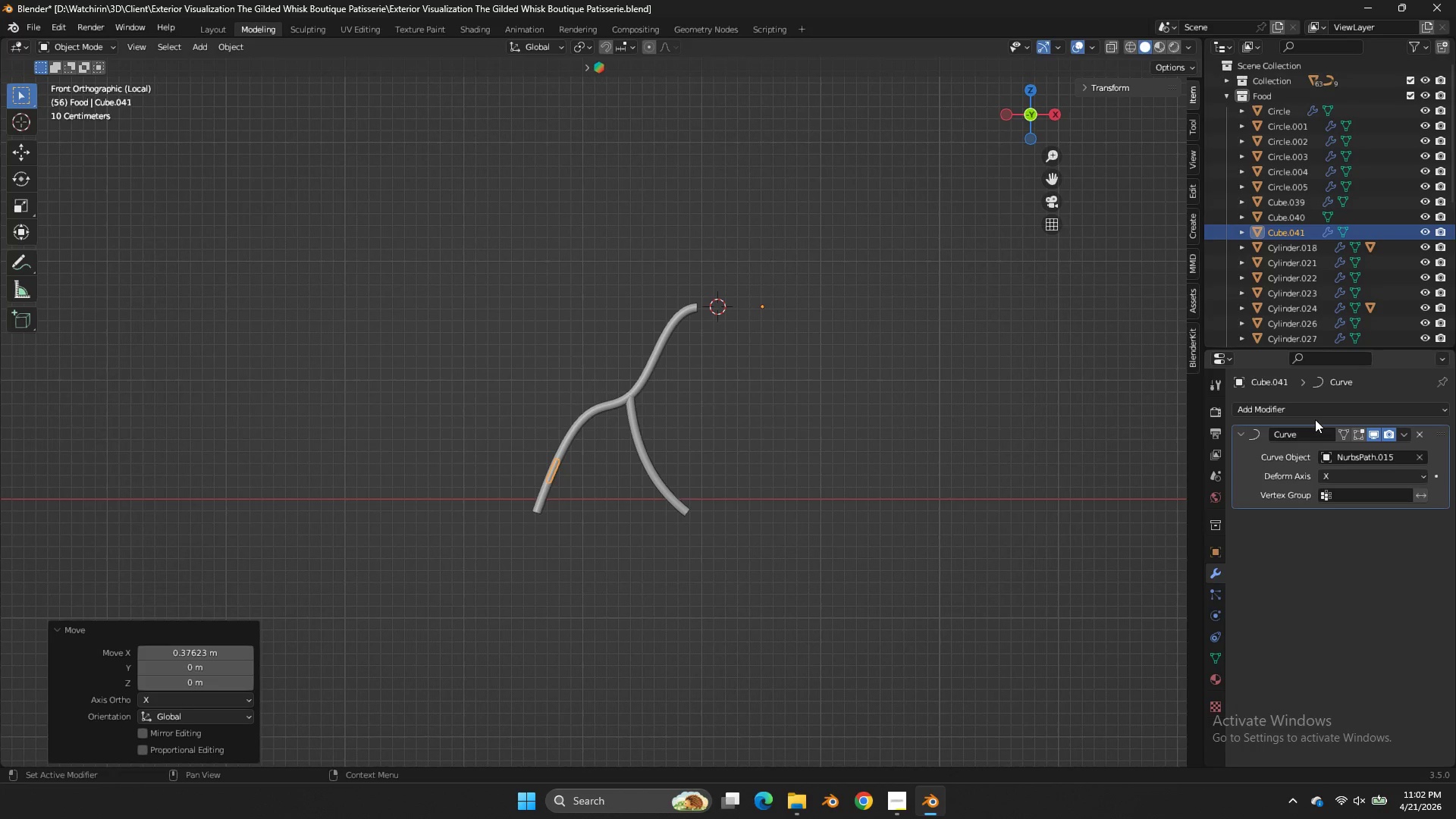 
double_click([1307, 413])
 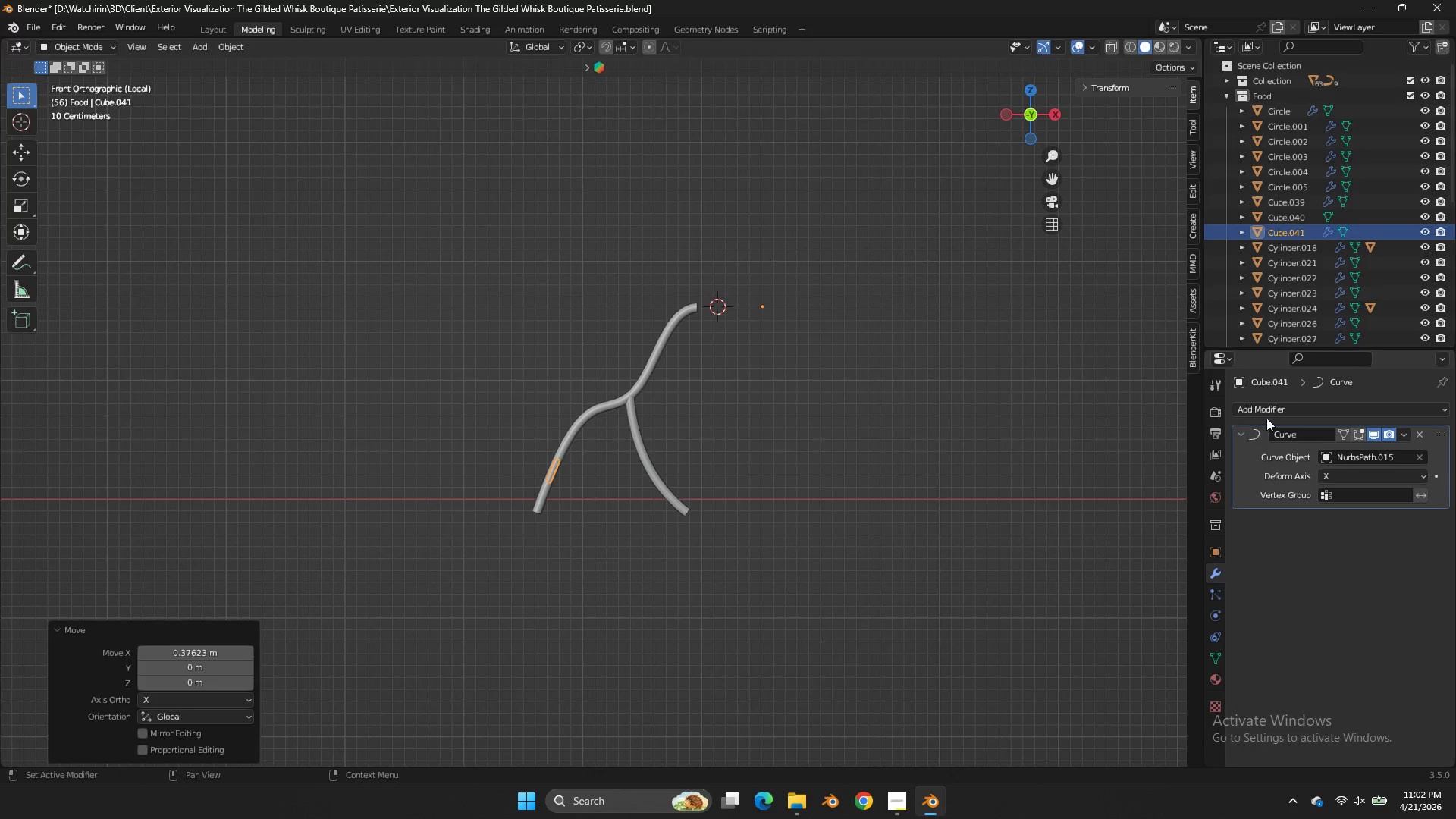 
left_click([1274, 416])
 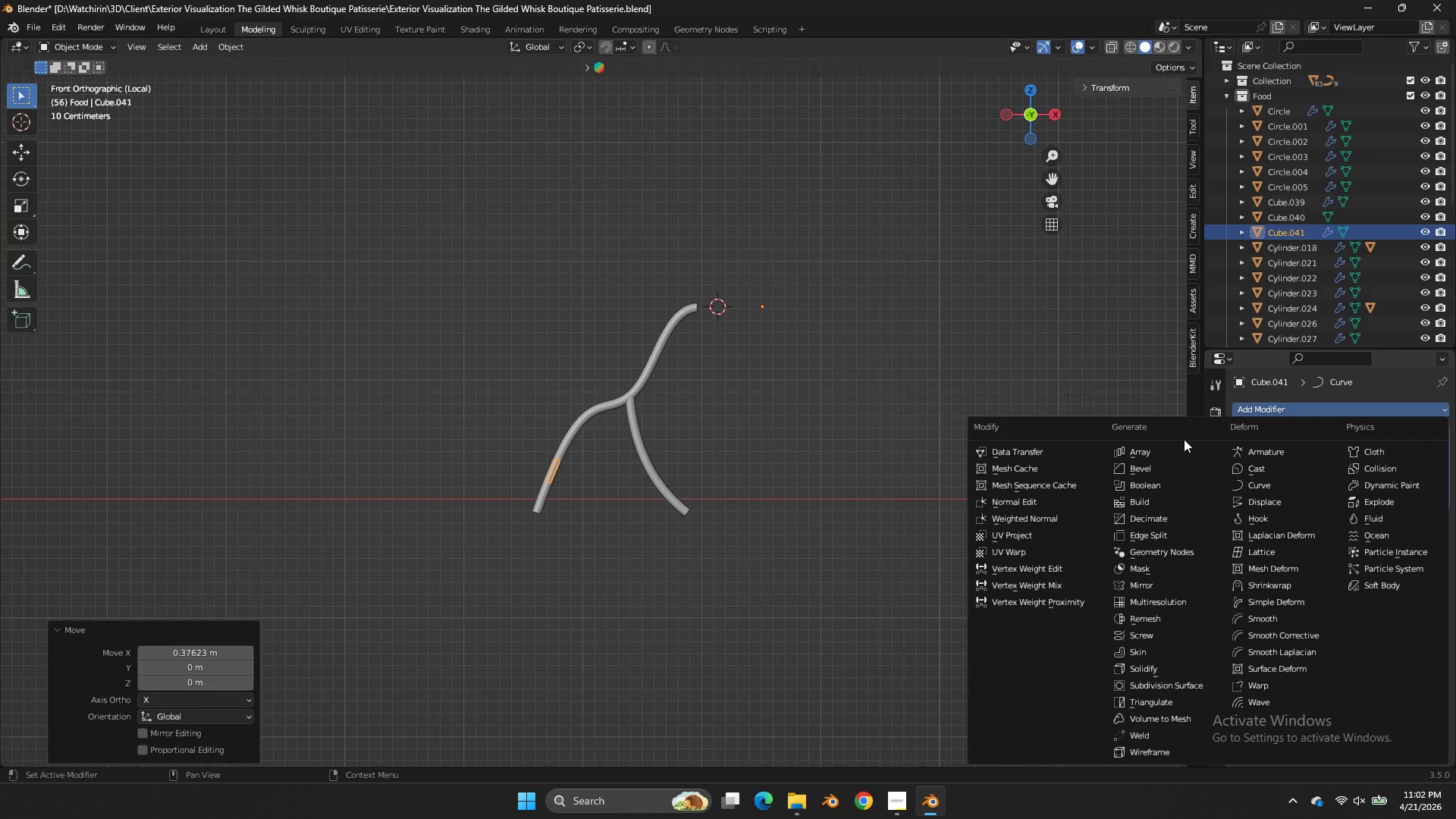 
double_click([1191, 448])
 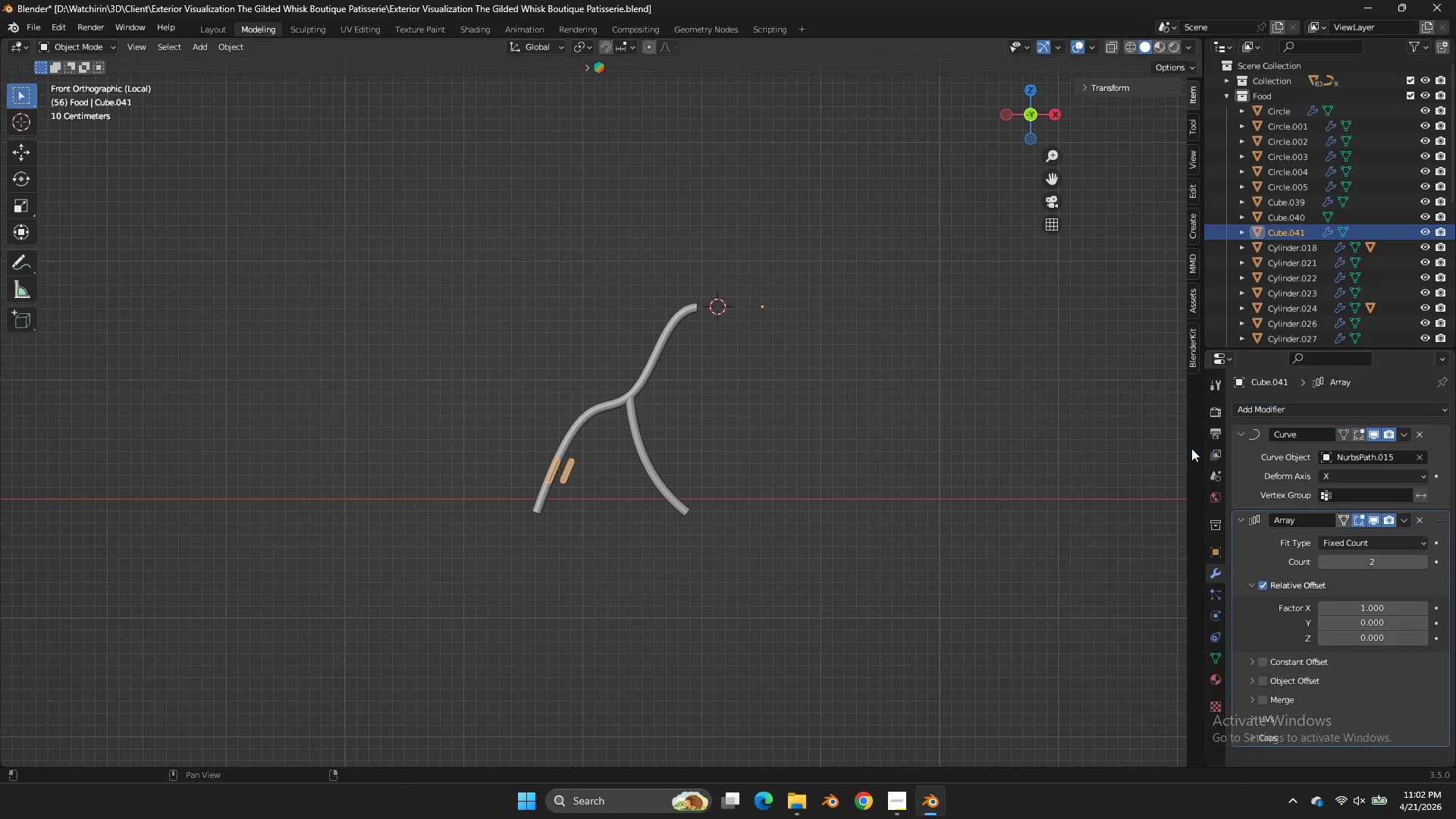 
triple_click([1191, 448])
 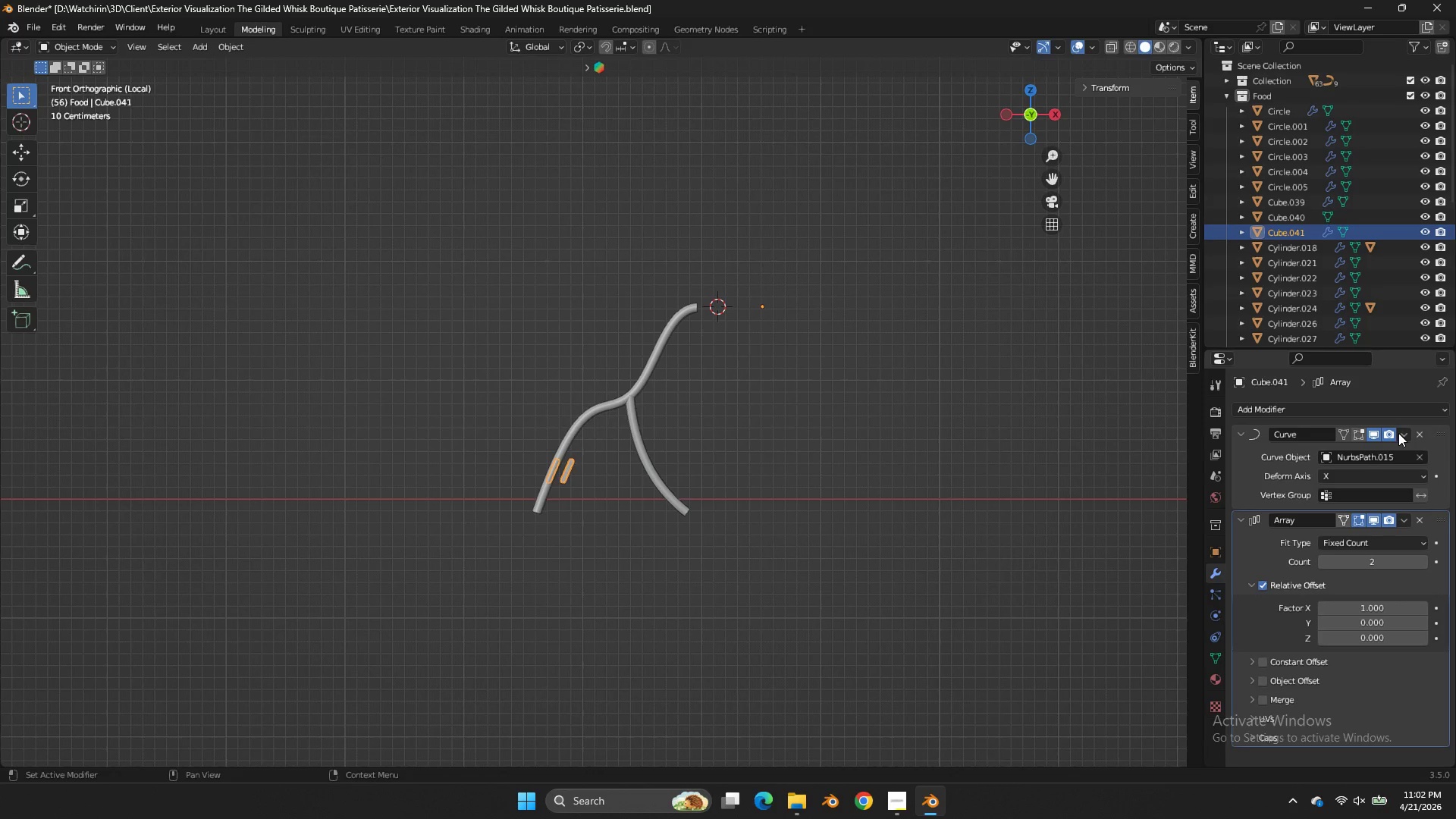 
left_click([1407, 438])
 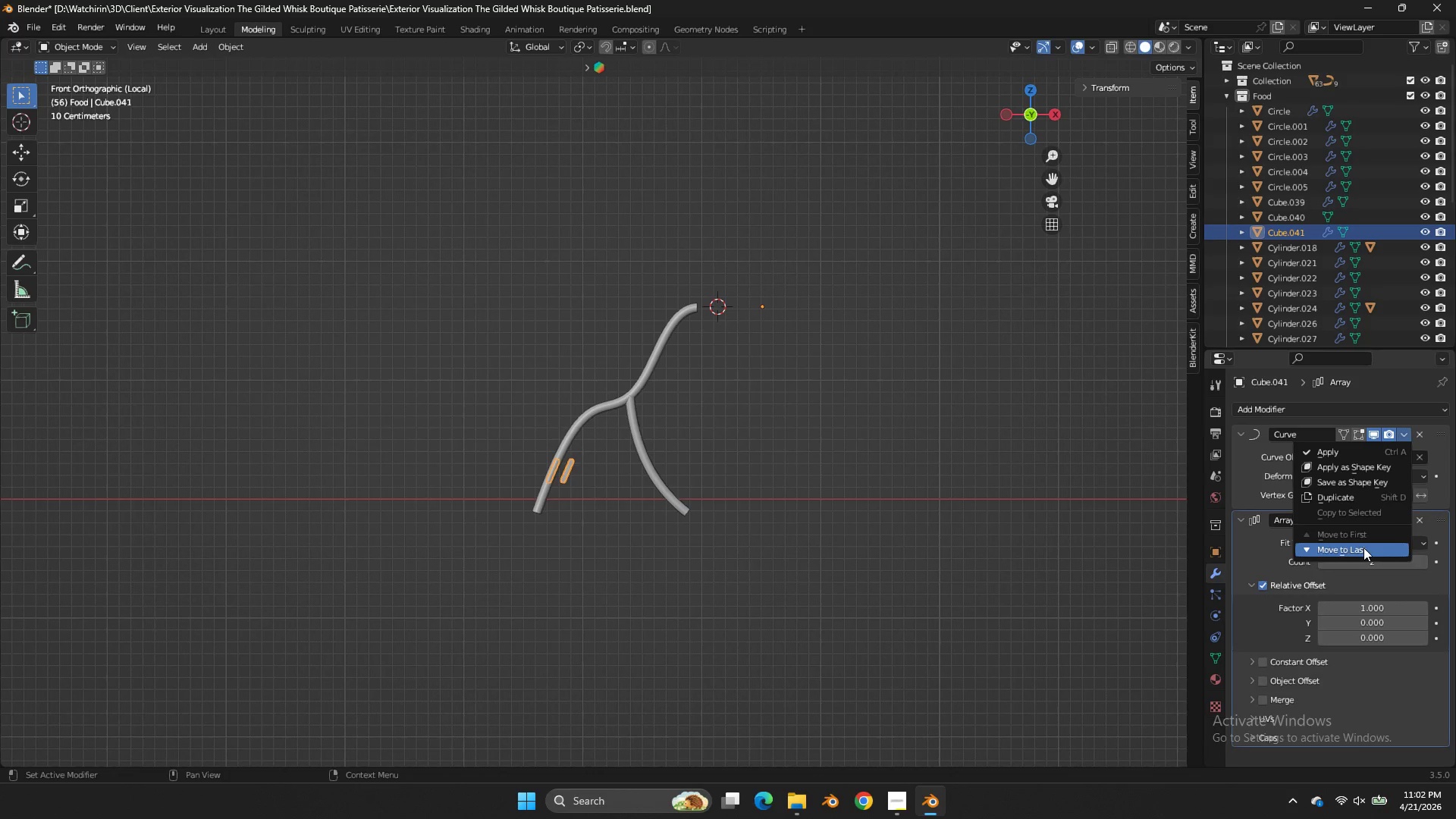 
left_click([1358, 551])
 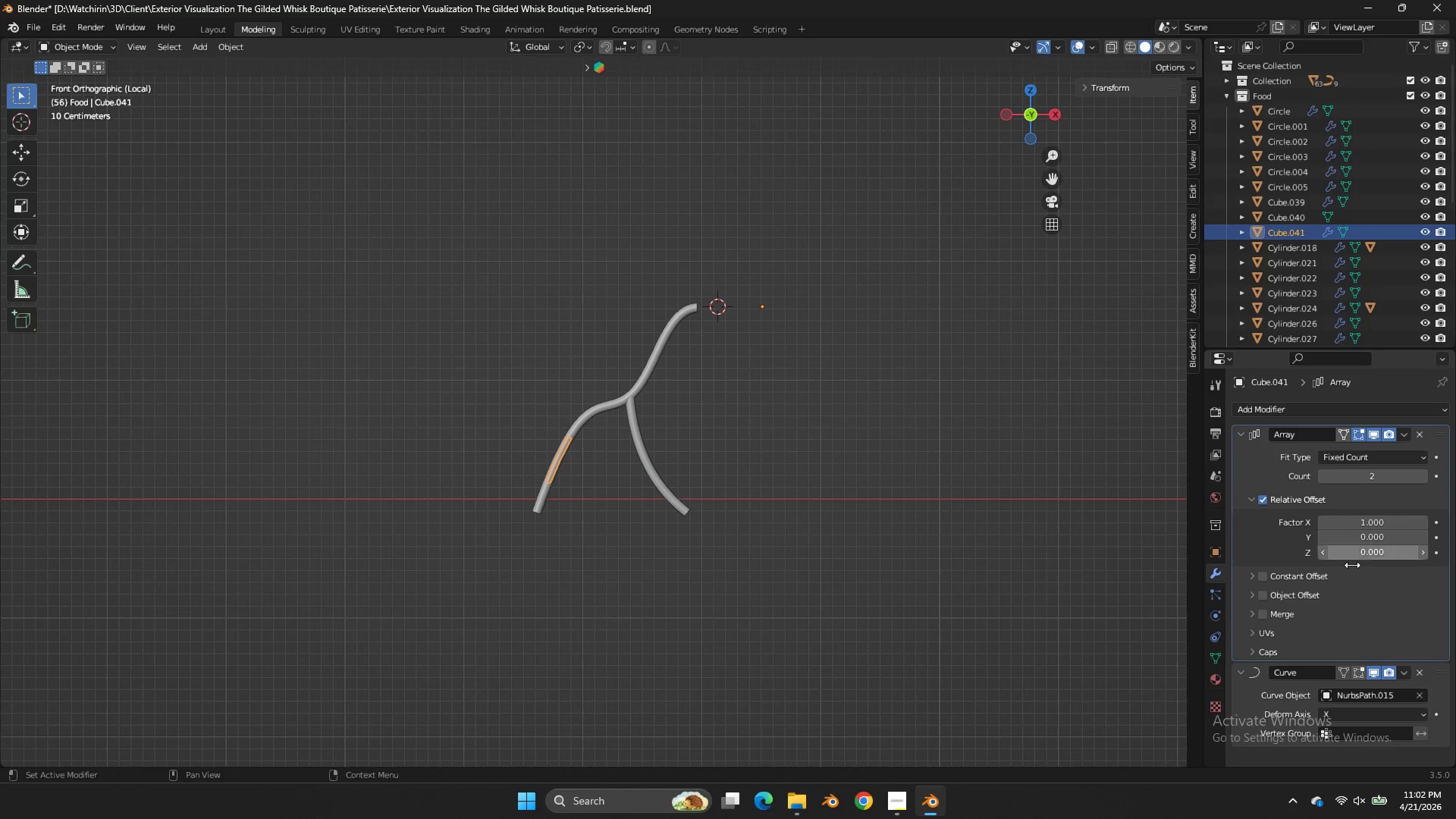 
scroll: coordinate [1363, 638], scroll_direction: down, amount: 8.0
 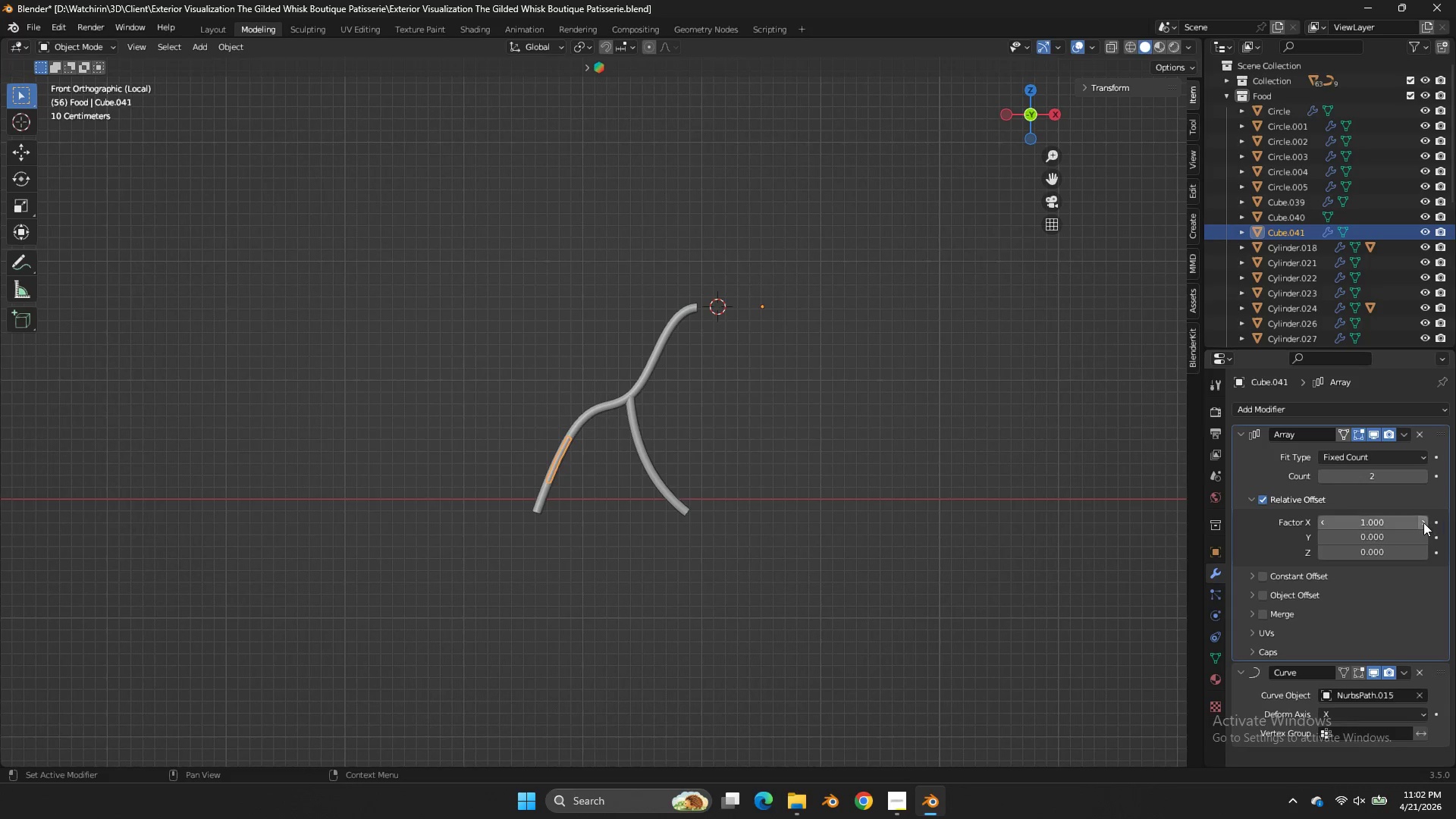 
double_click([1423, 522])
 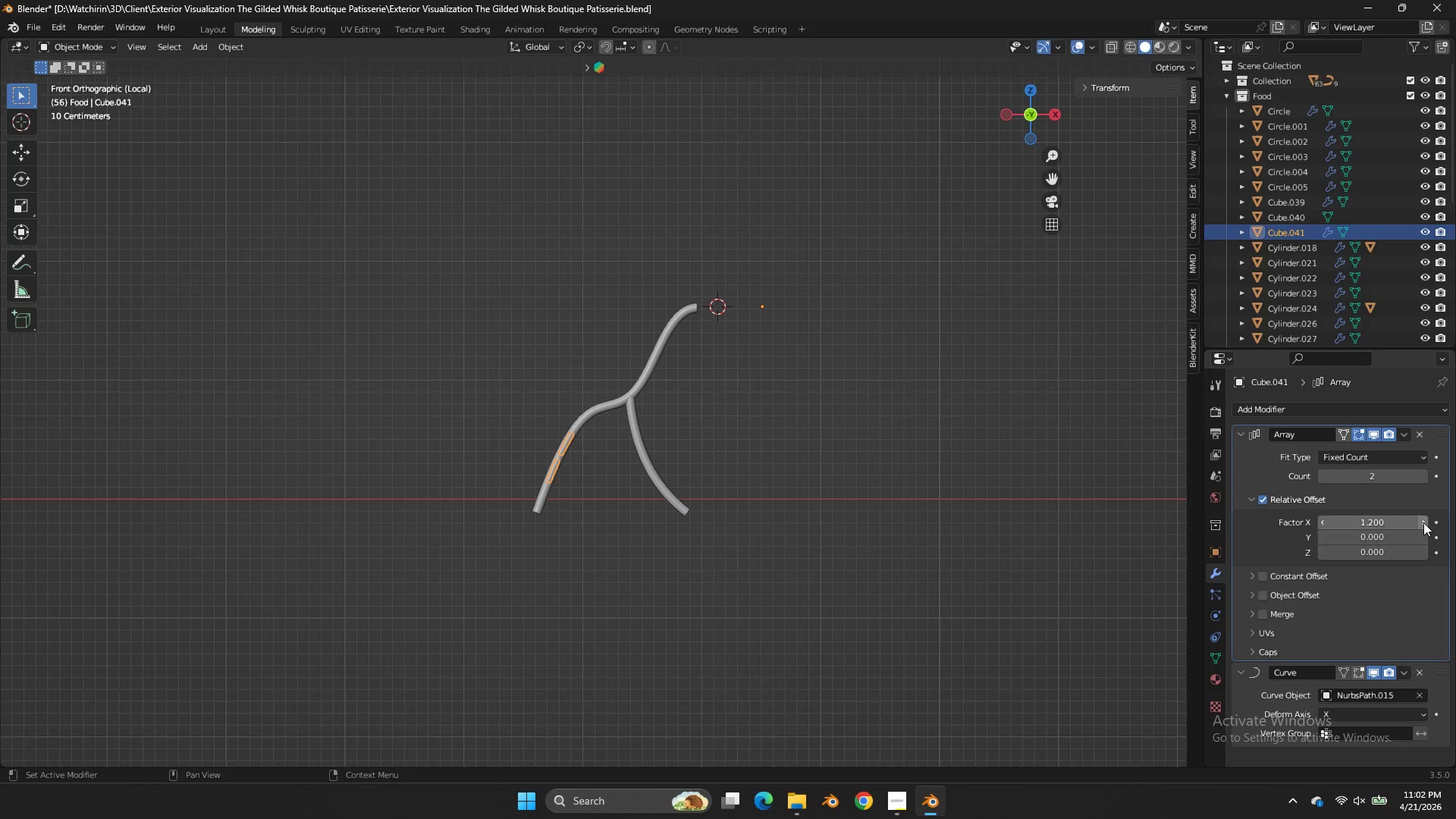 
triple_click([1423, 522])
 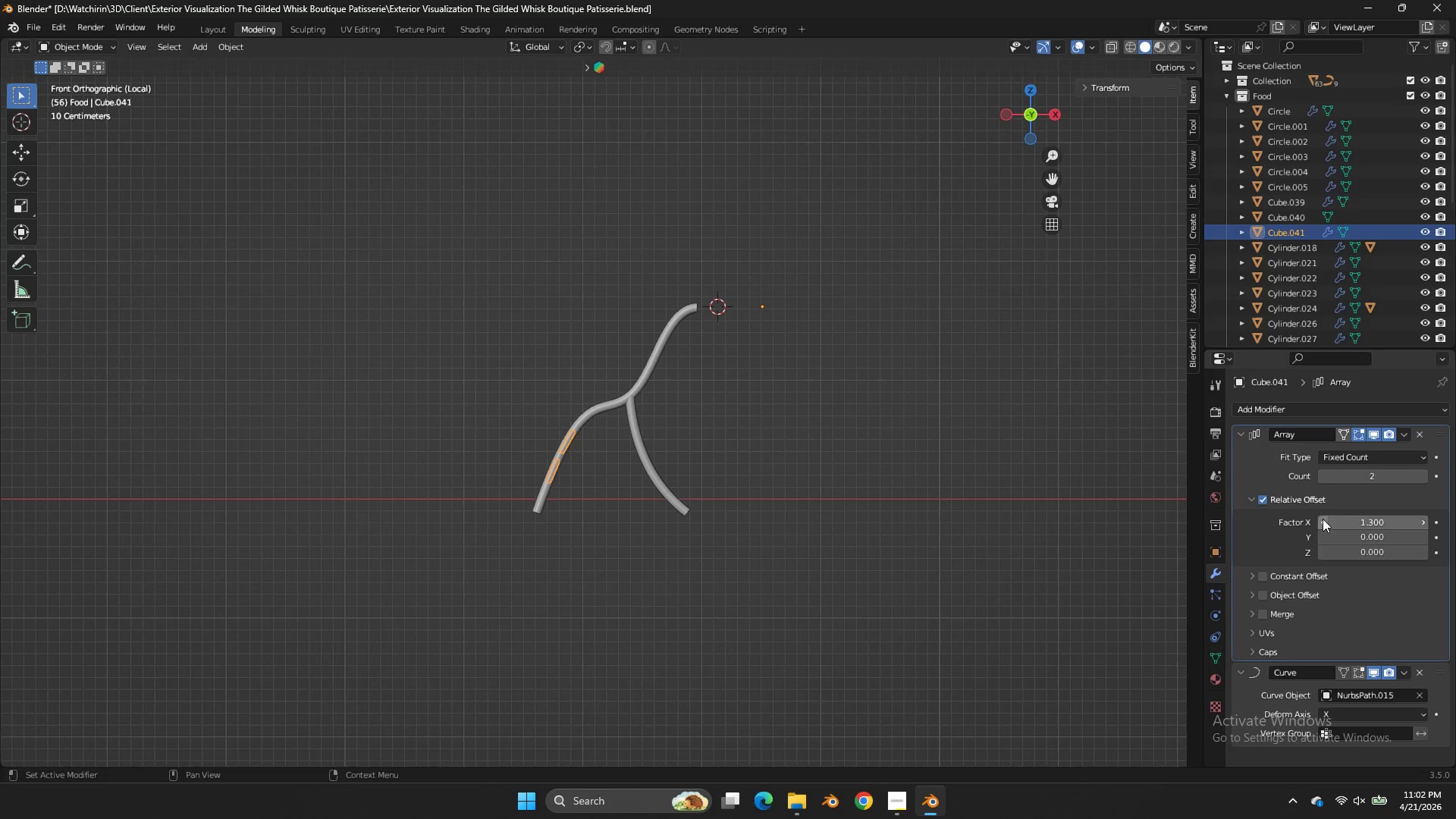 
double_click([1323, 519])
 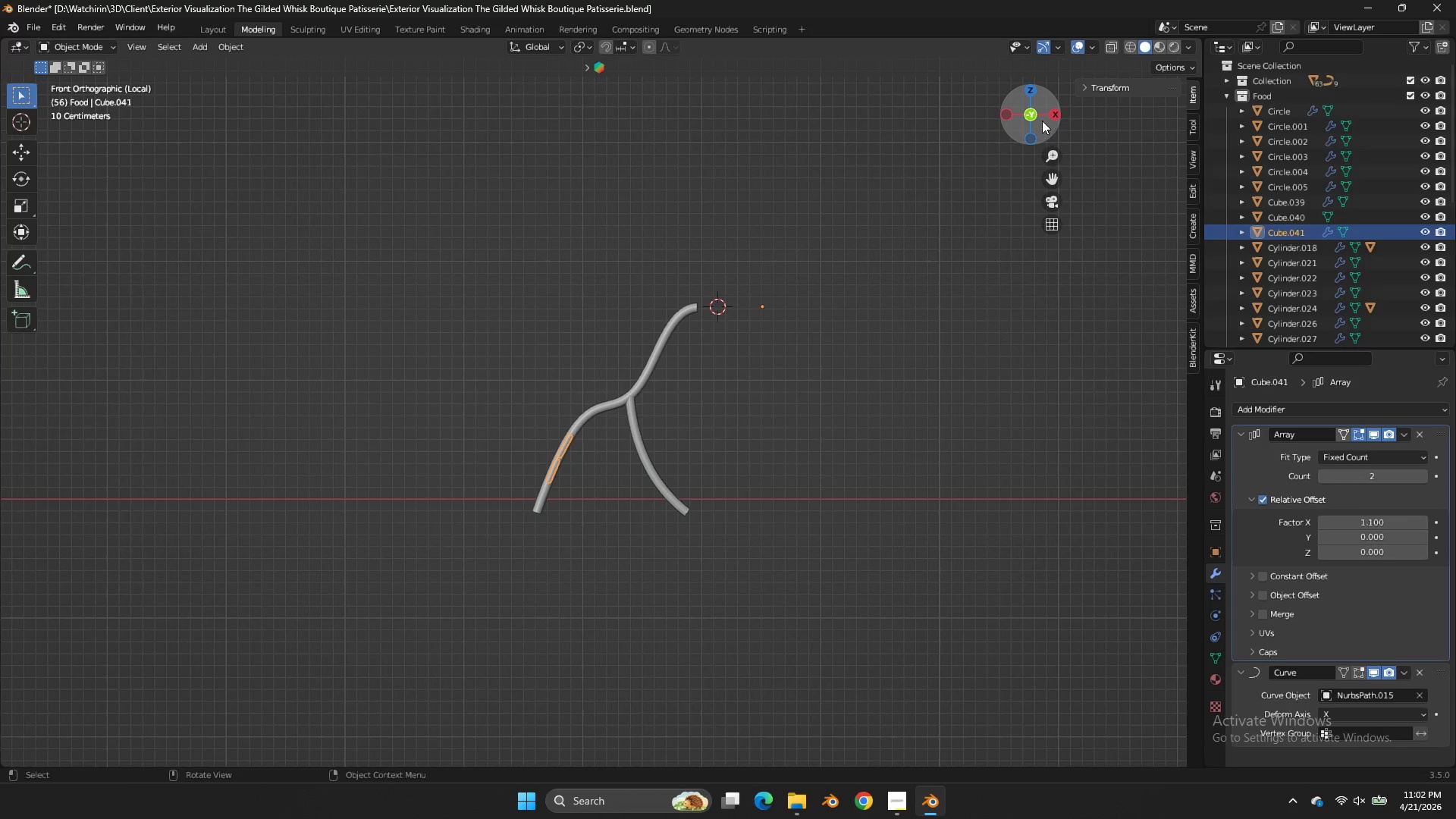 
left_click_drag(start_coordinate=[1034, 115], to_coordinate=[1138, 150])
 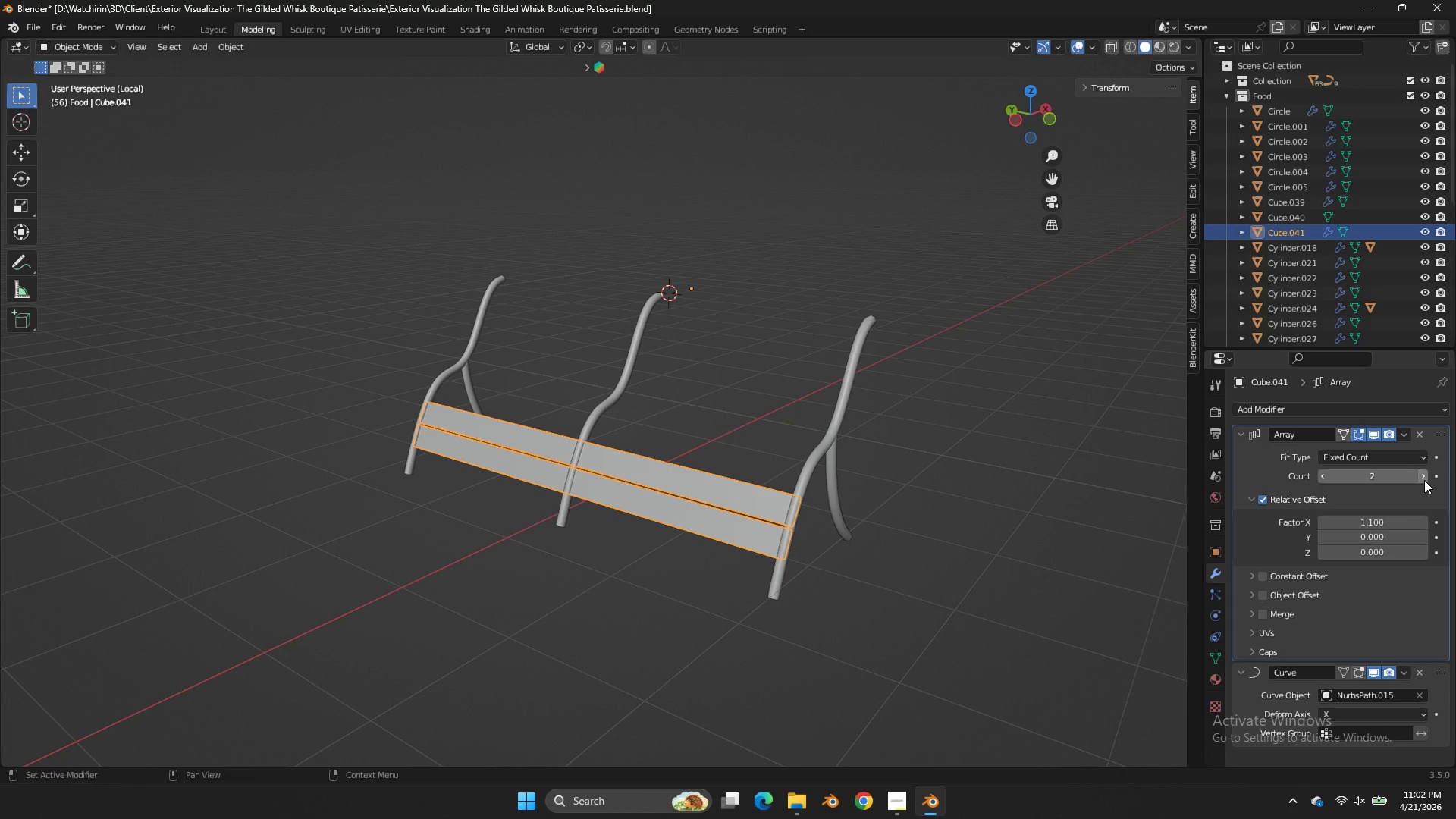 
double_click([1424, 480])
 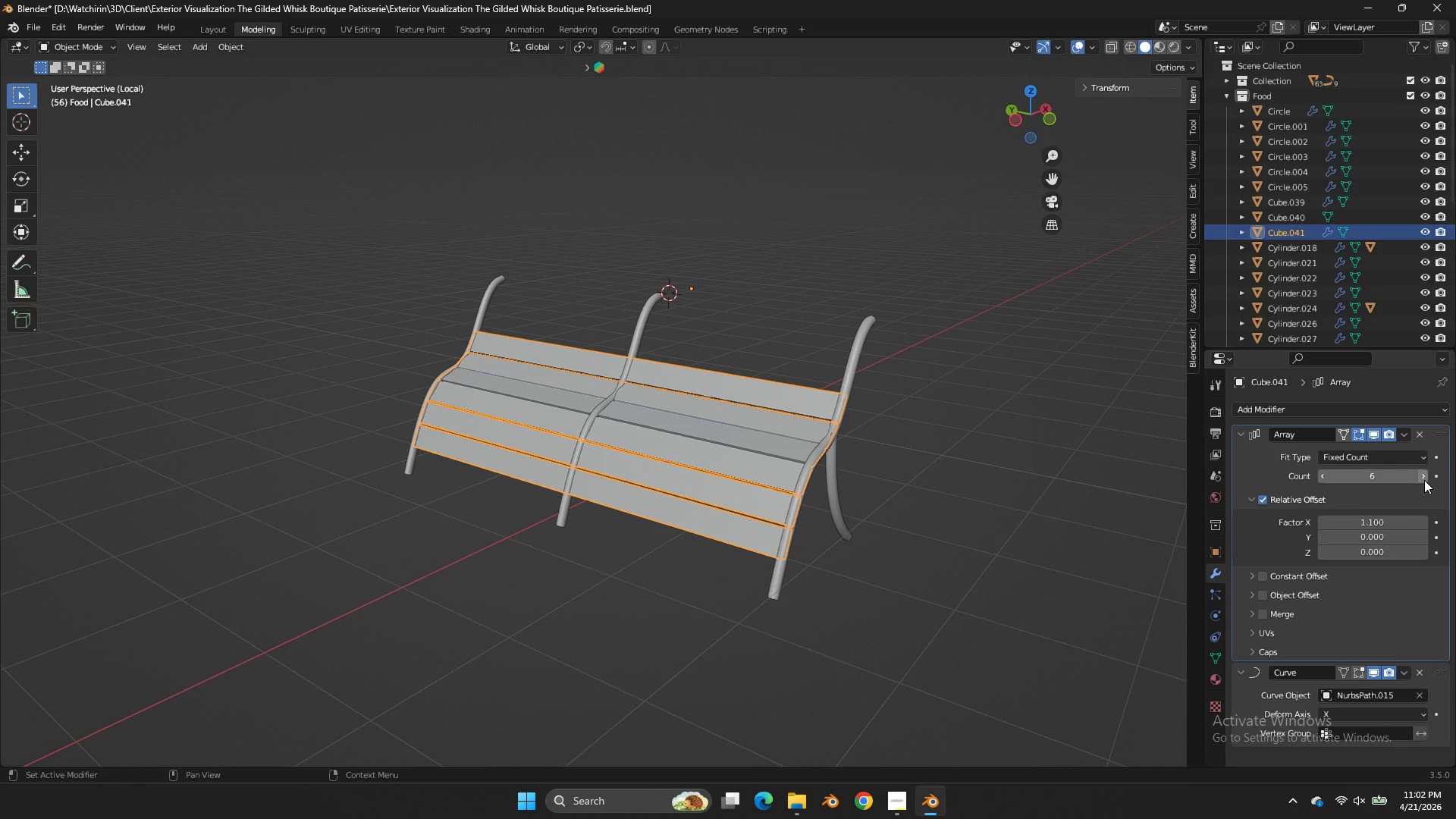 
triple_click([1424, 480])
 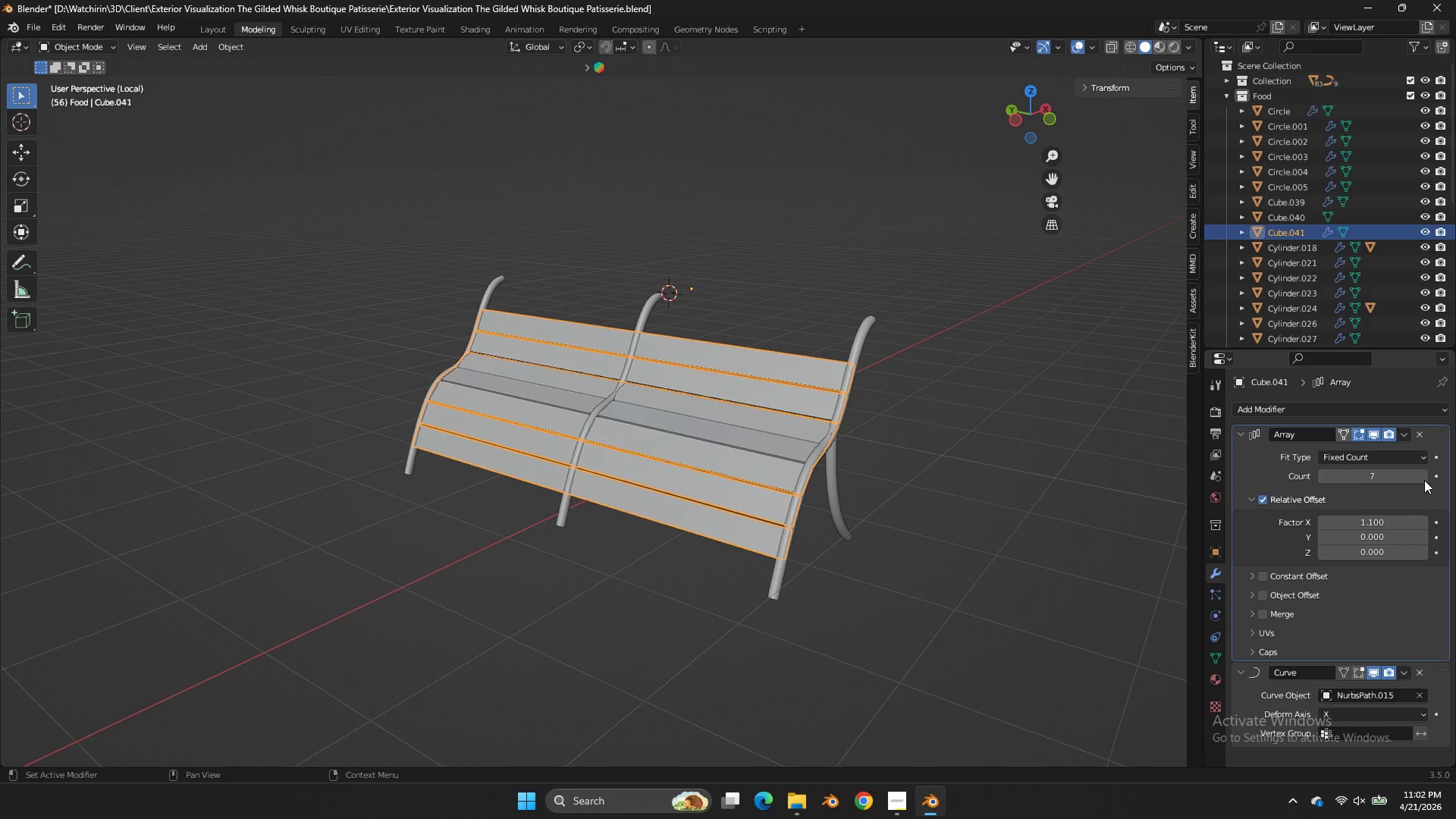 
triple_click([1424, 480])
 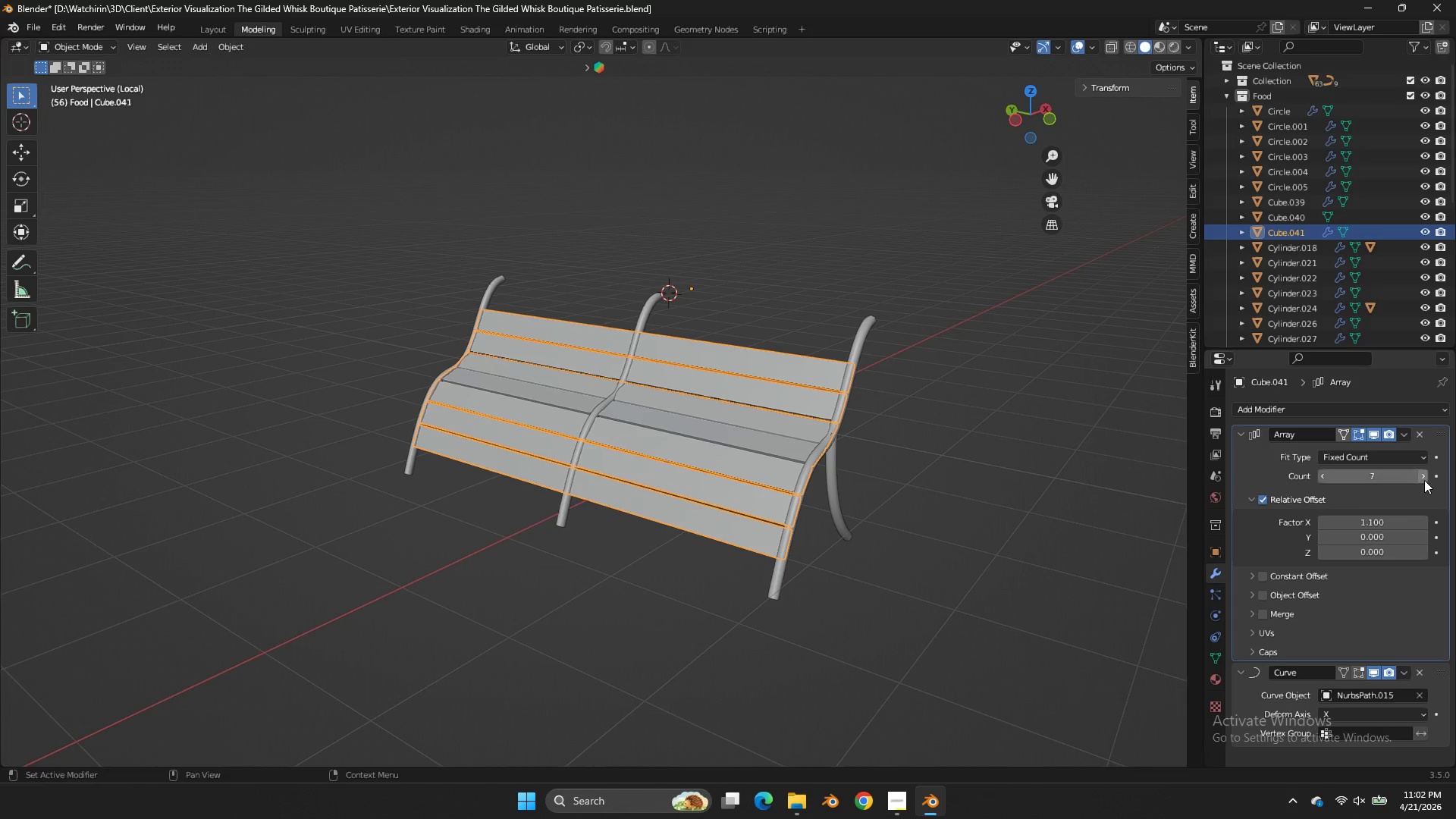 
triple_click([1424, 480])
 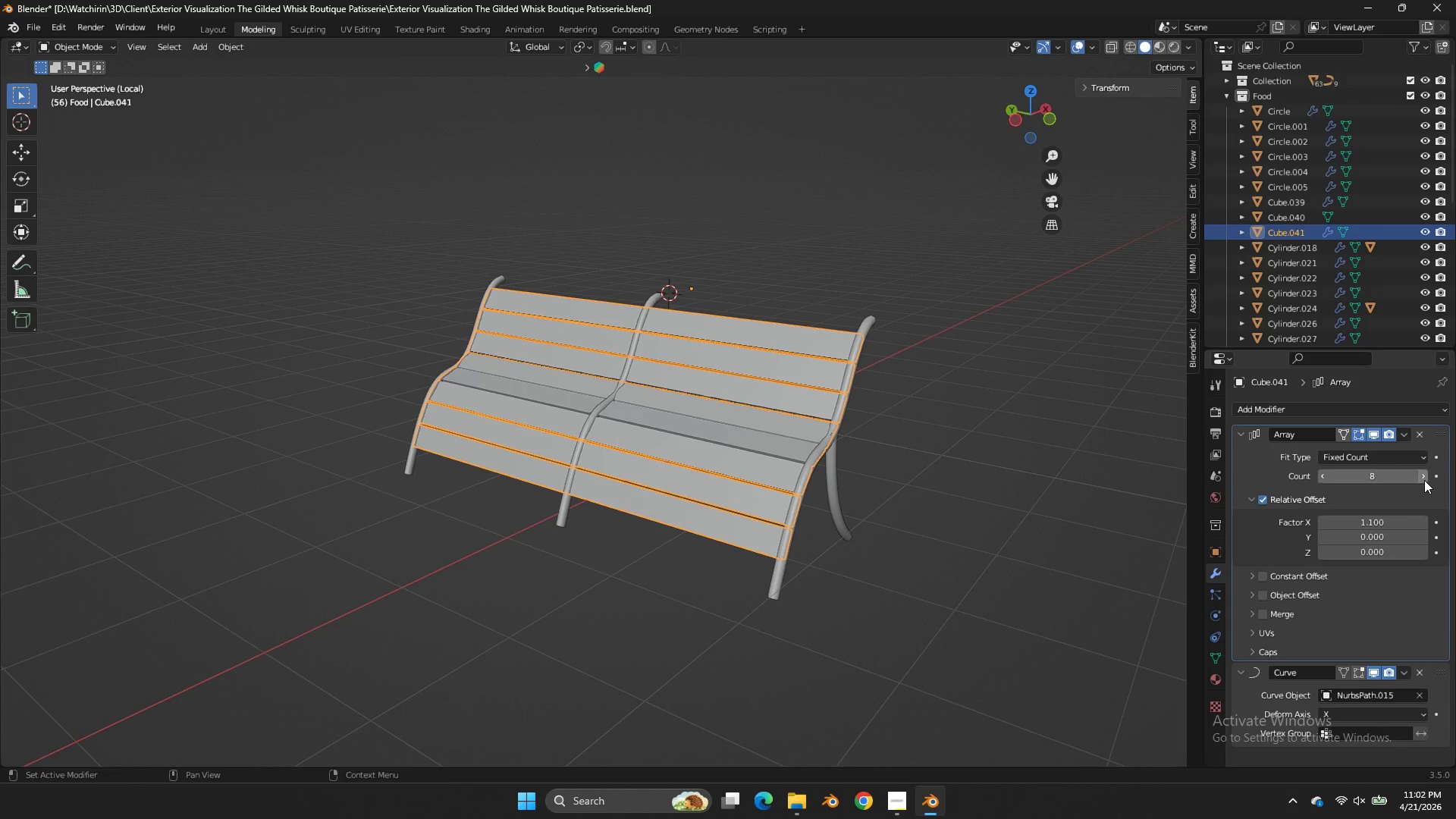 
triple_click([1424, 480])
 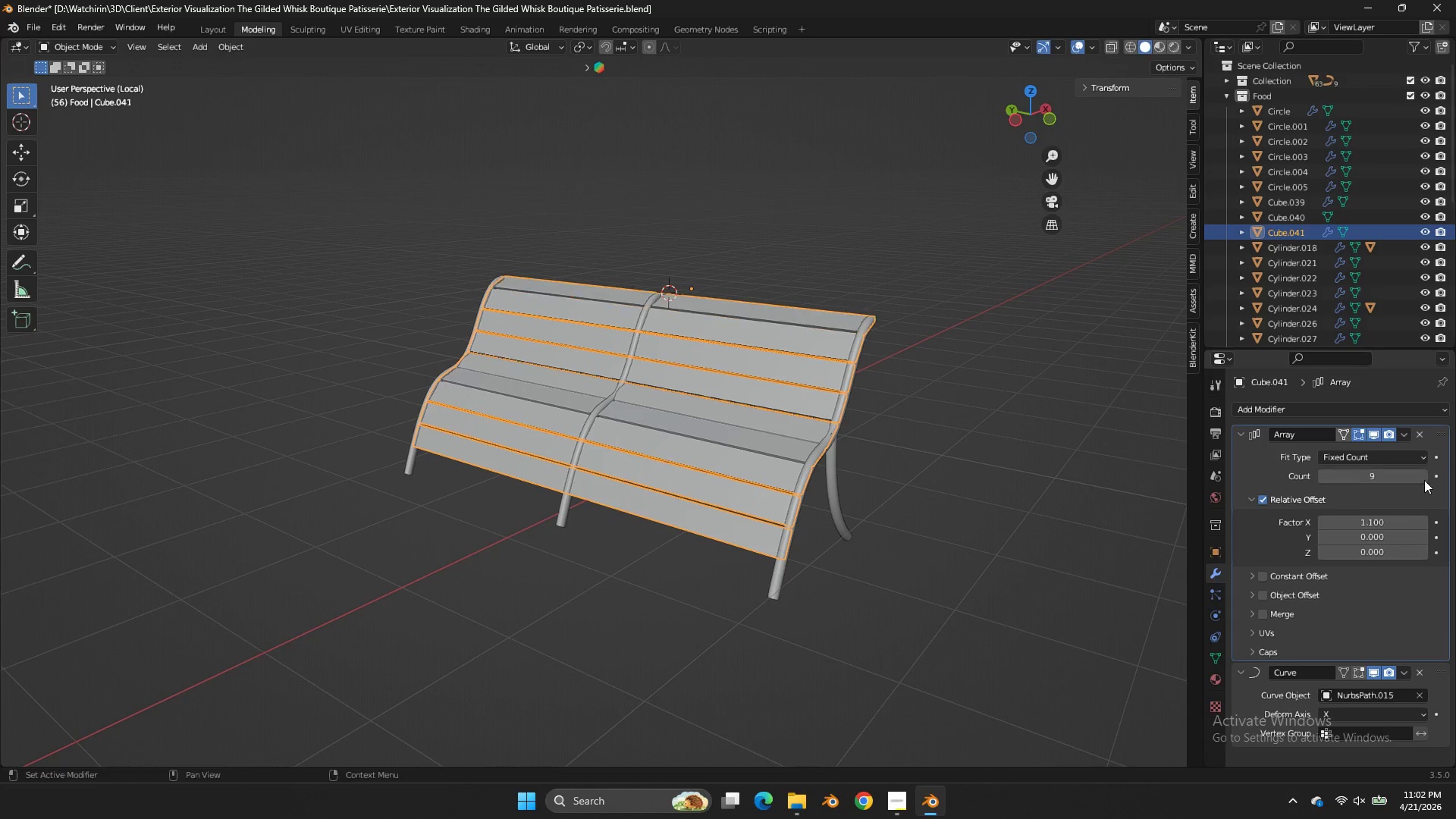 
triple_click([1424, 480])
 